 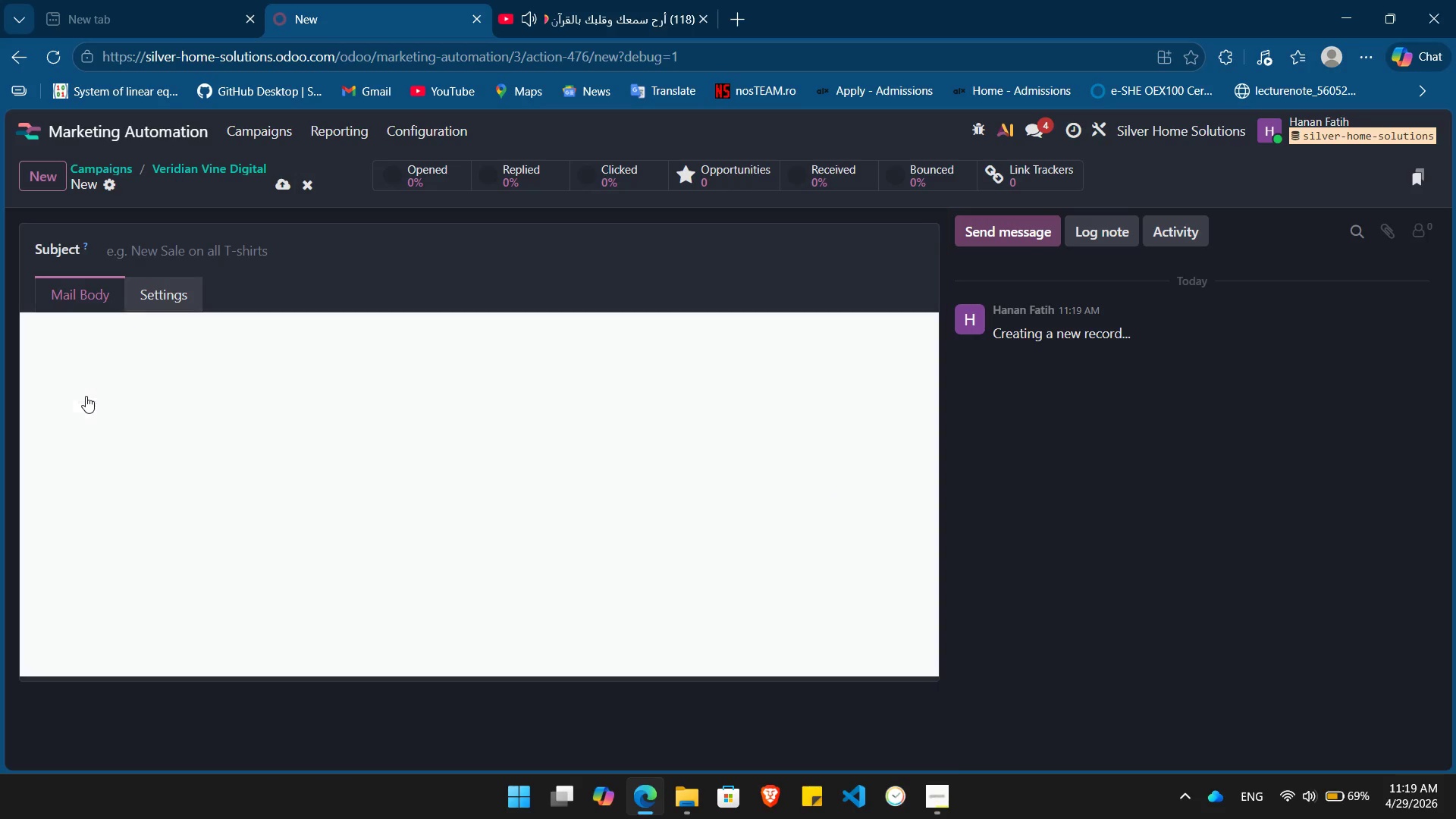 
left_click([249, 256])
 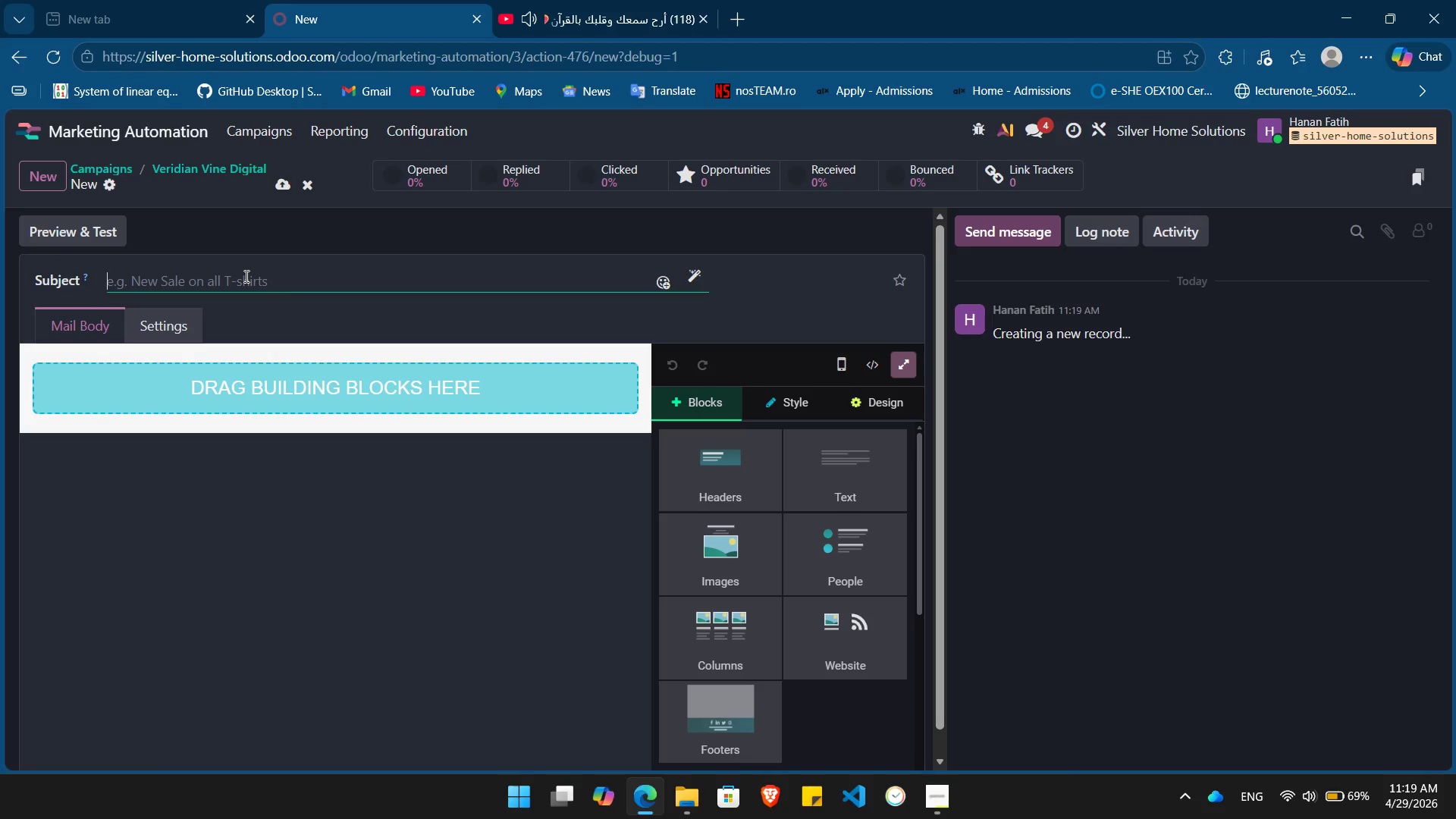 
left_click([245, 276])
 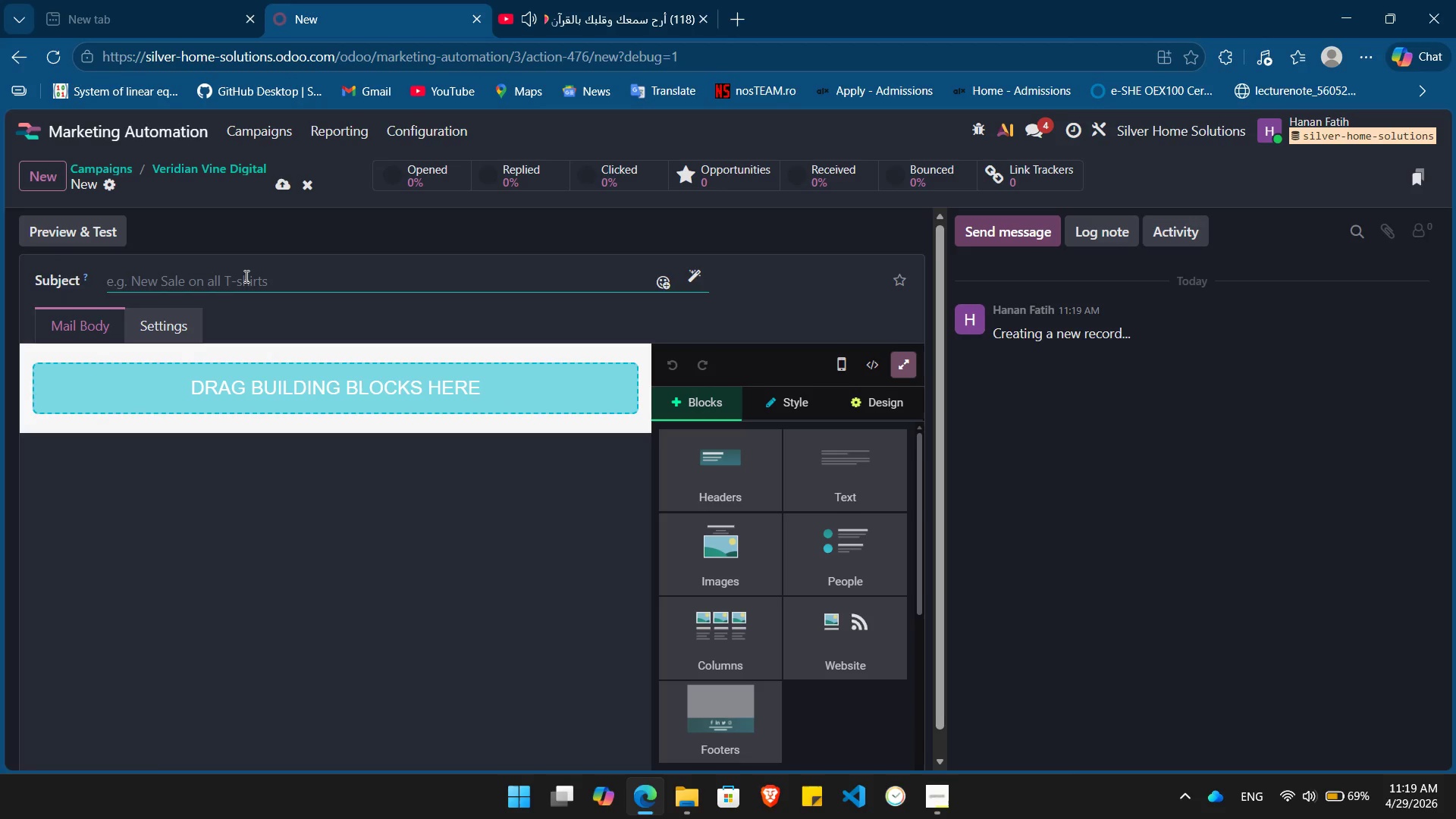 
wait(7.56)
 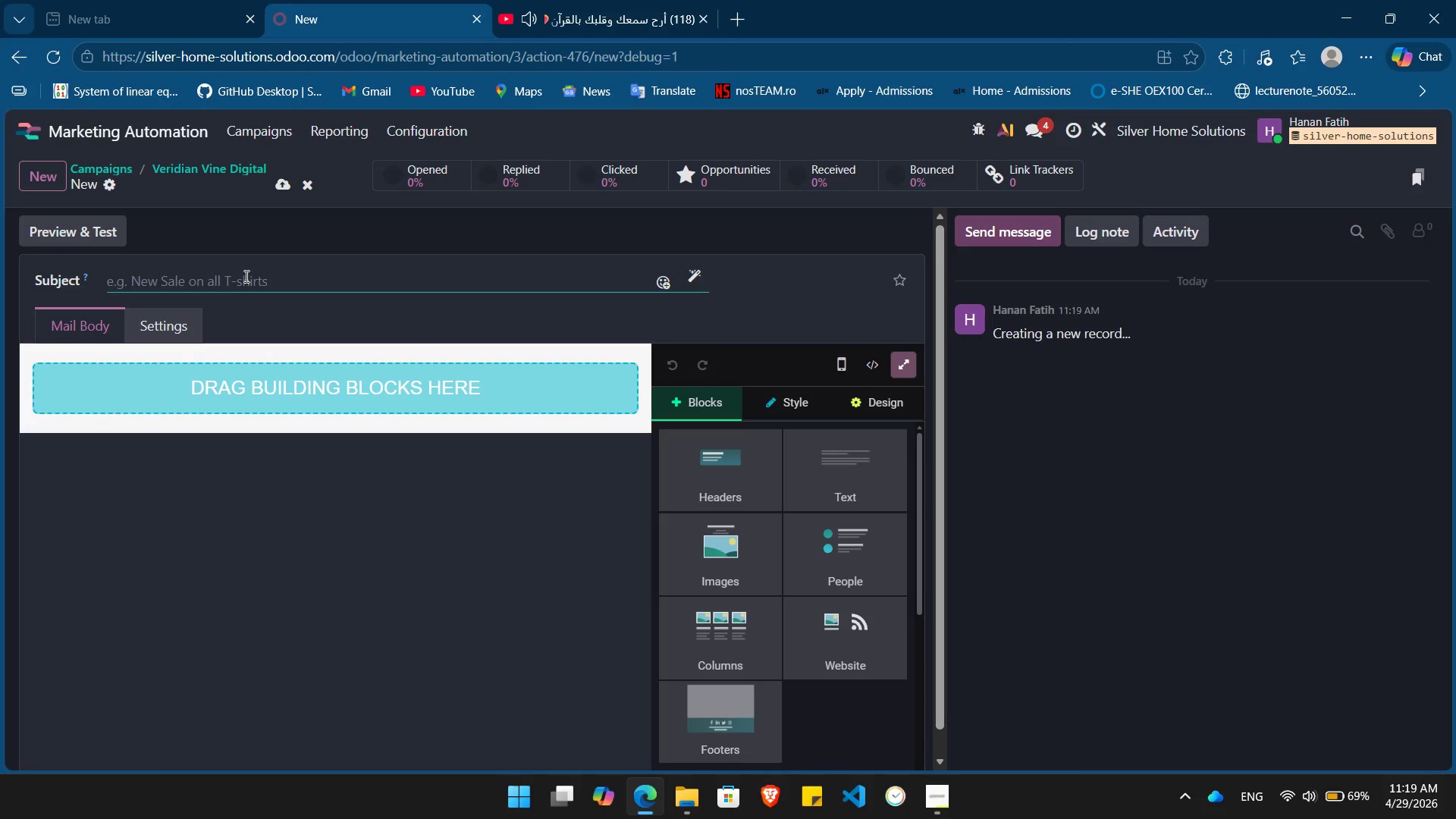 
type(The US)
key(Backspace)
key(Backspace)
type(Sustinable Advantage at )
 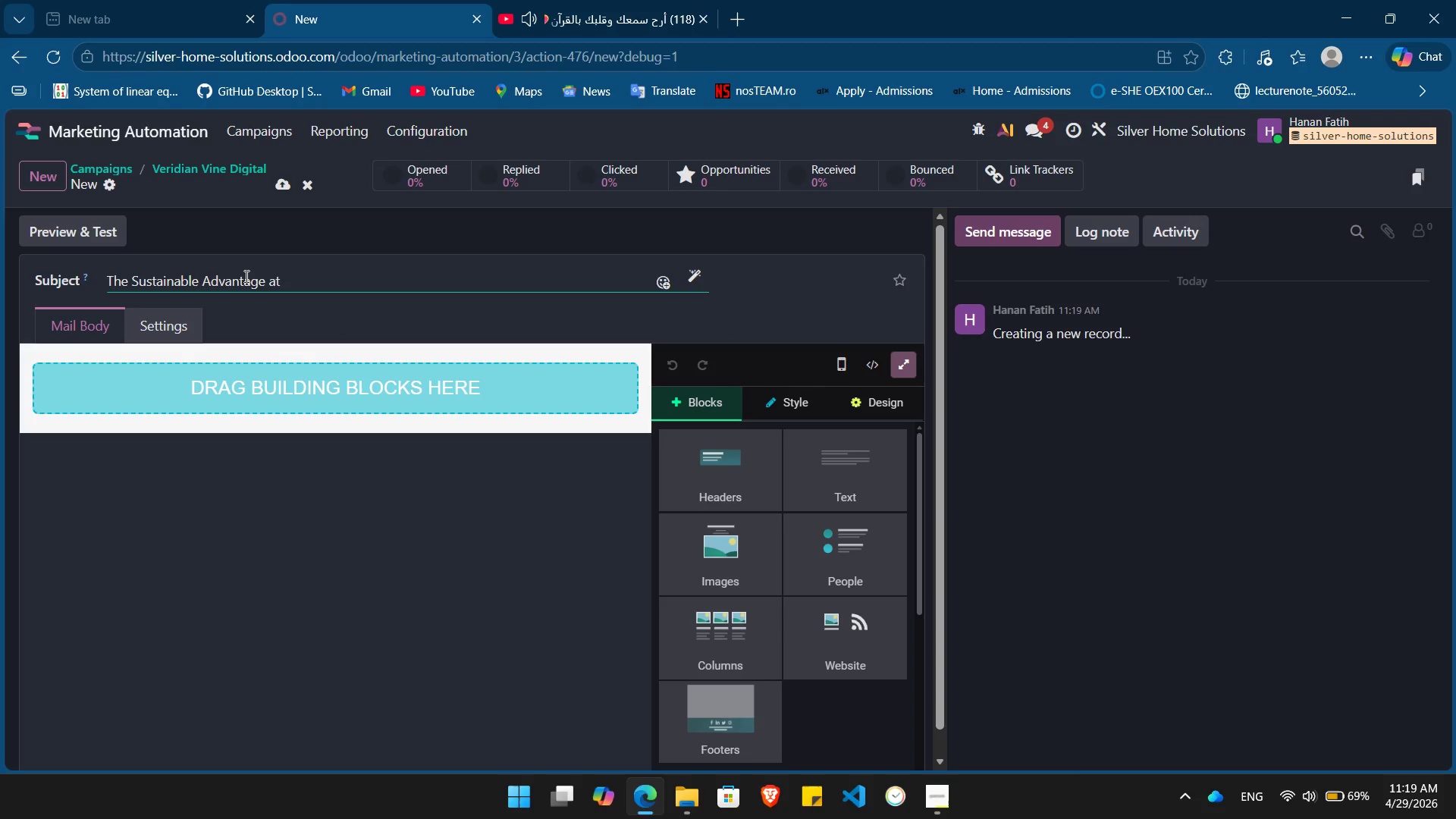 
left_click([695, 280])
 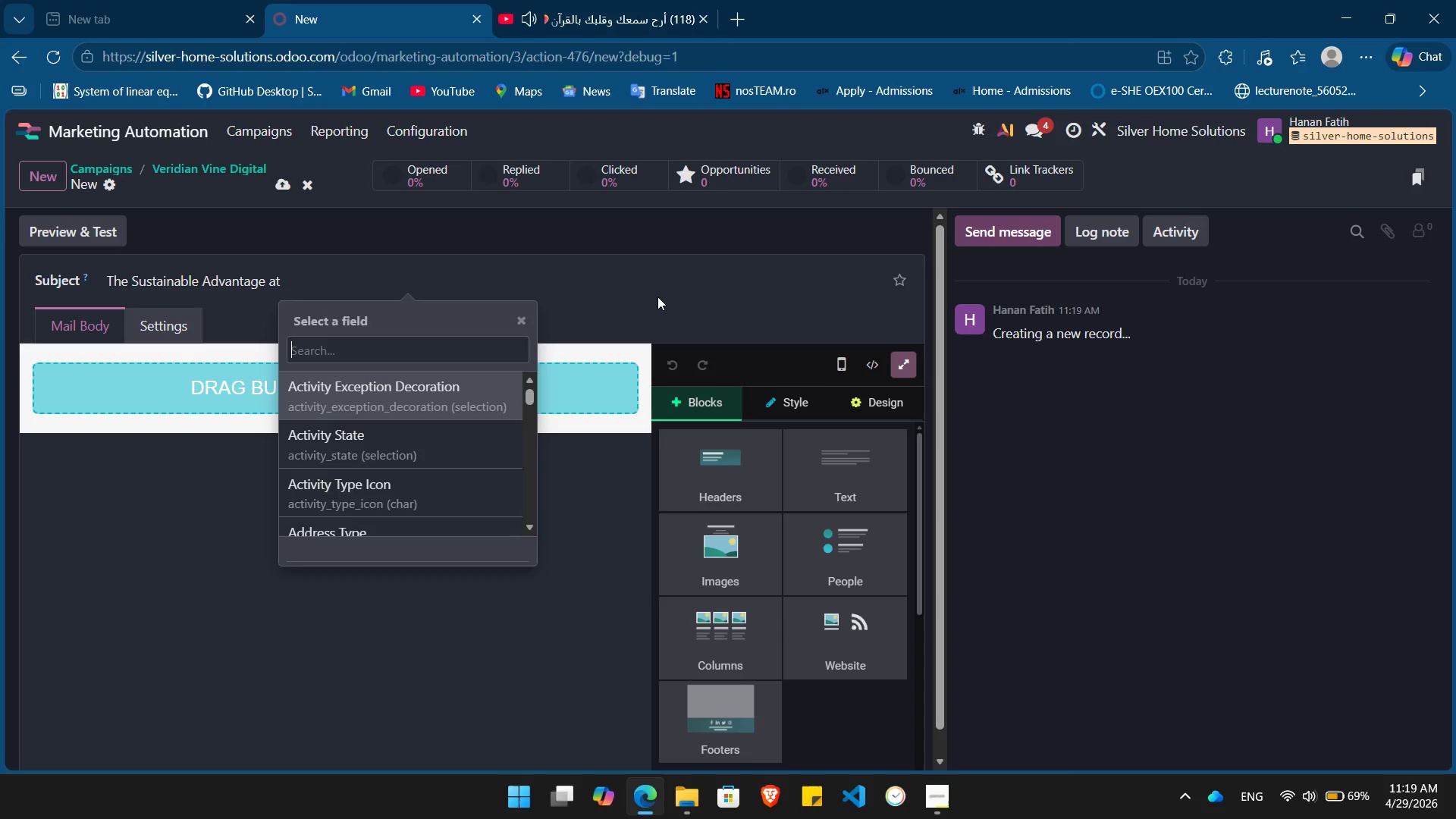 
type(win)
 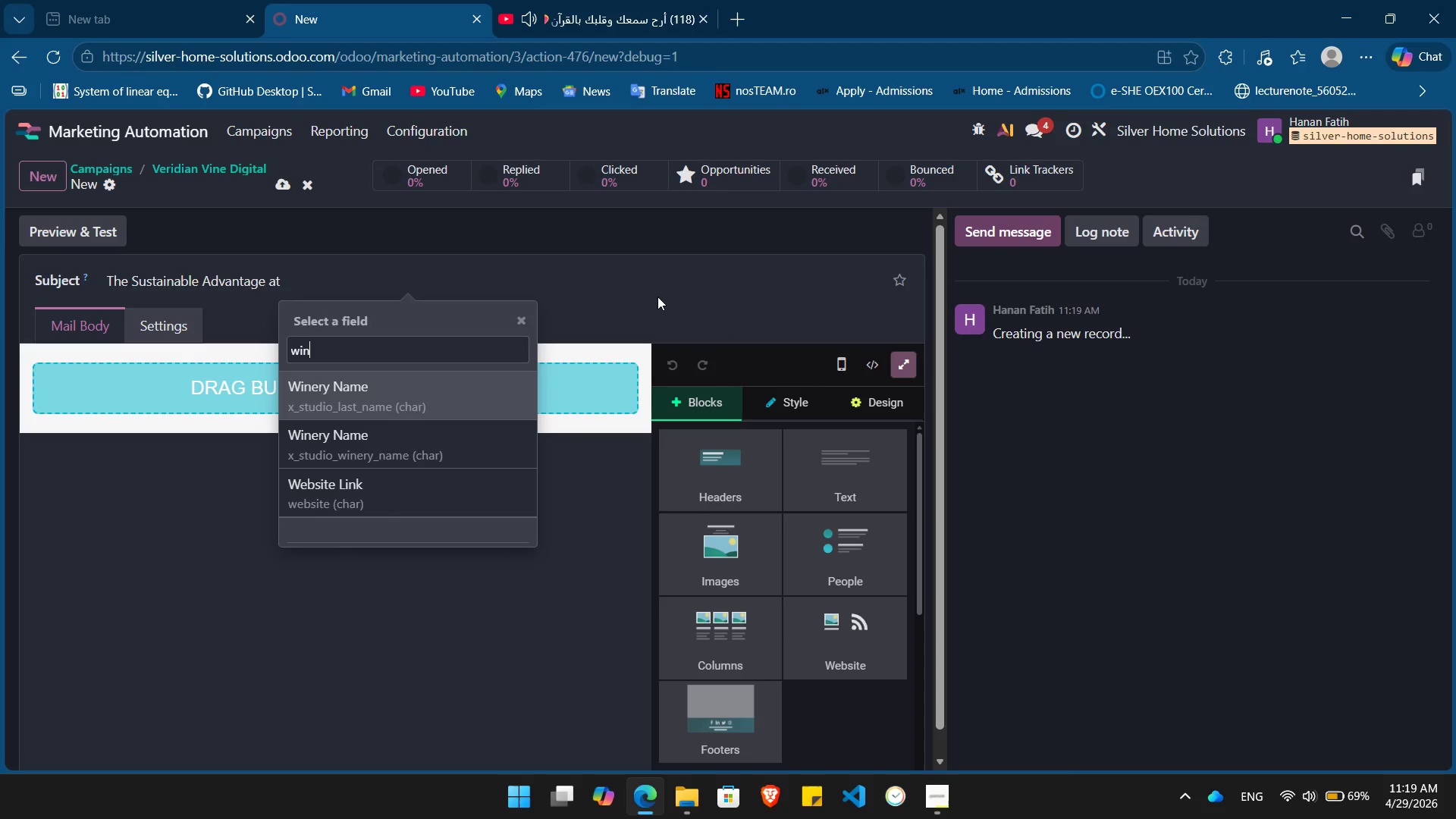 
key(ArrowDown)
 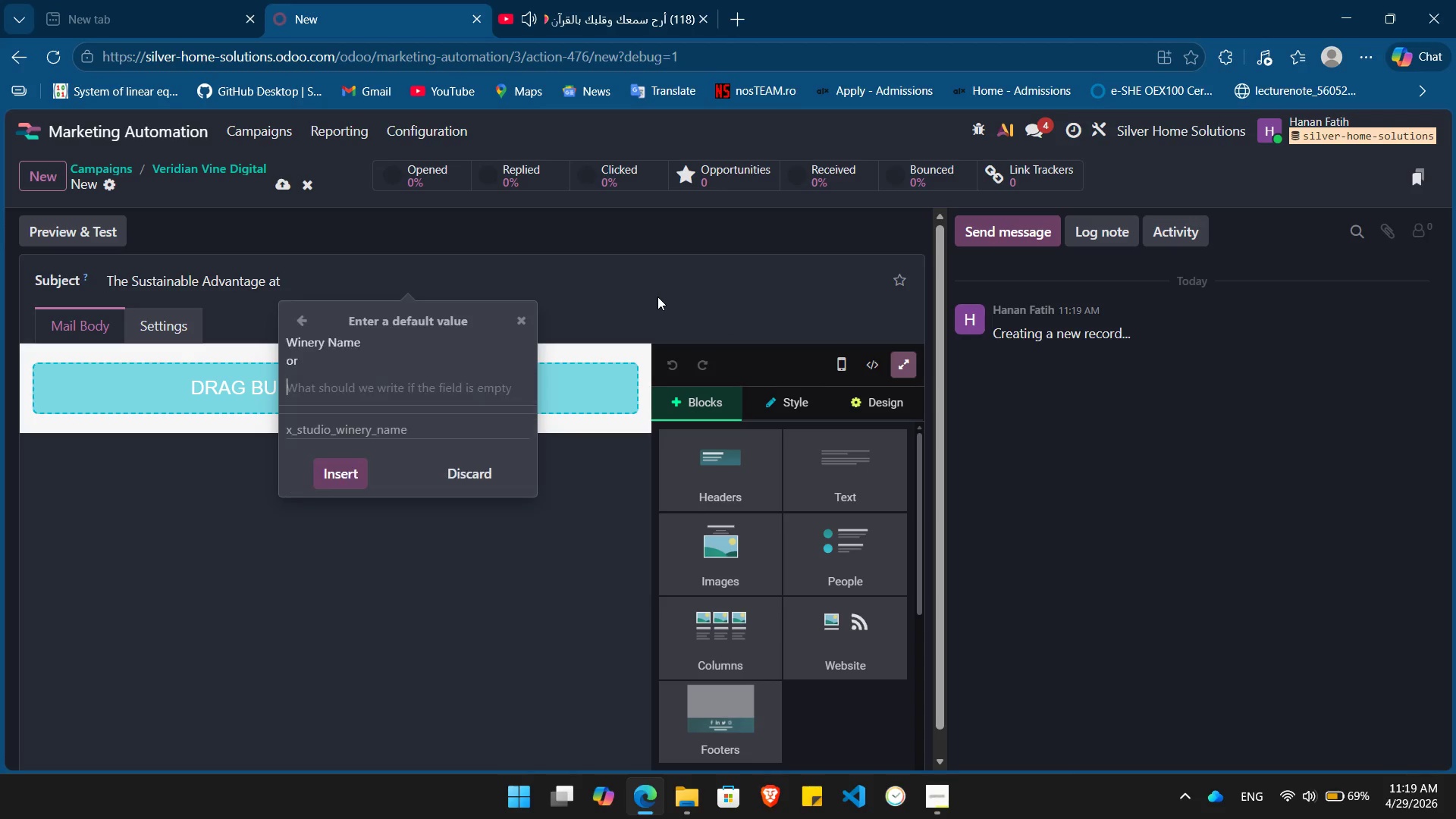 
key(Enter)
 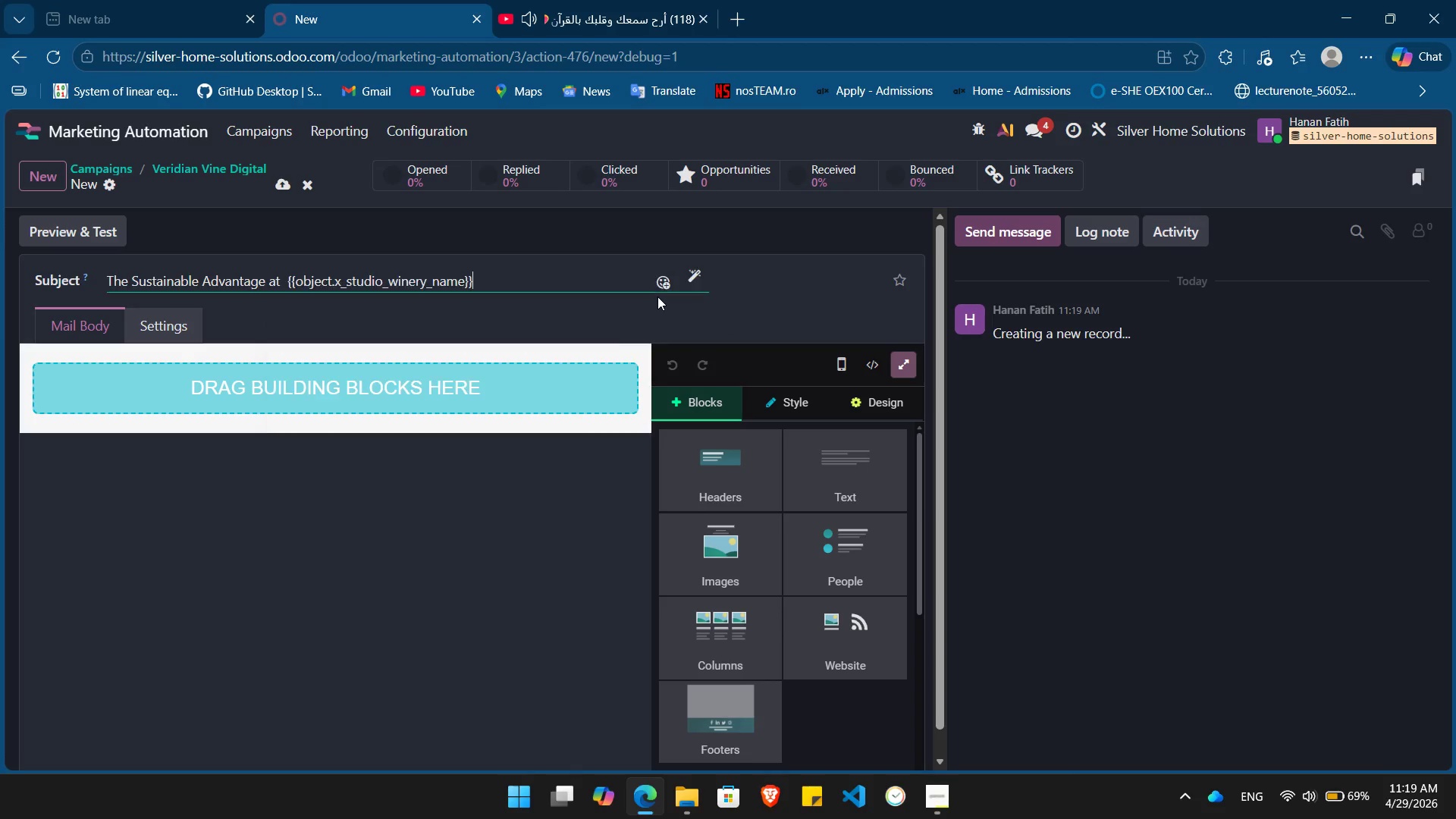 
key(Enter)
 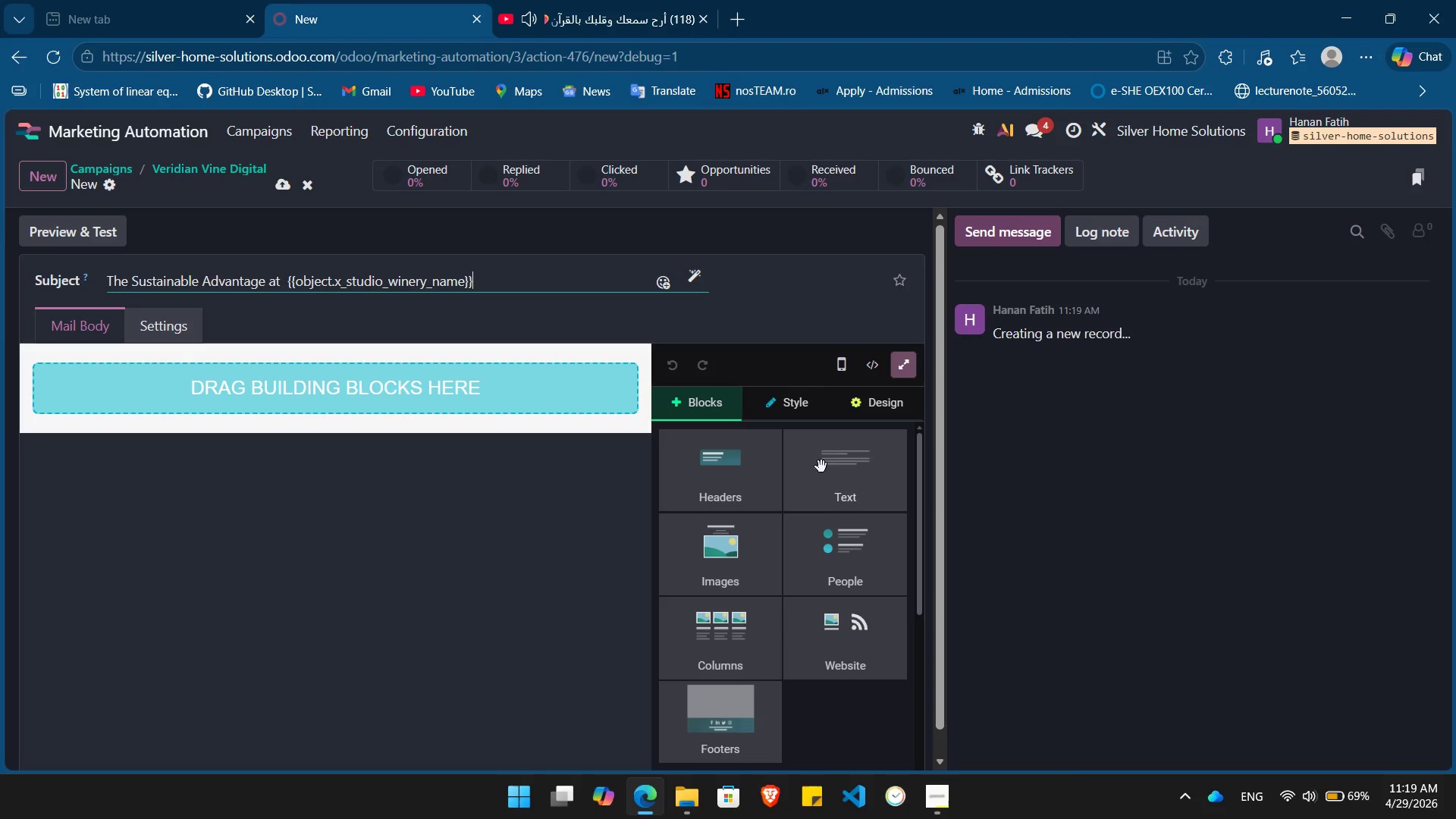 
left_click_drag(start_coordinate=[827, 482], to_coordinate=[370, 365])
 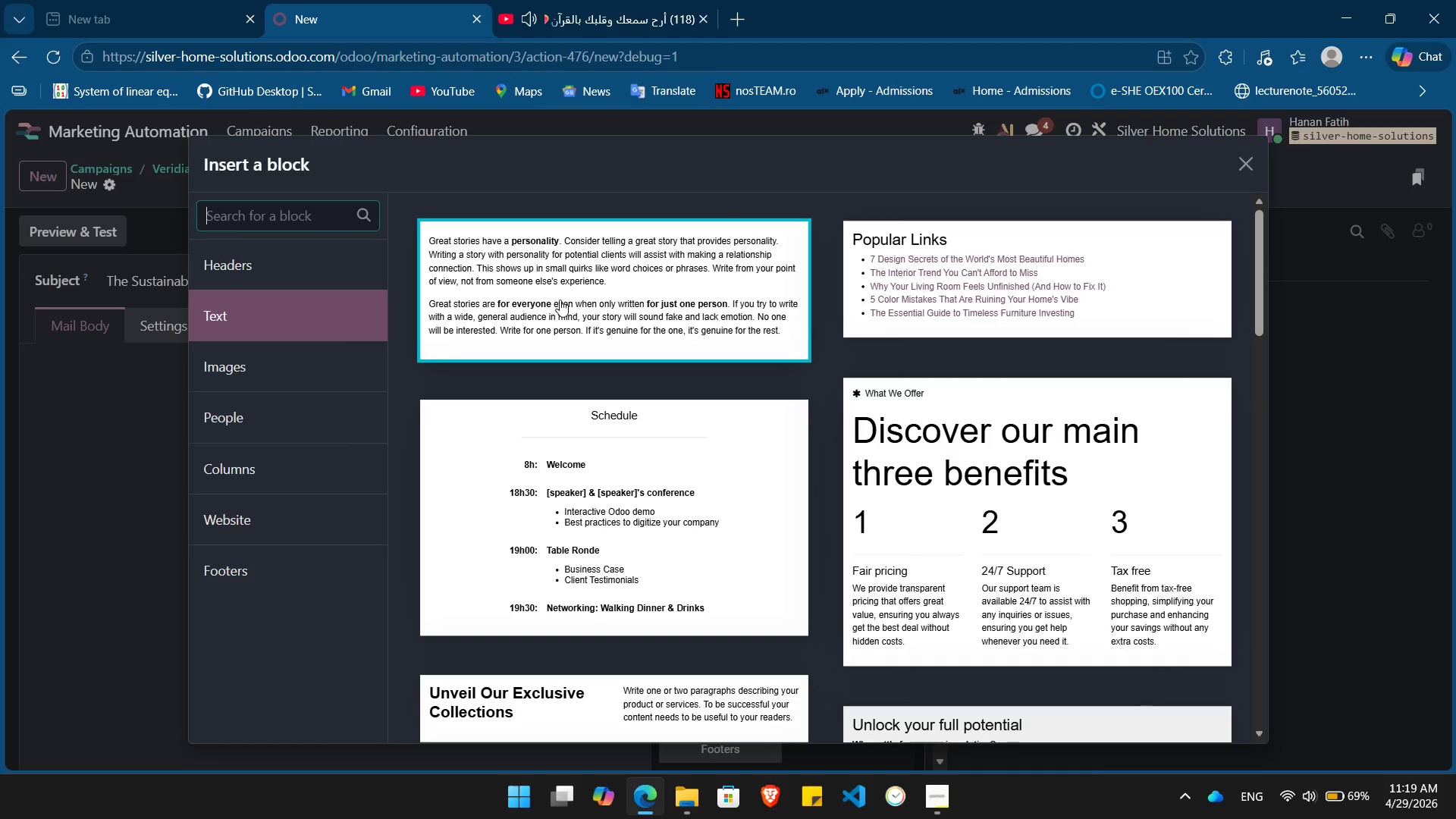 
left_click([560, 300])
 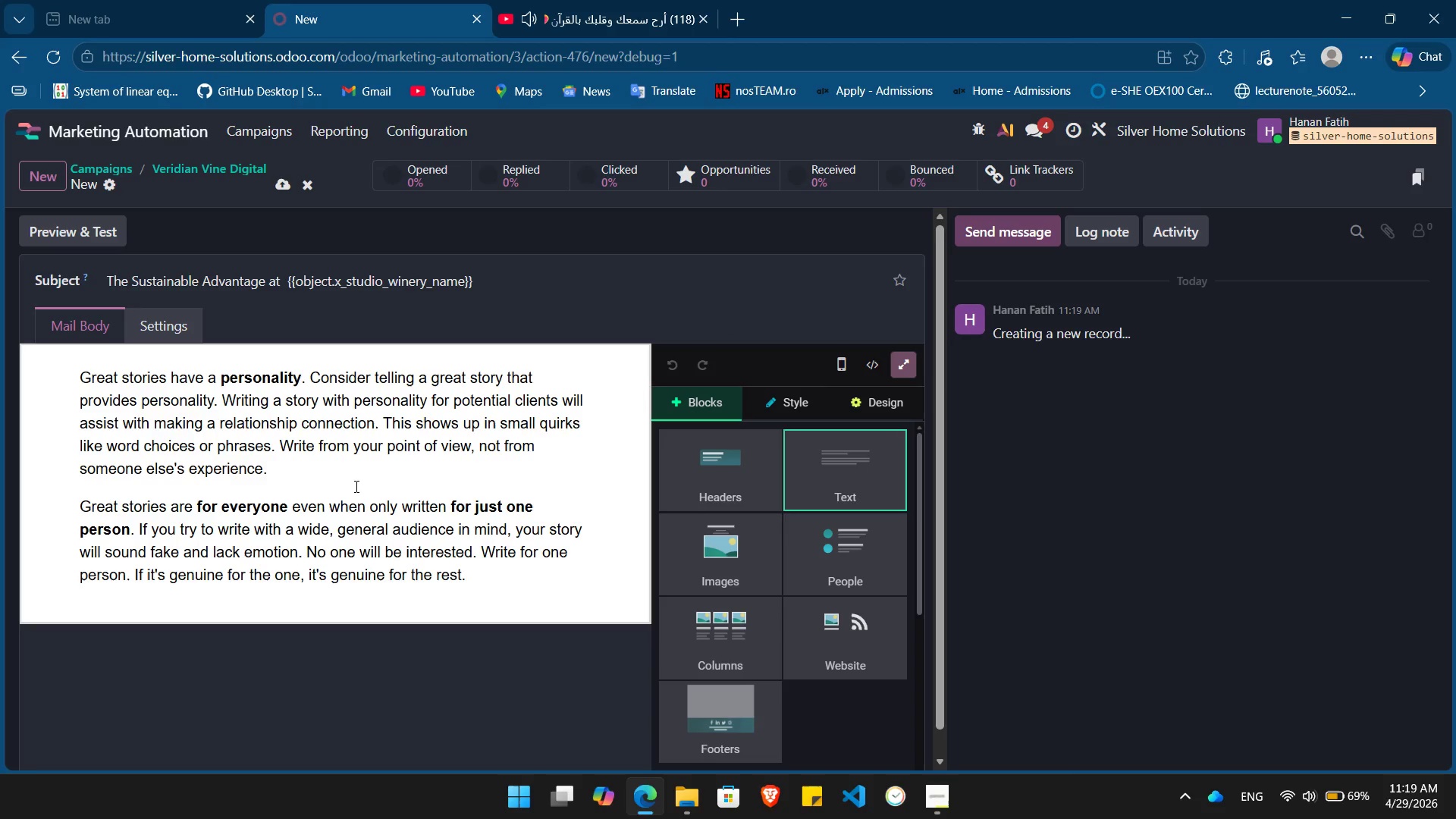 
left_click([355, 486])
 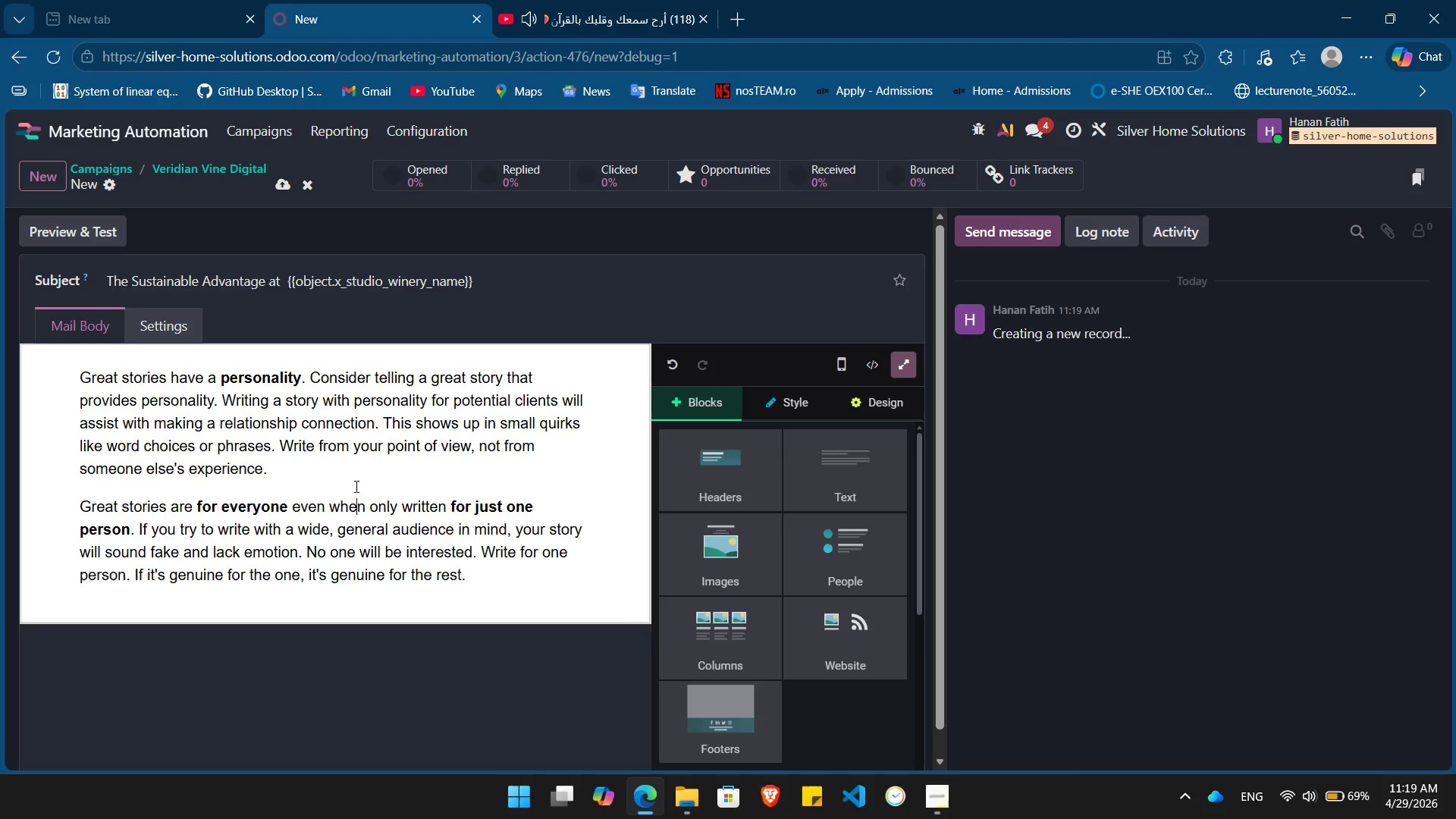 
key(Control+A)
 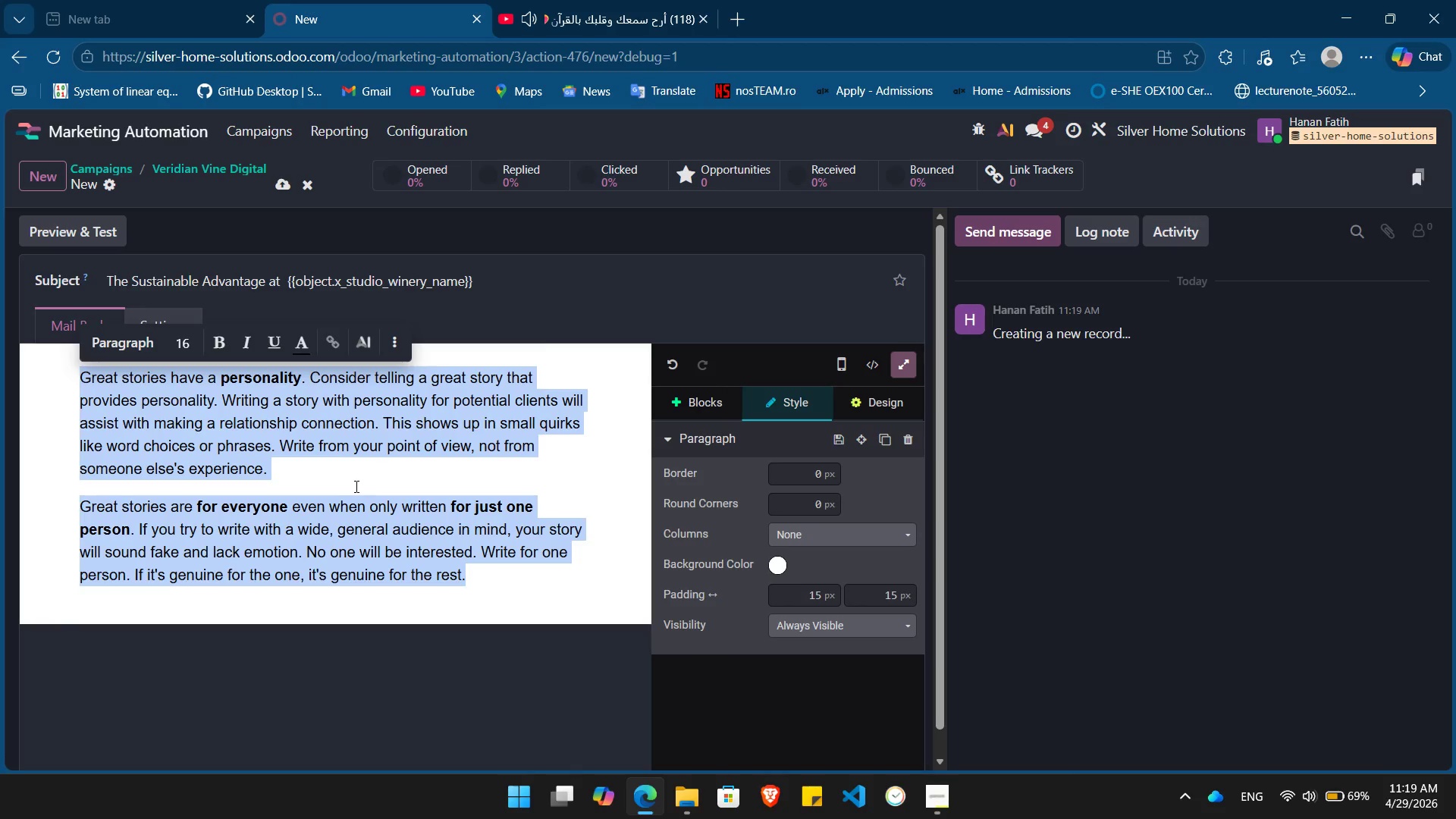 
key(Backspace)
 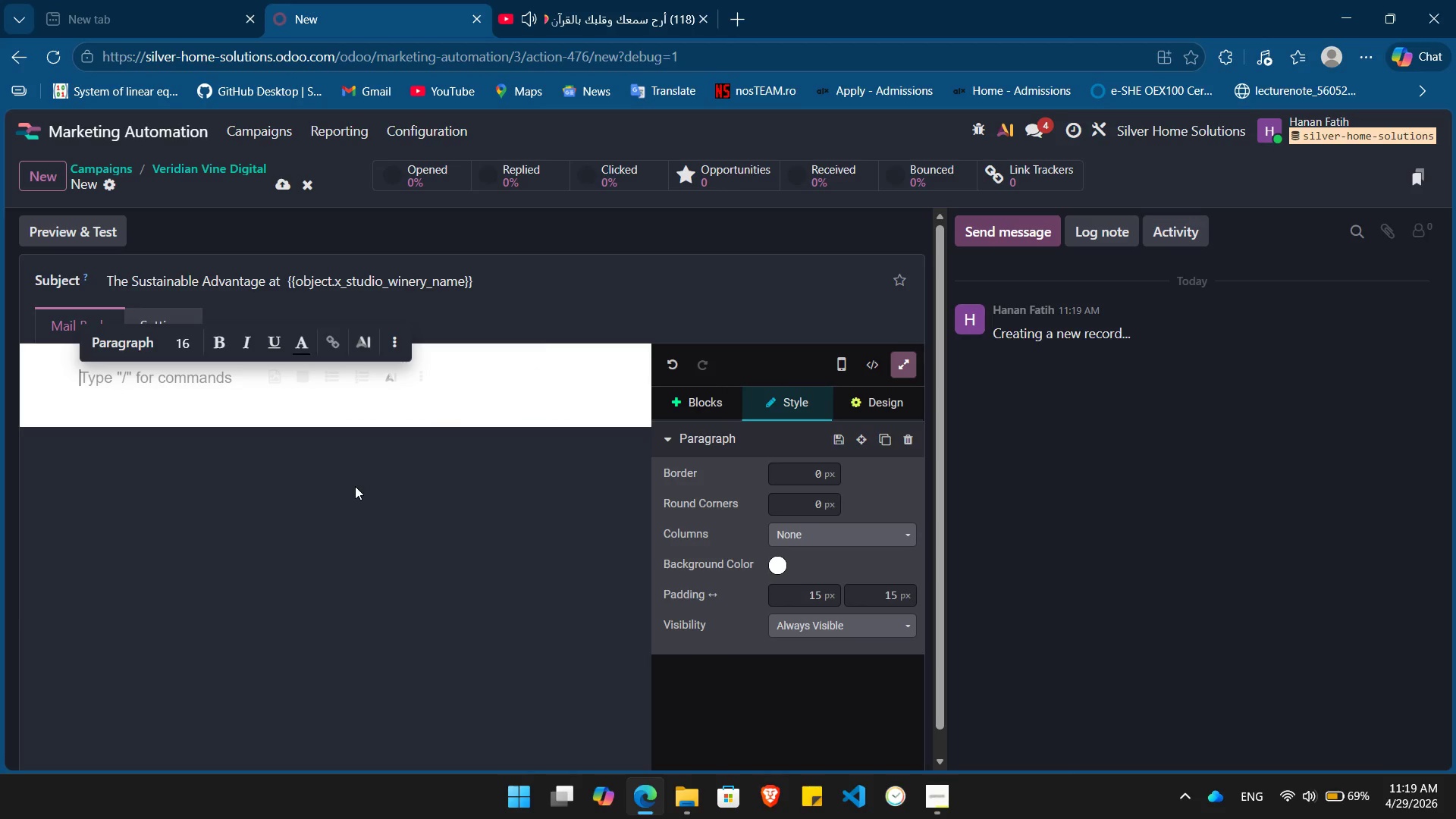 
wait(5.84)
 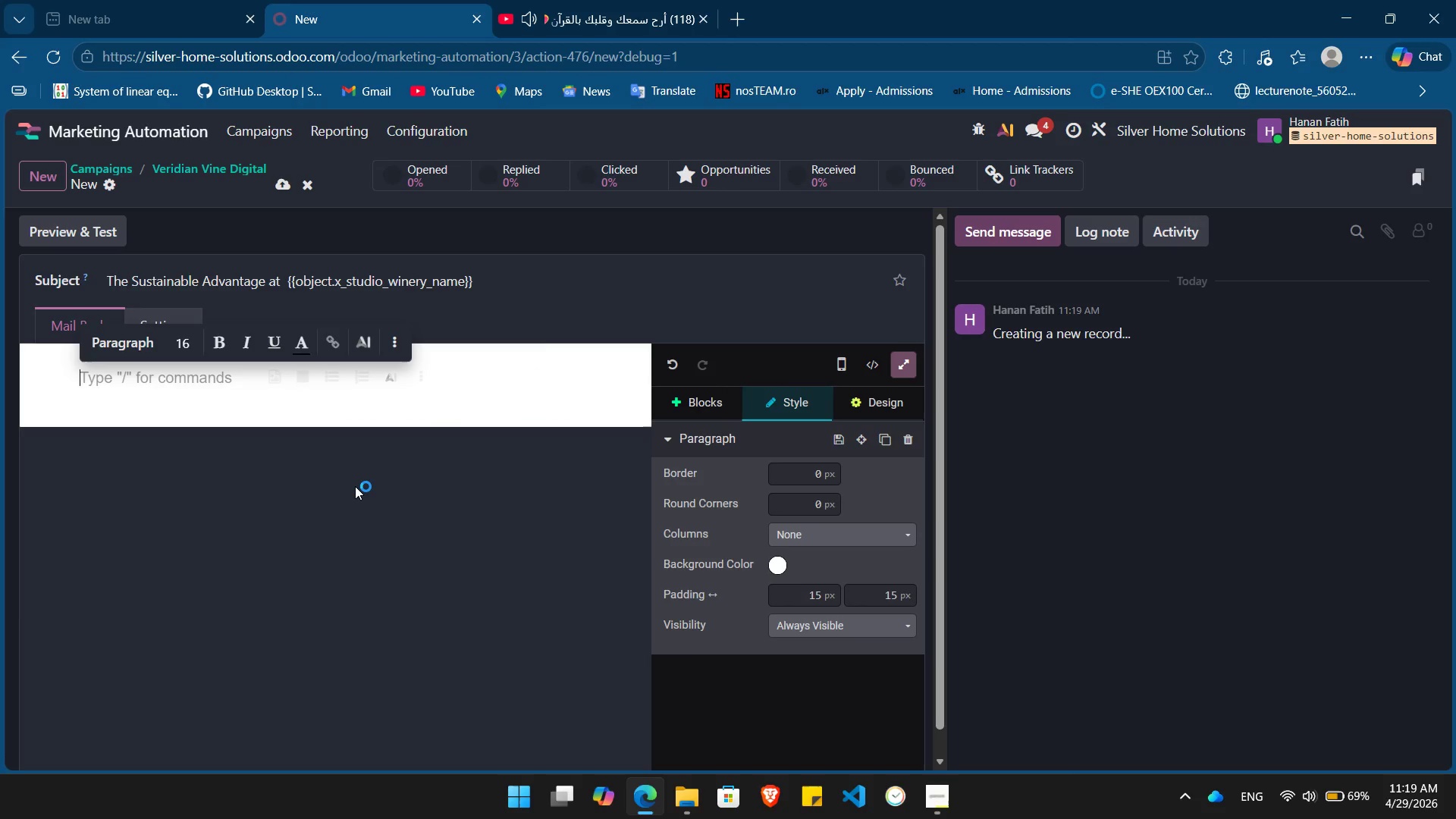 
type(Hi /)
 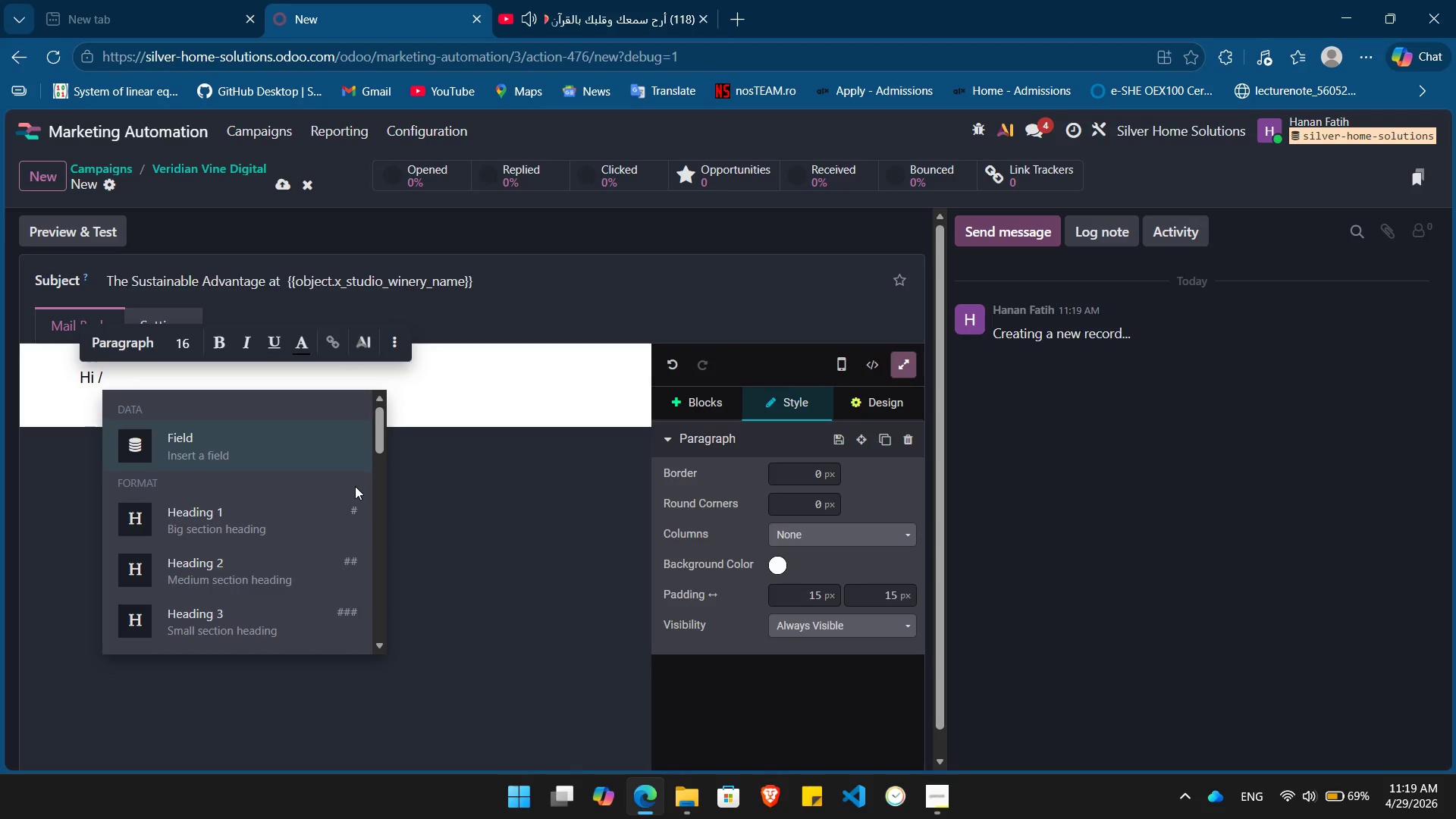 
key(Enter)
 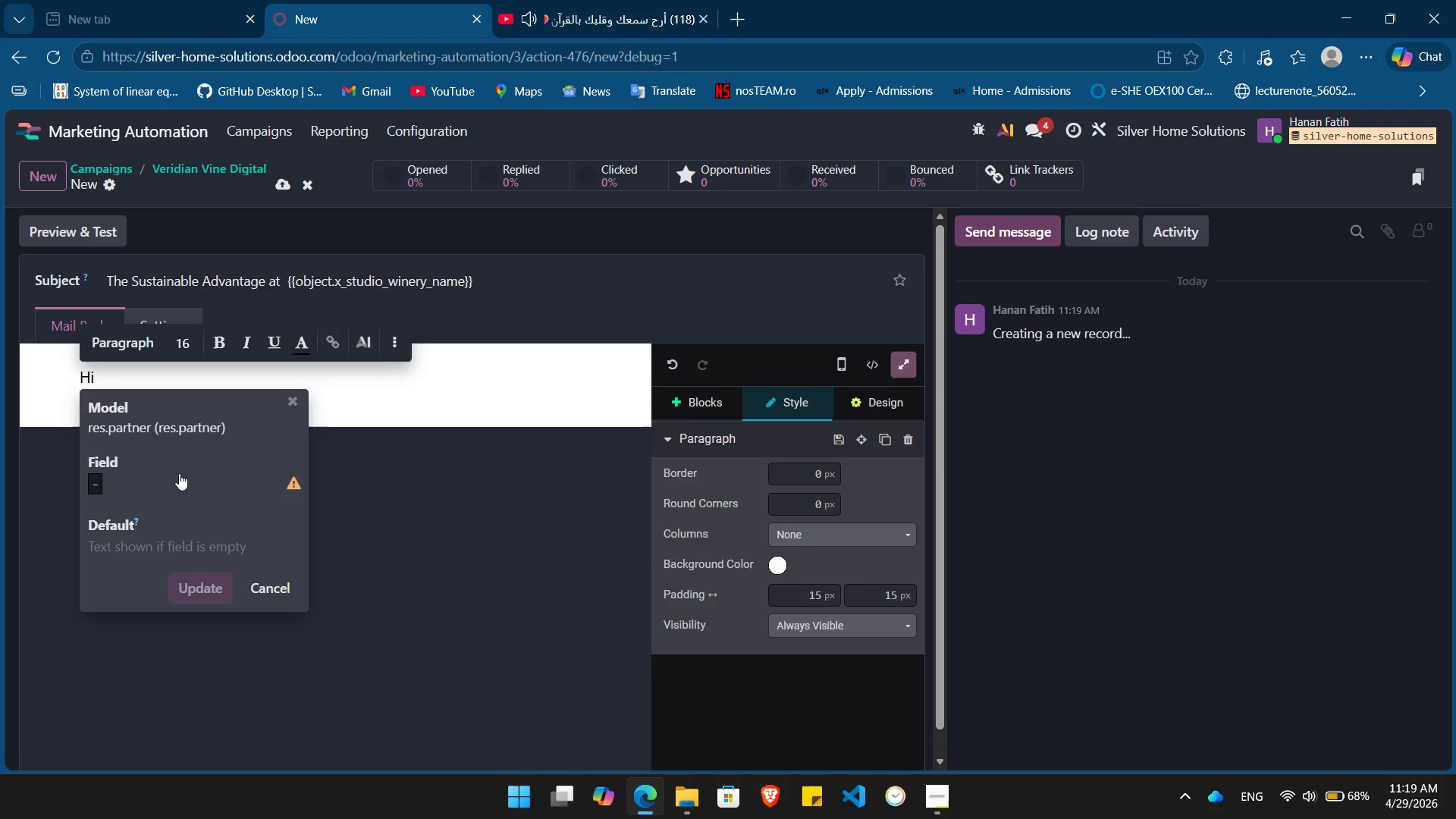 
left_click([176, 479])
 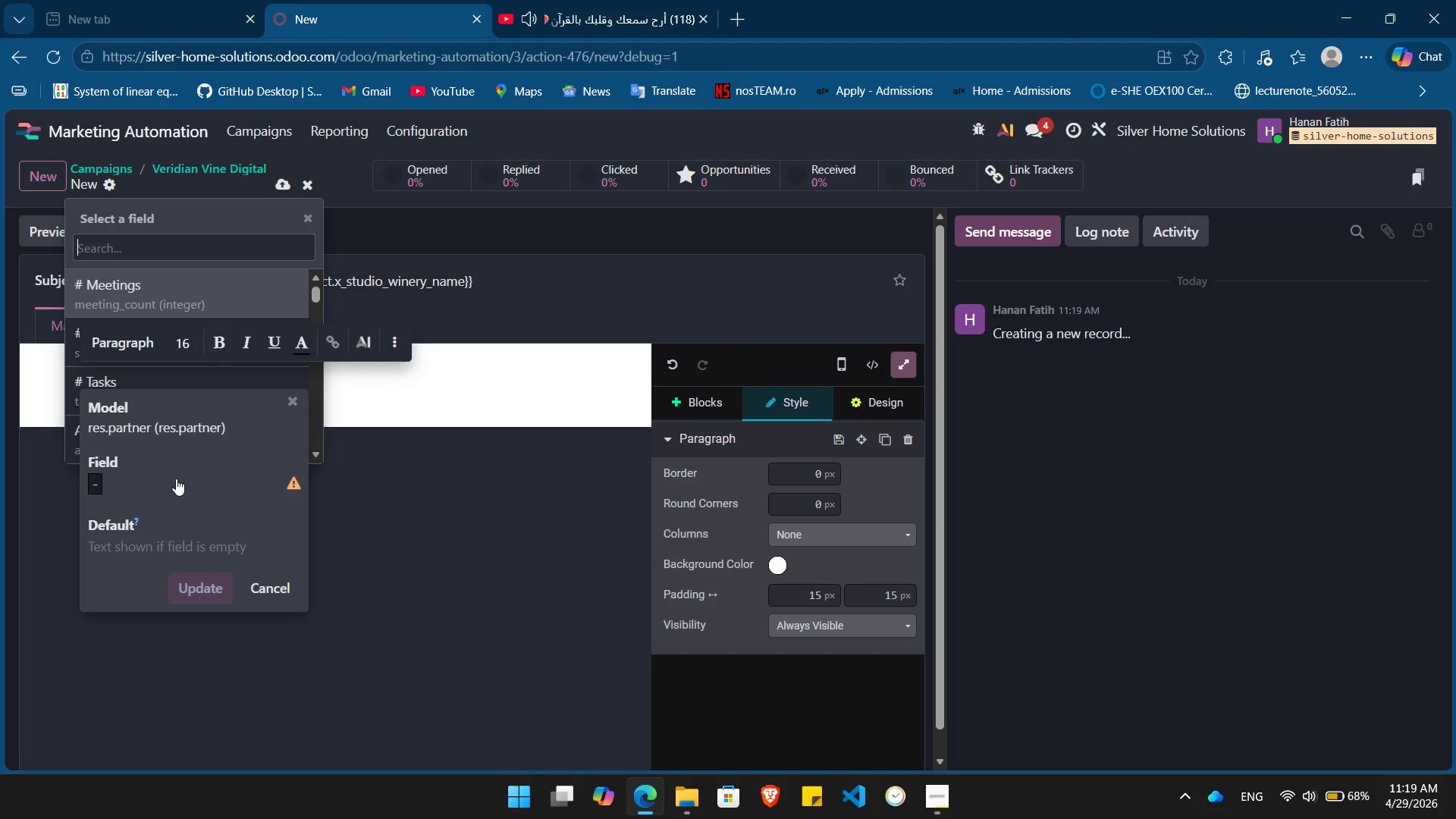 
type(name)
 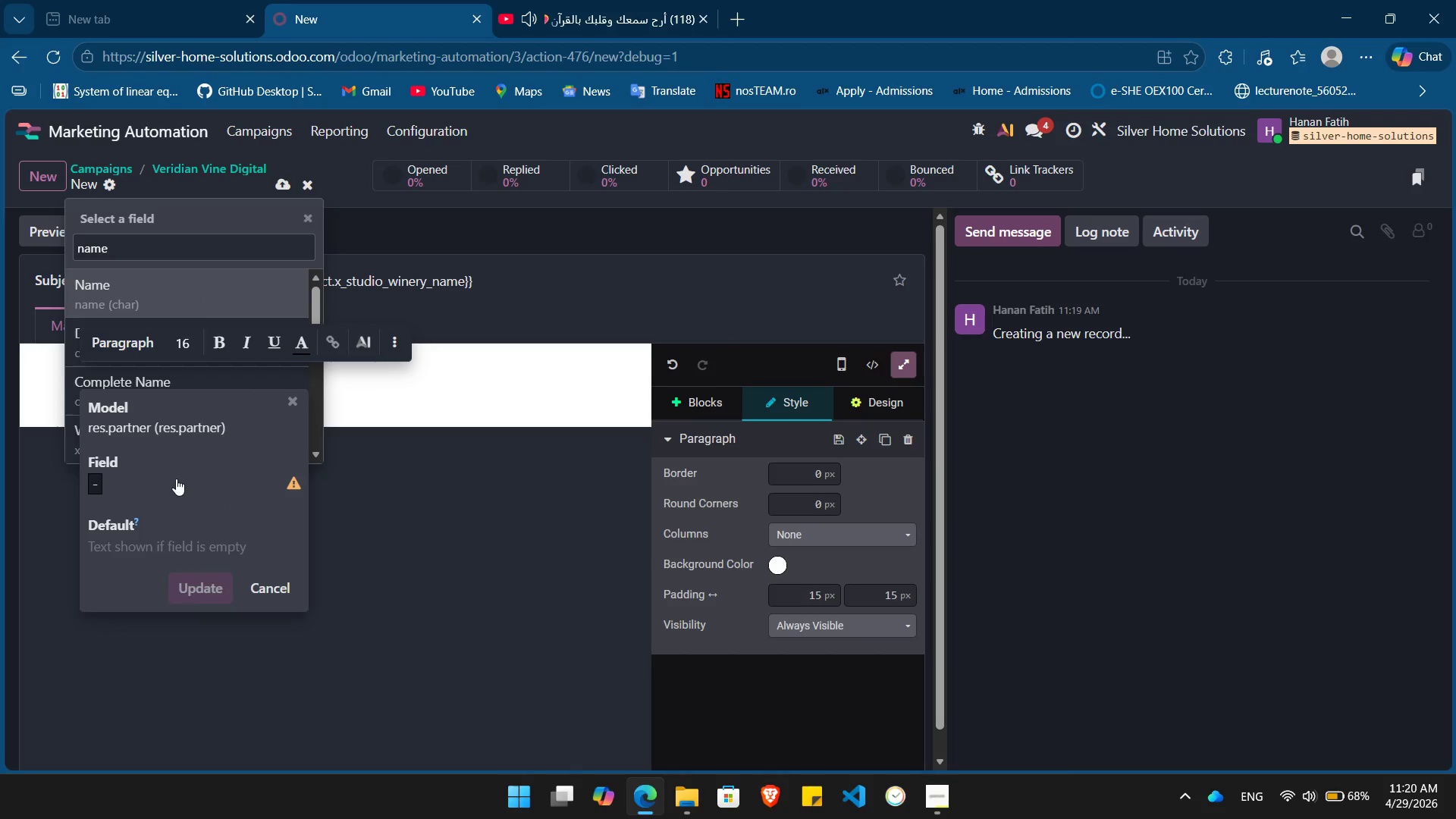 
key(Enter)
 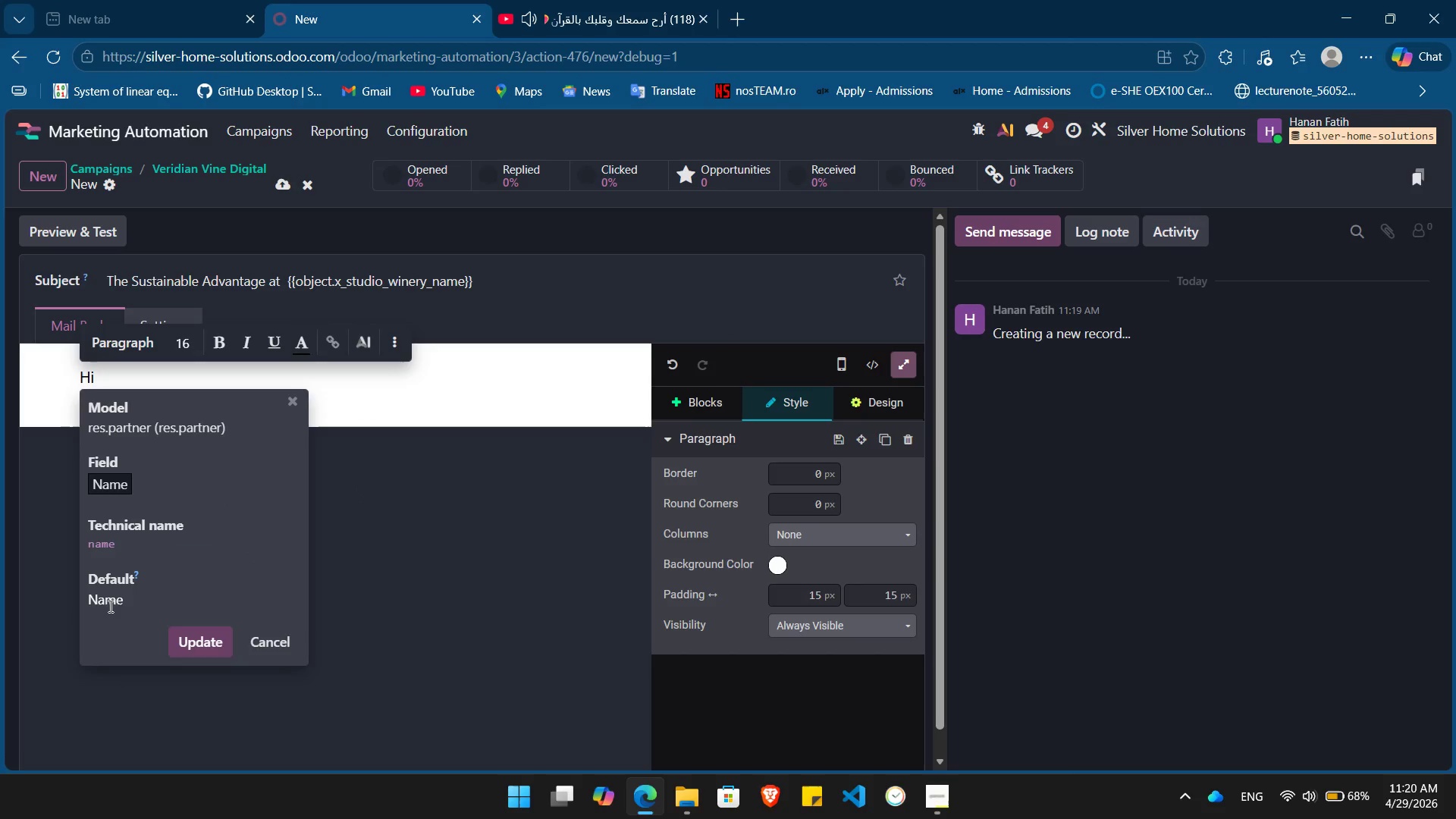 
double_click([109, 606])
 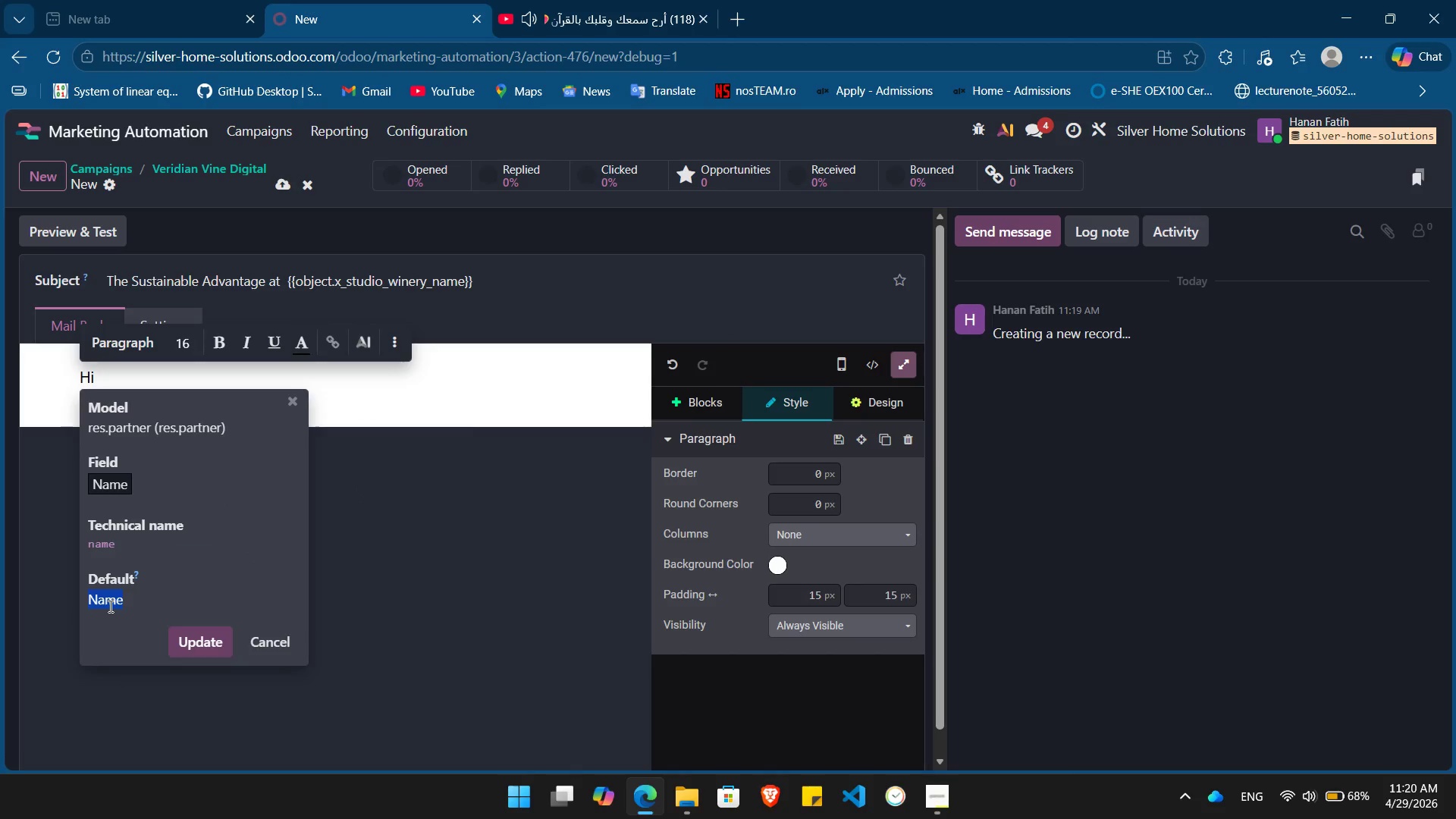 
key(Shift+BracketLeft)
 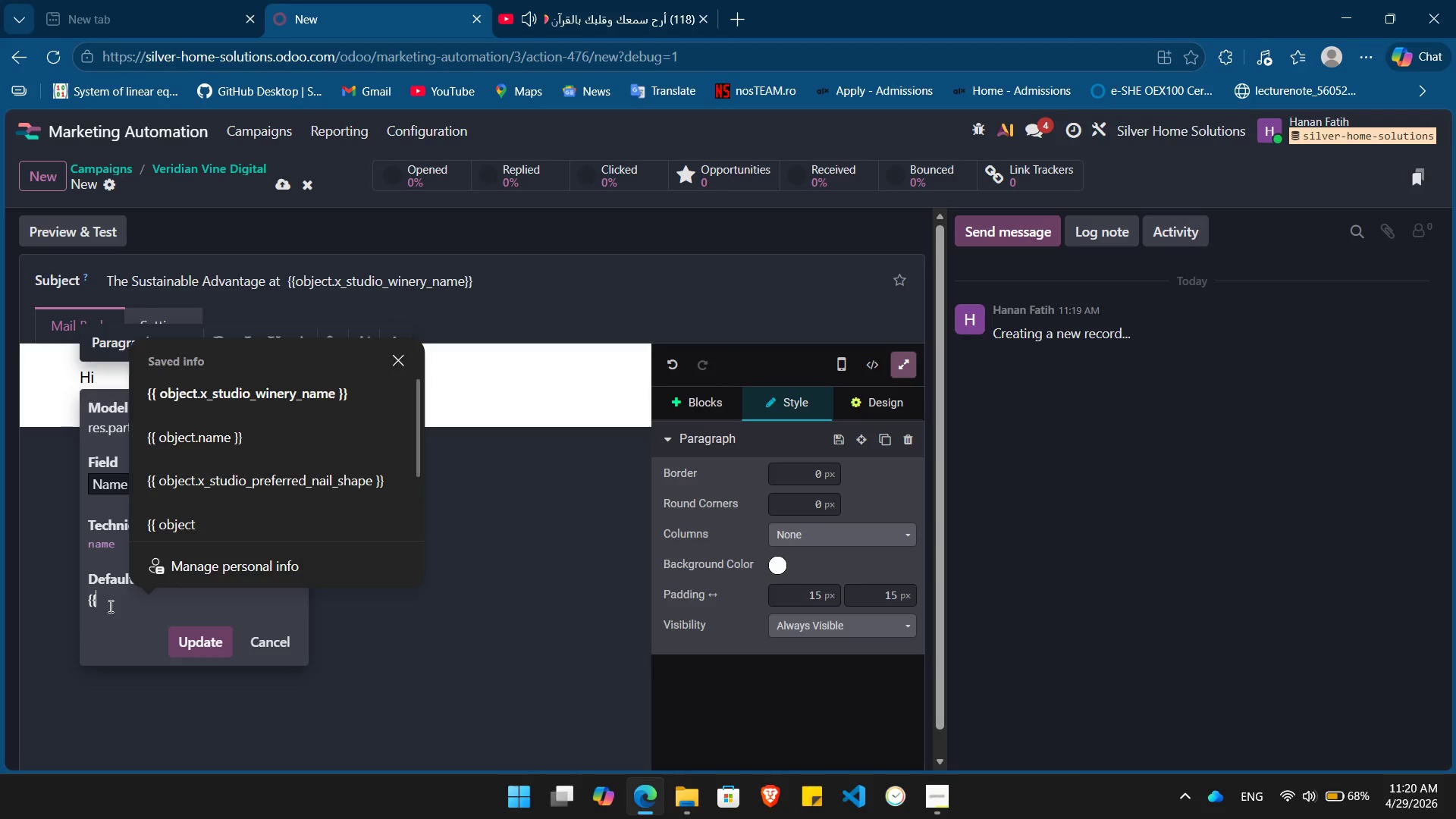 
key(Shift+BracketLeft)
 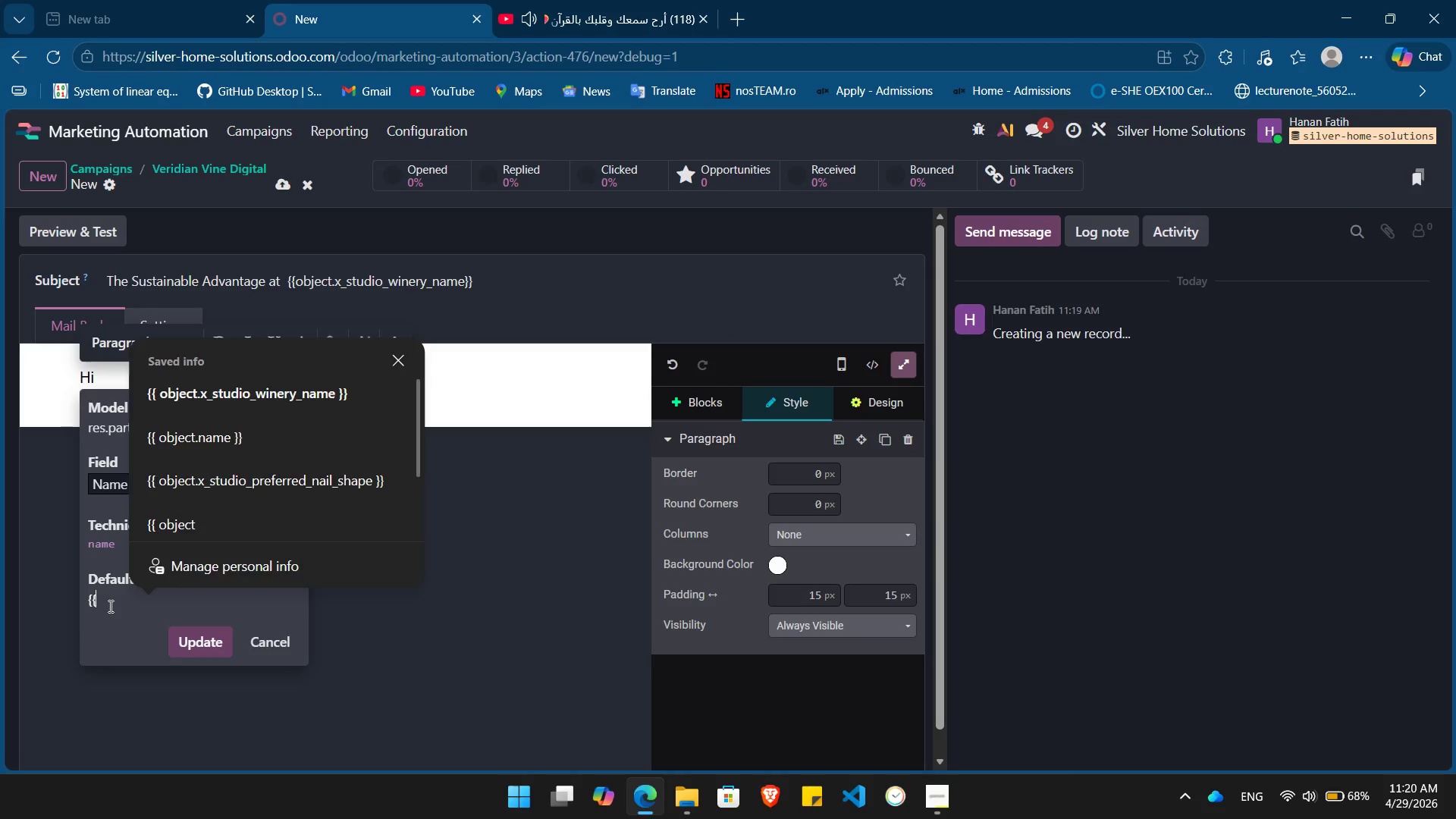 
key(ArrowDown)
 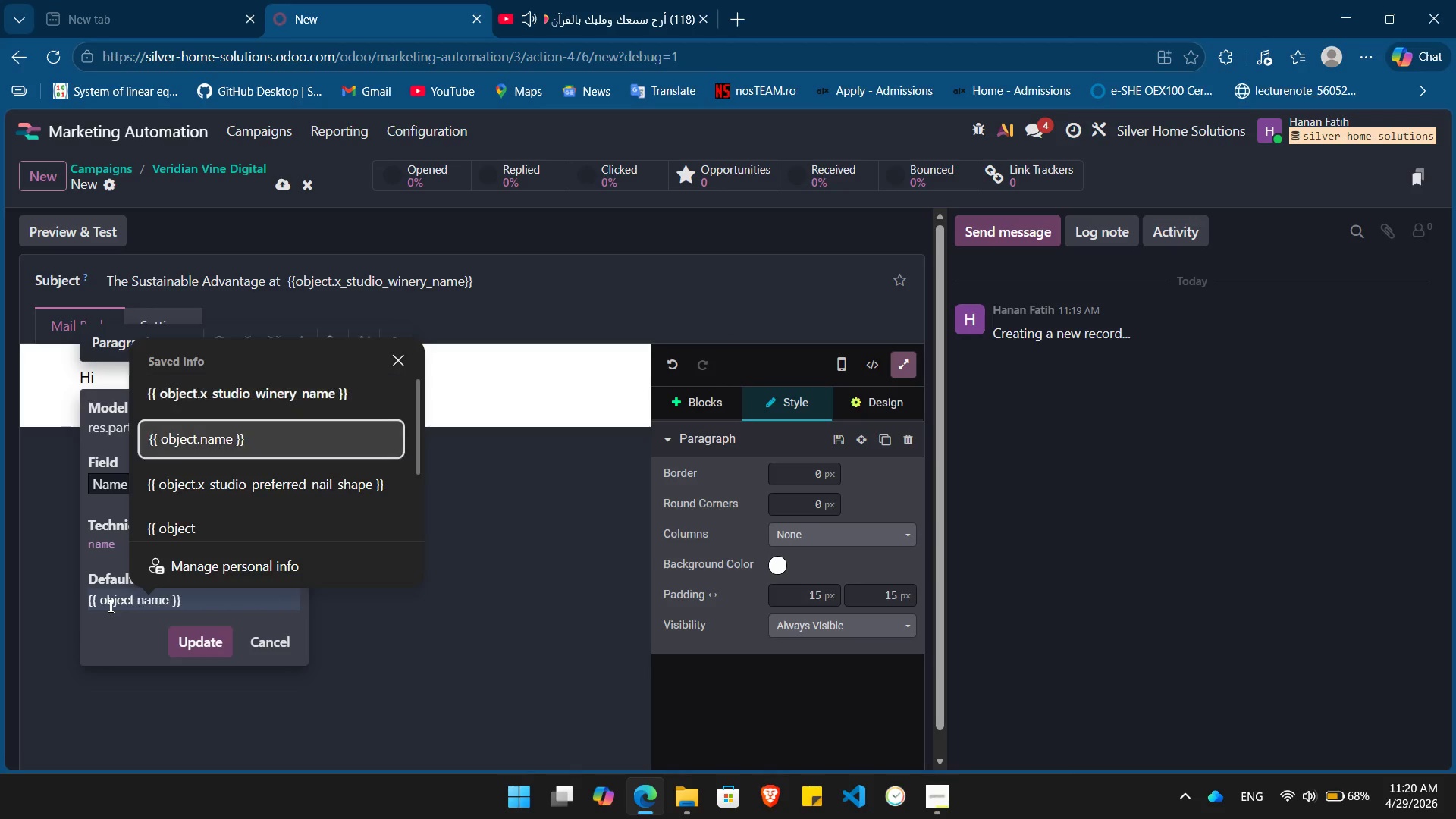 
key(ArrowDown)
 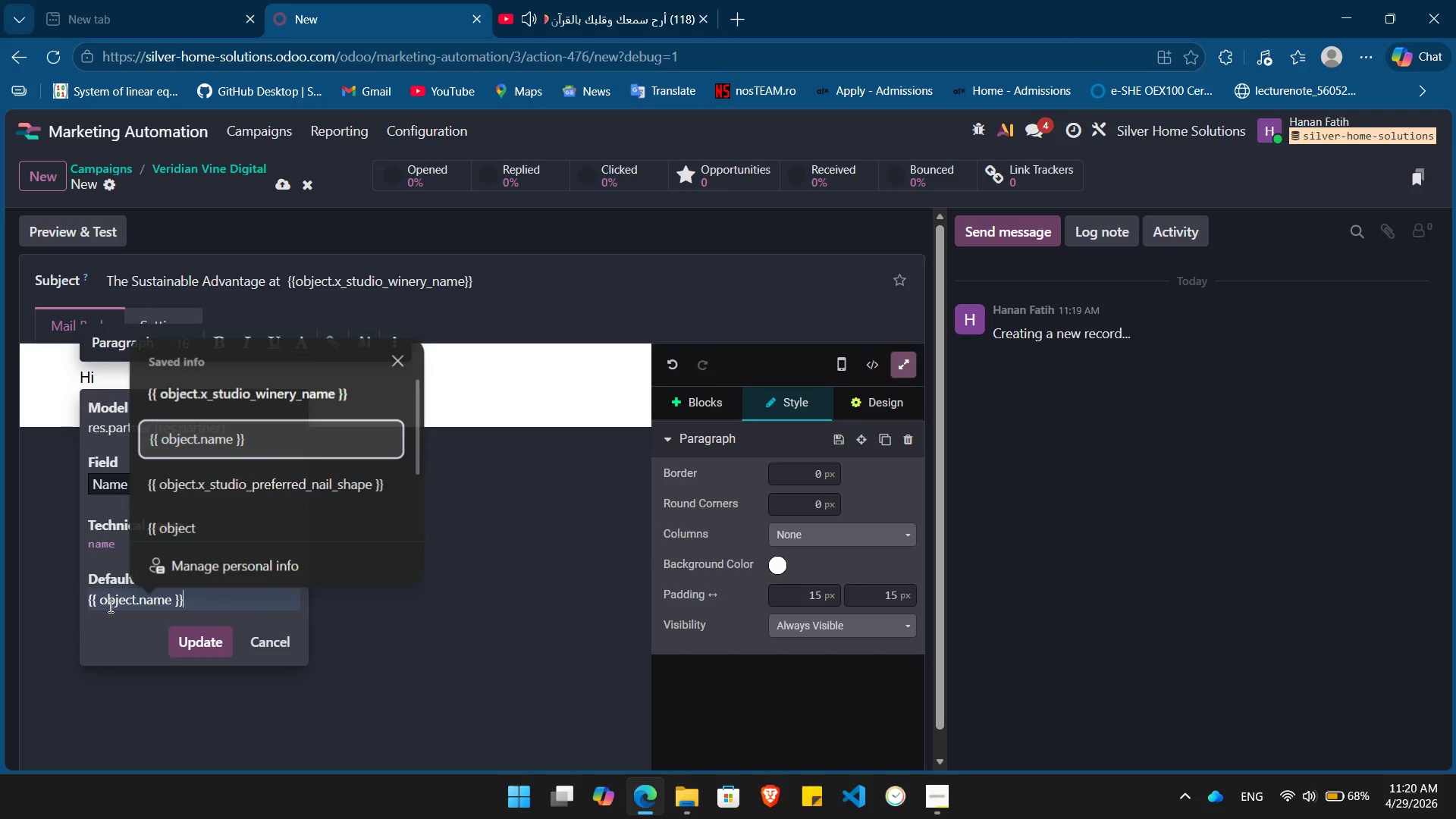 
key(Enter)
 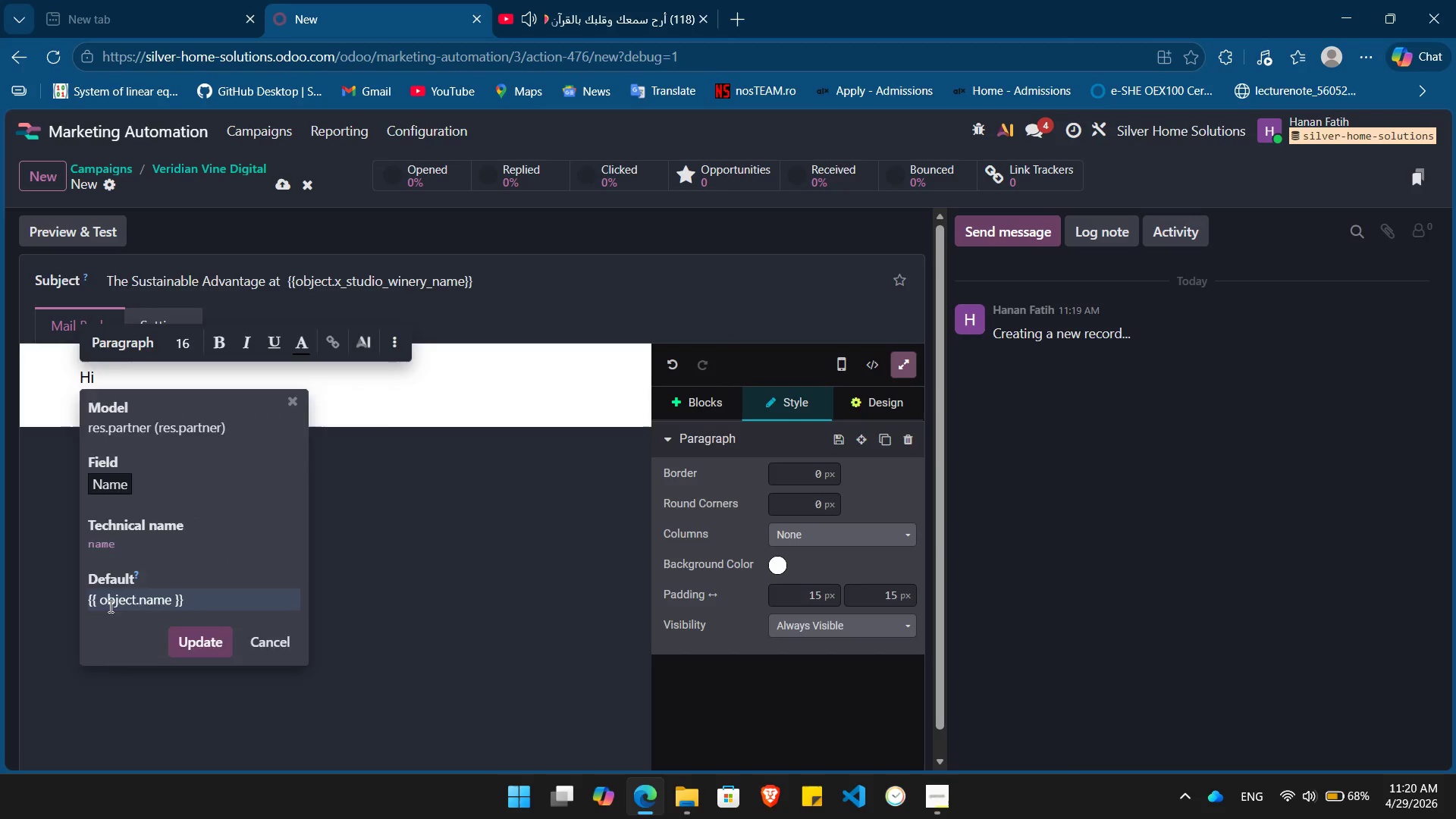 
key(Enter)
 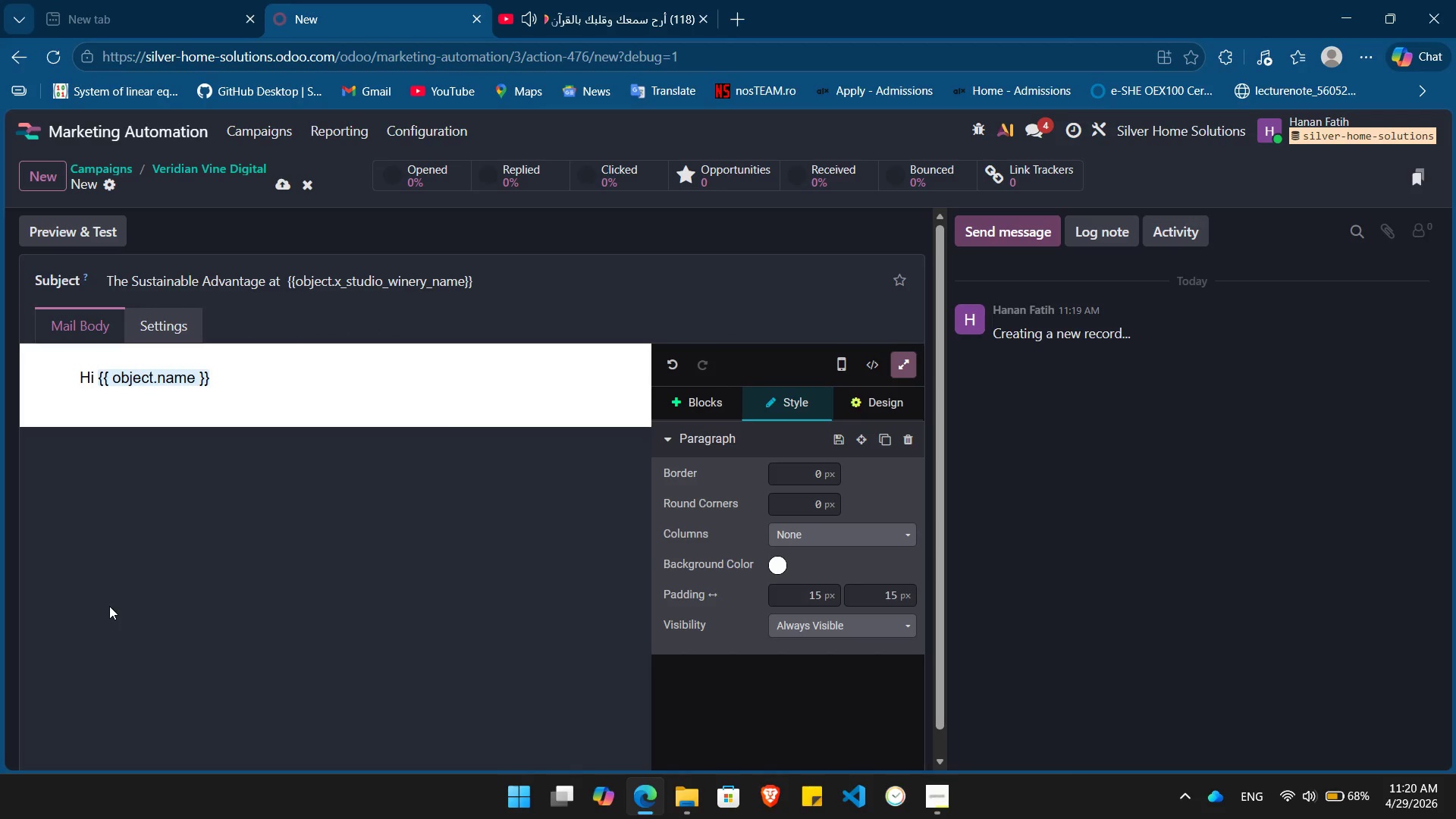 
key(Comma)
 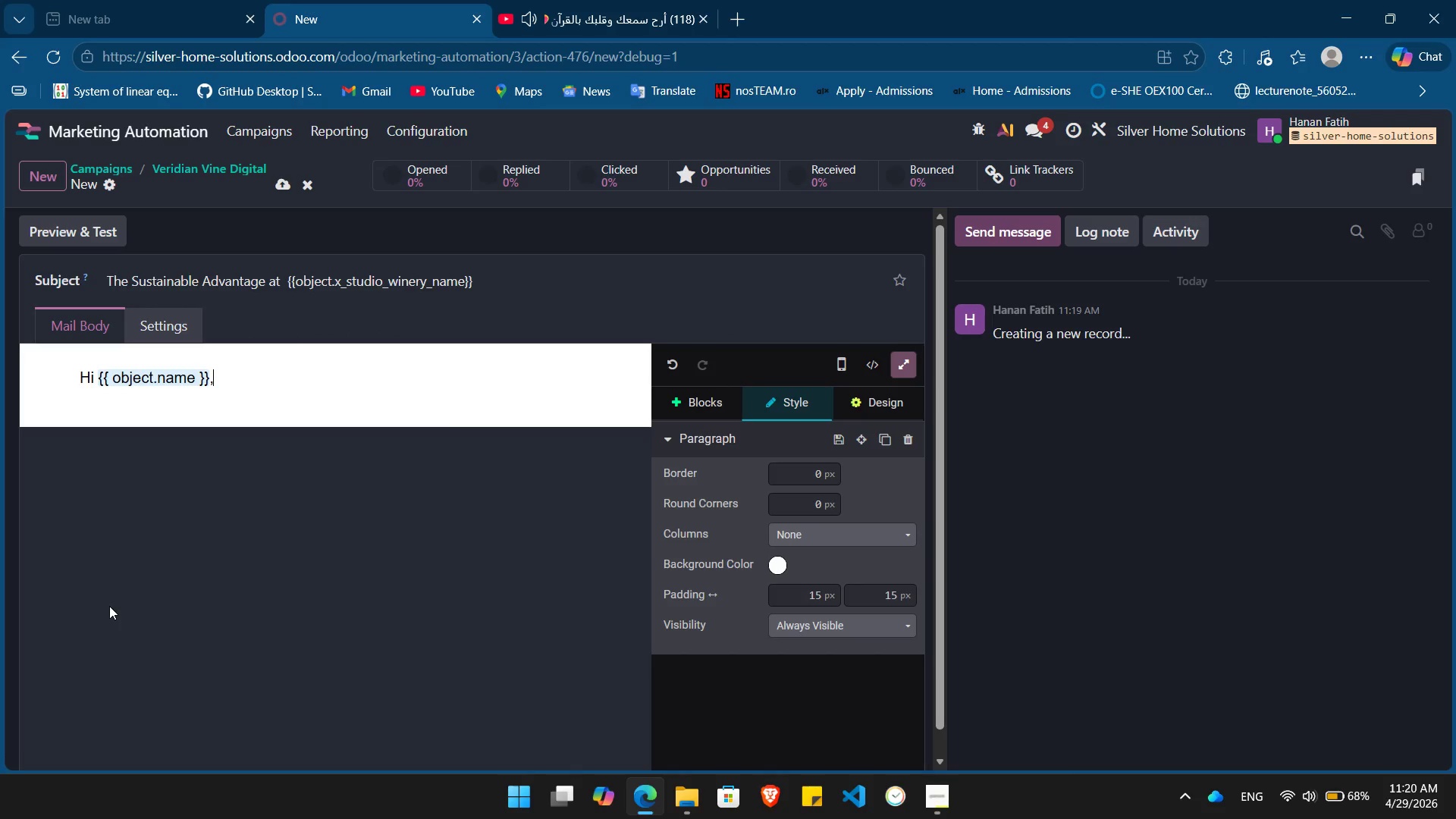 
key(Enter)
 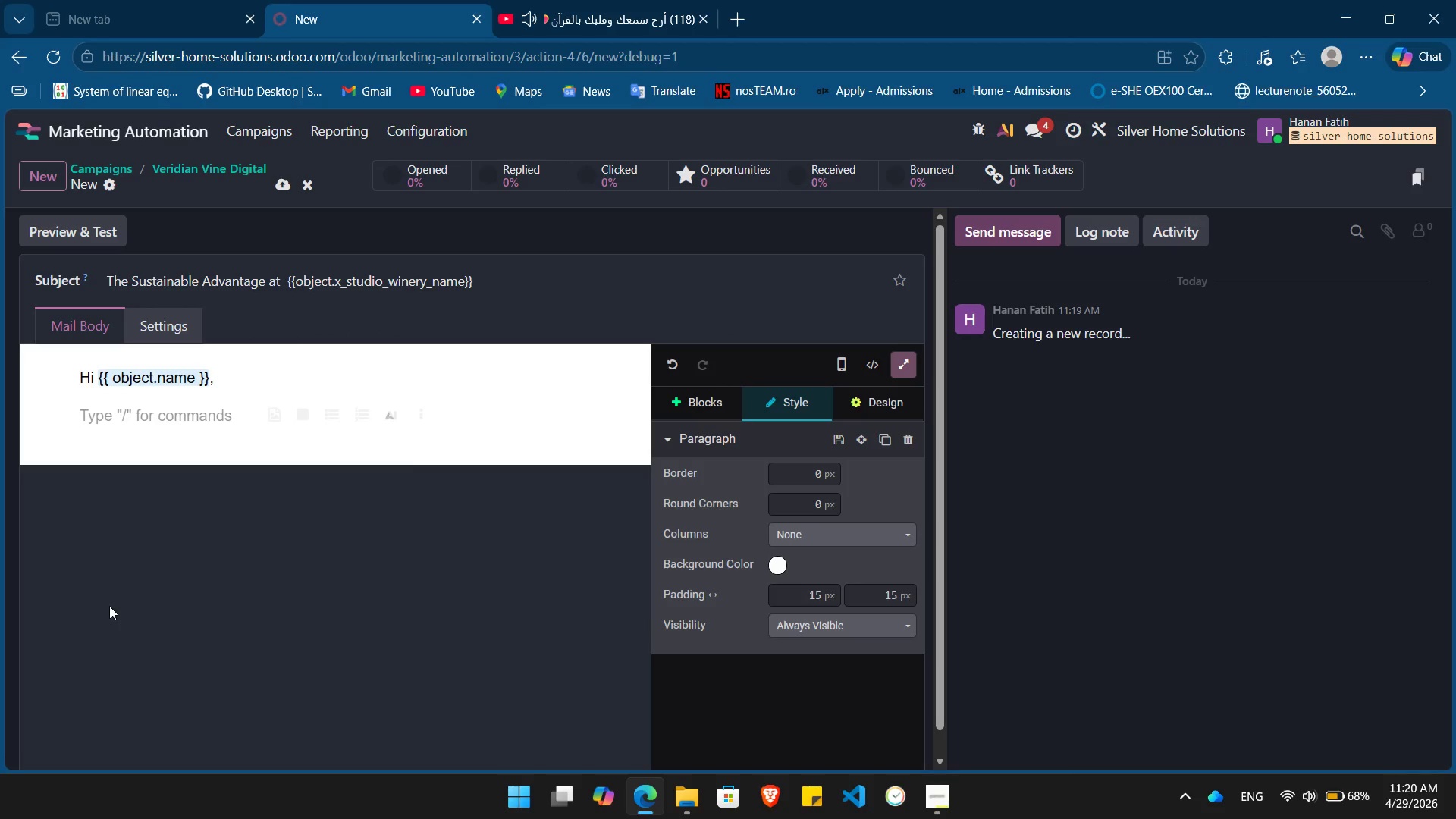 
type(Marketing a sustainable winery isn't just about selling a bottle it's about)
 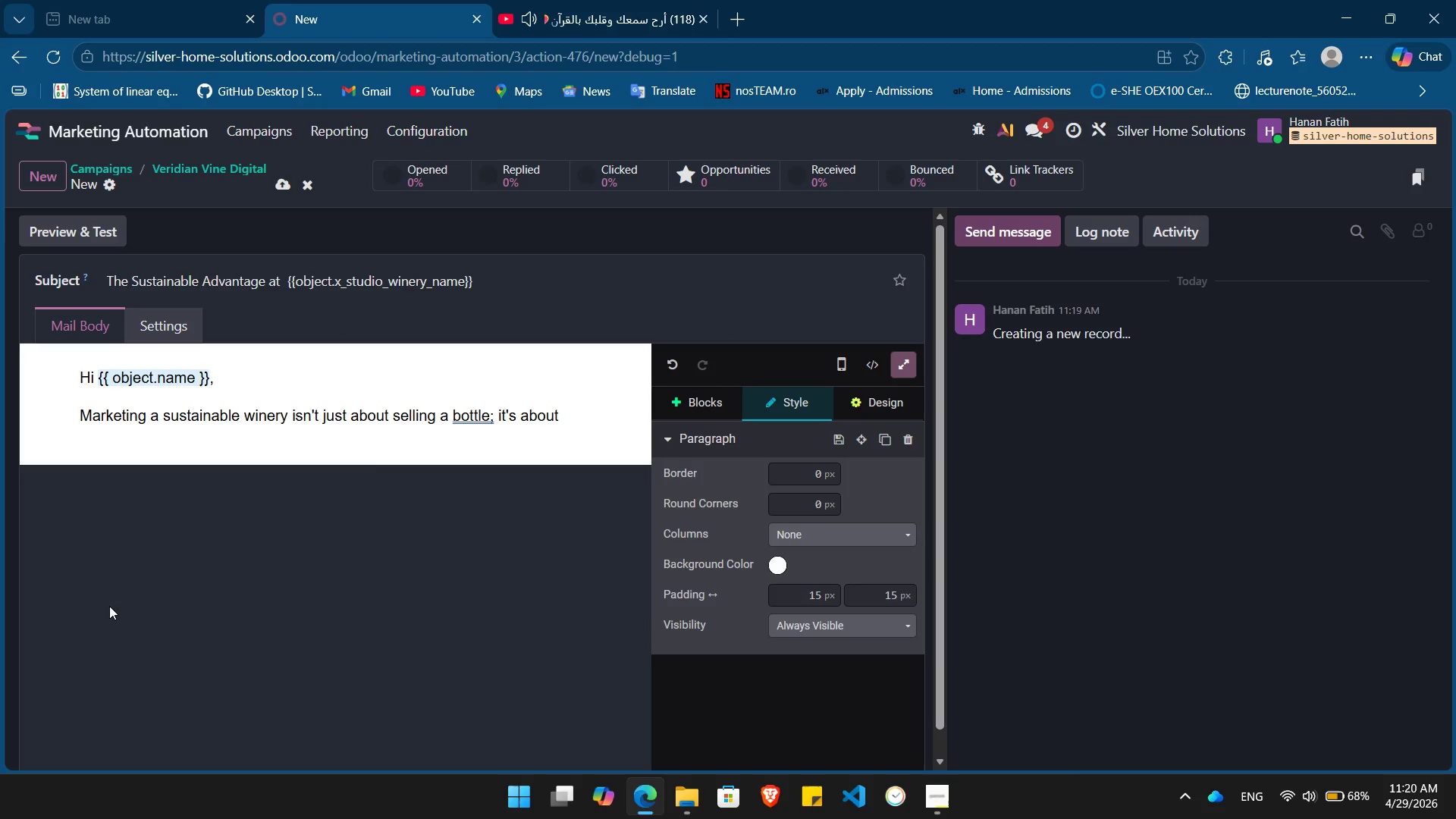 
wait(12.73)
 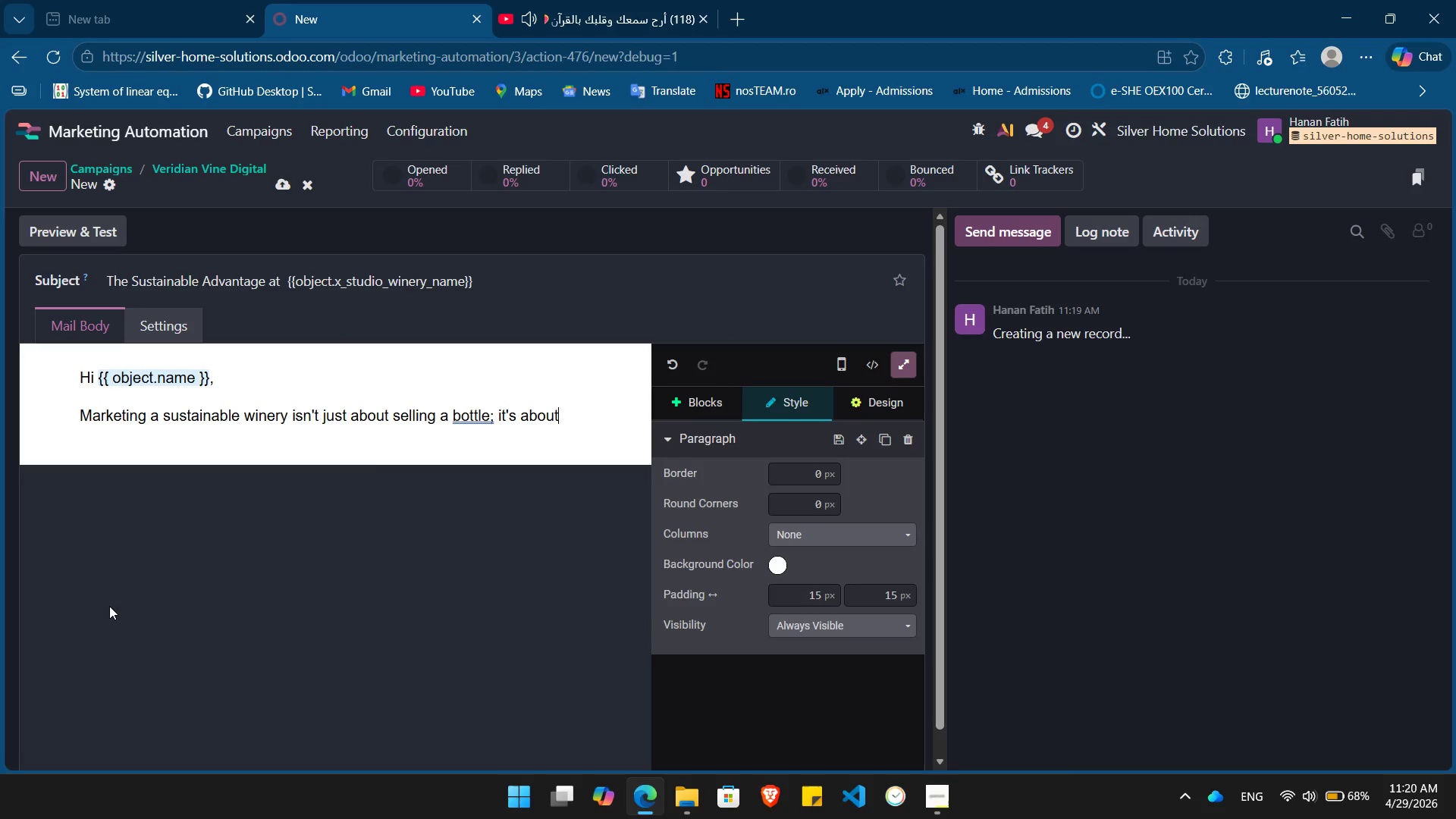 
left_click([484, 419])
 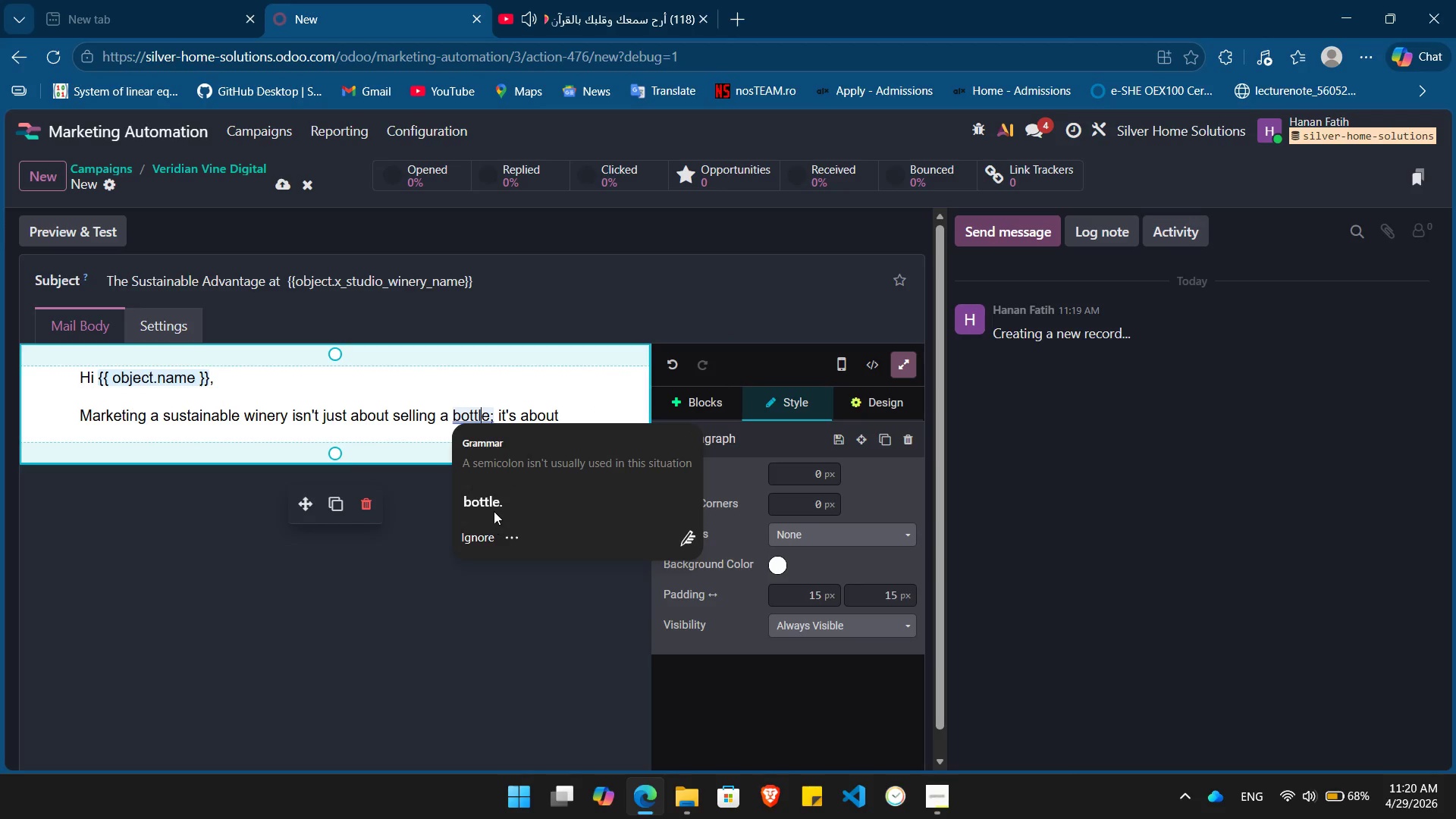 
left_click([494, 507])
 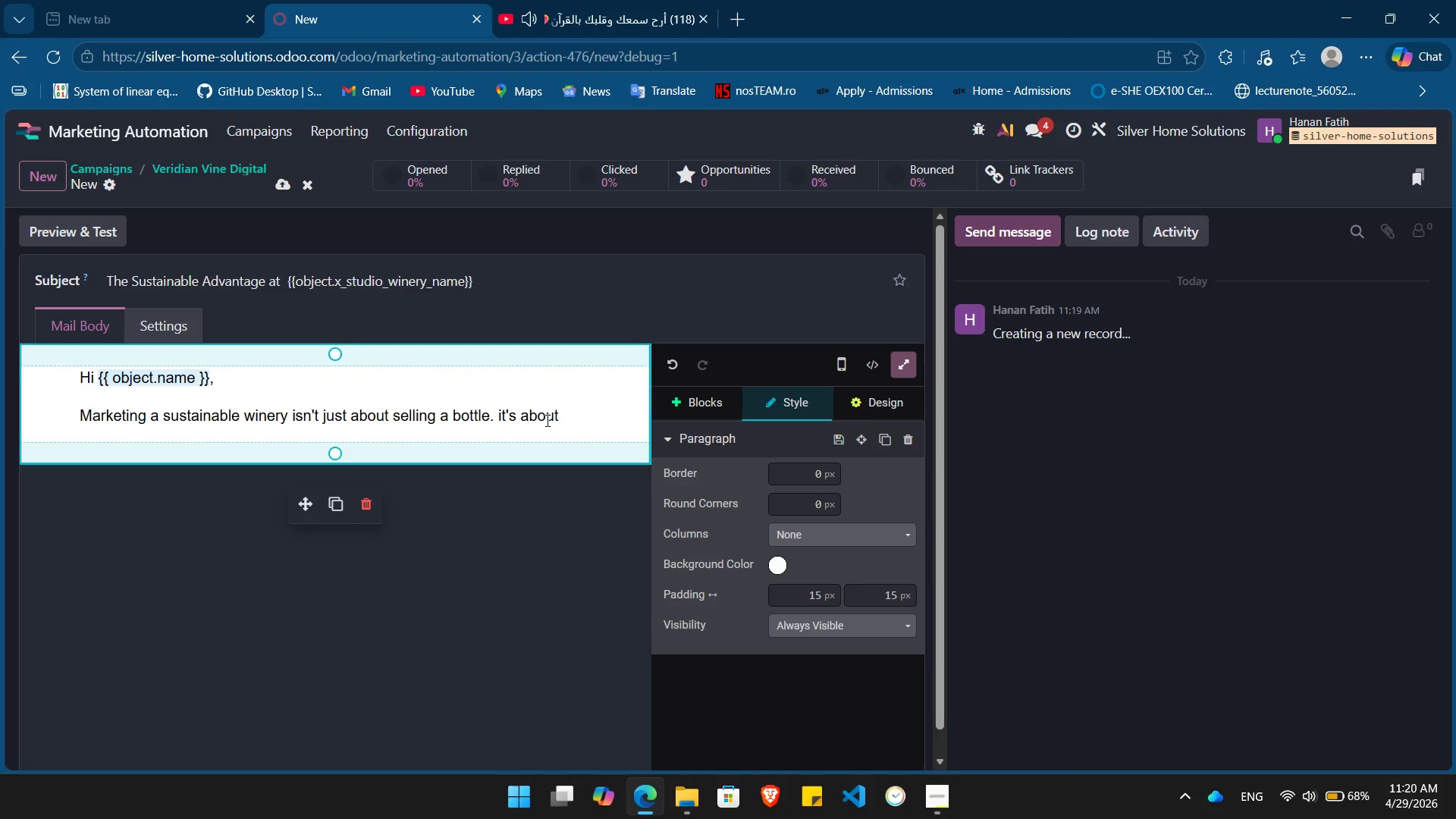 
key(Delete)
 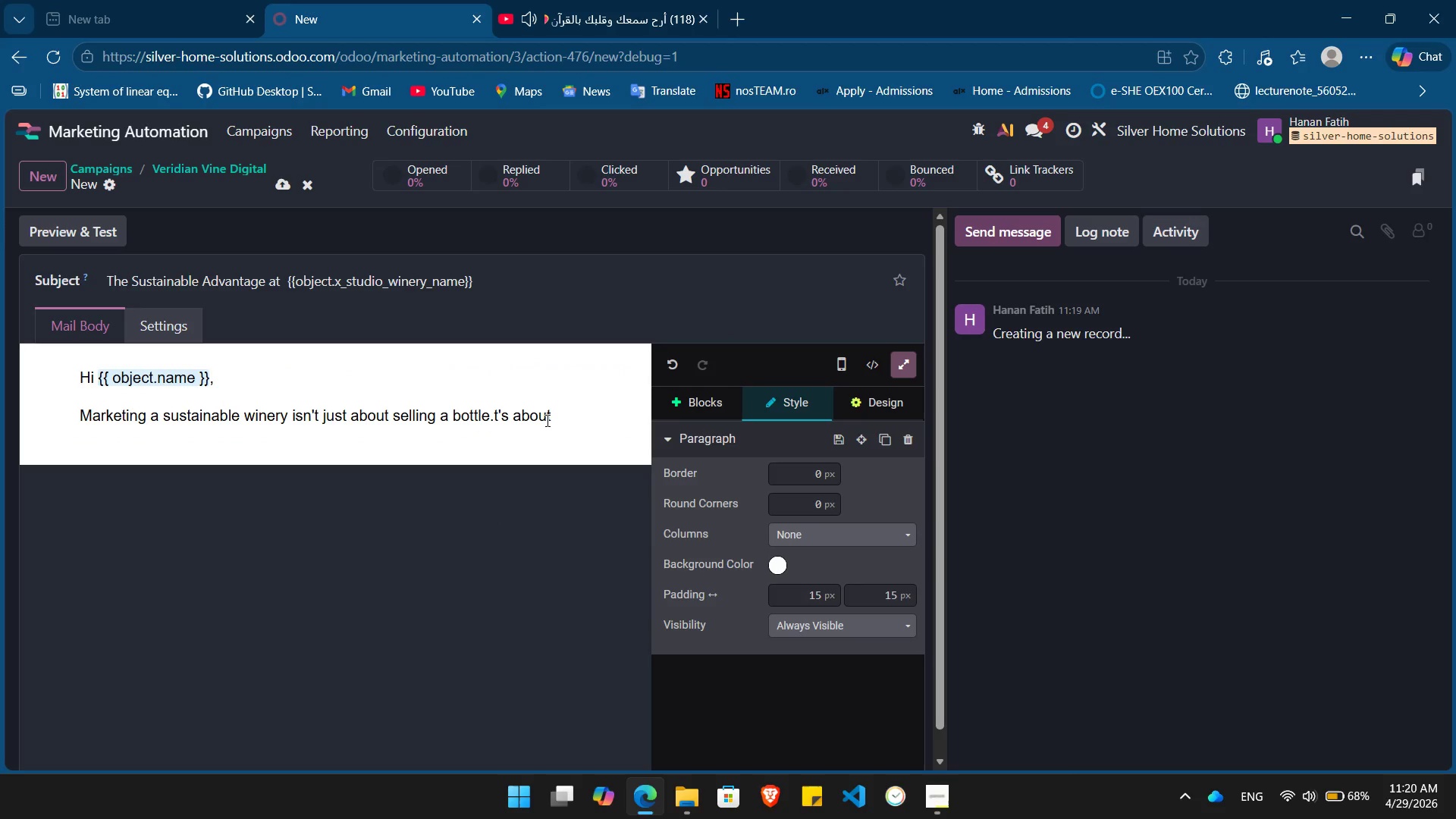 
key(Delete)
 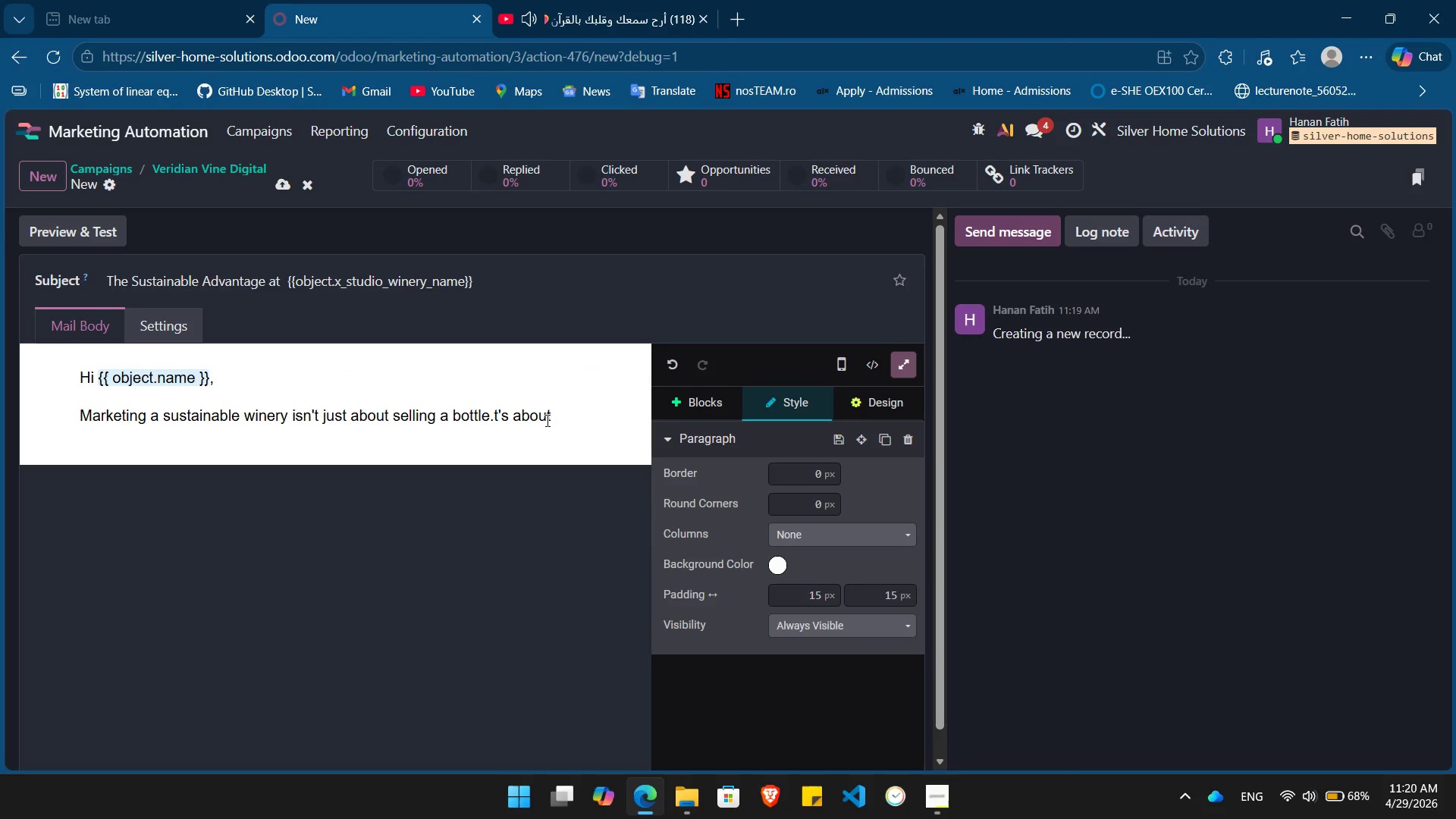 
key(Shift+I)
 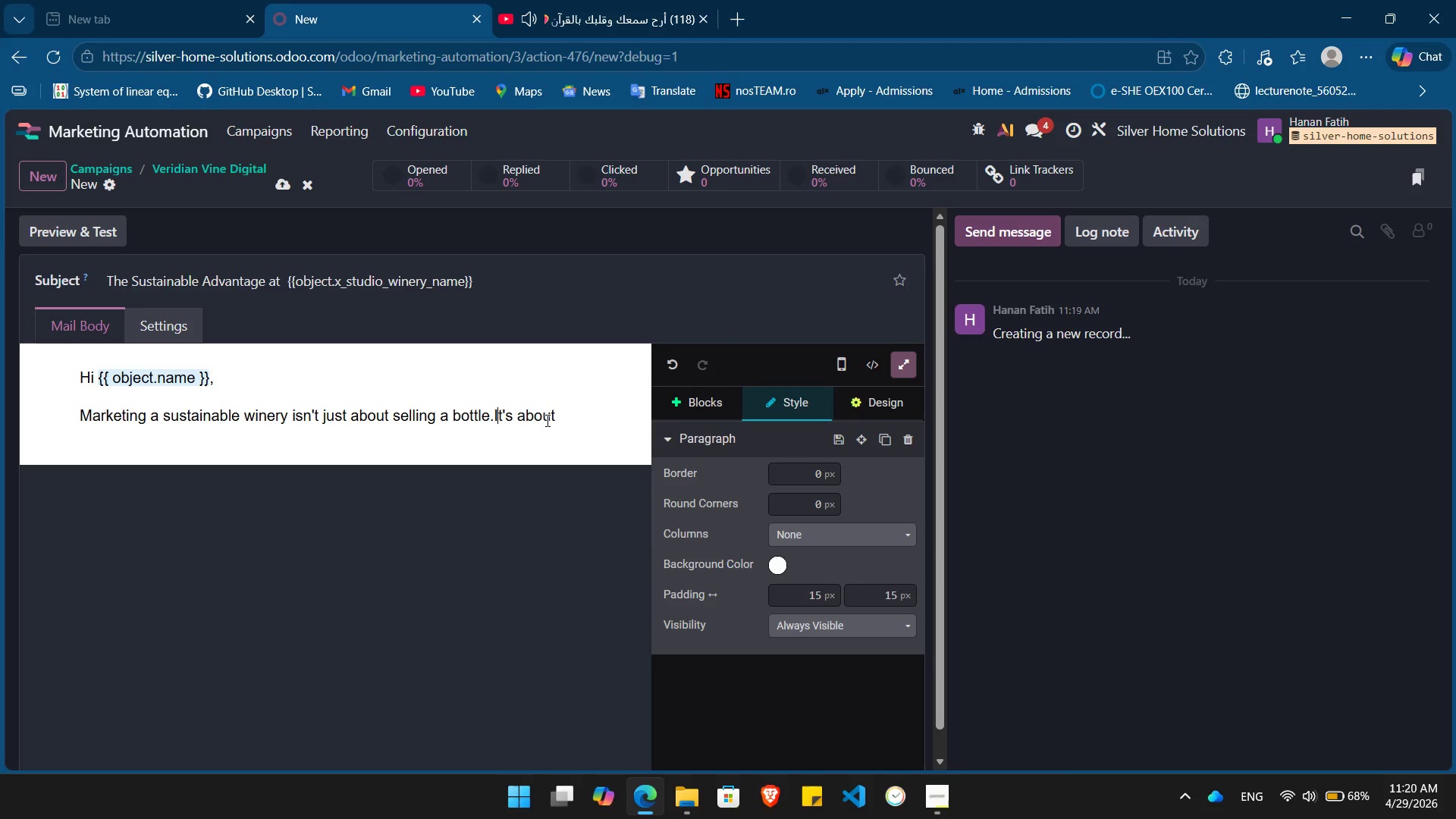 
key(ArrowLeft)
 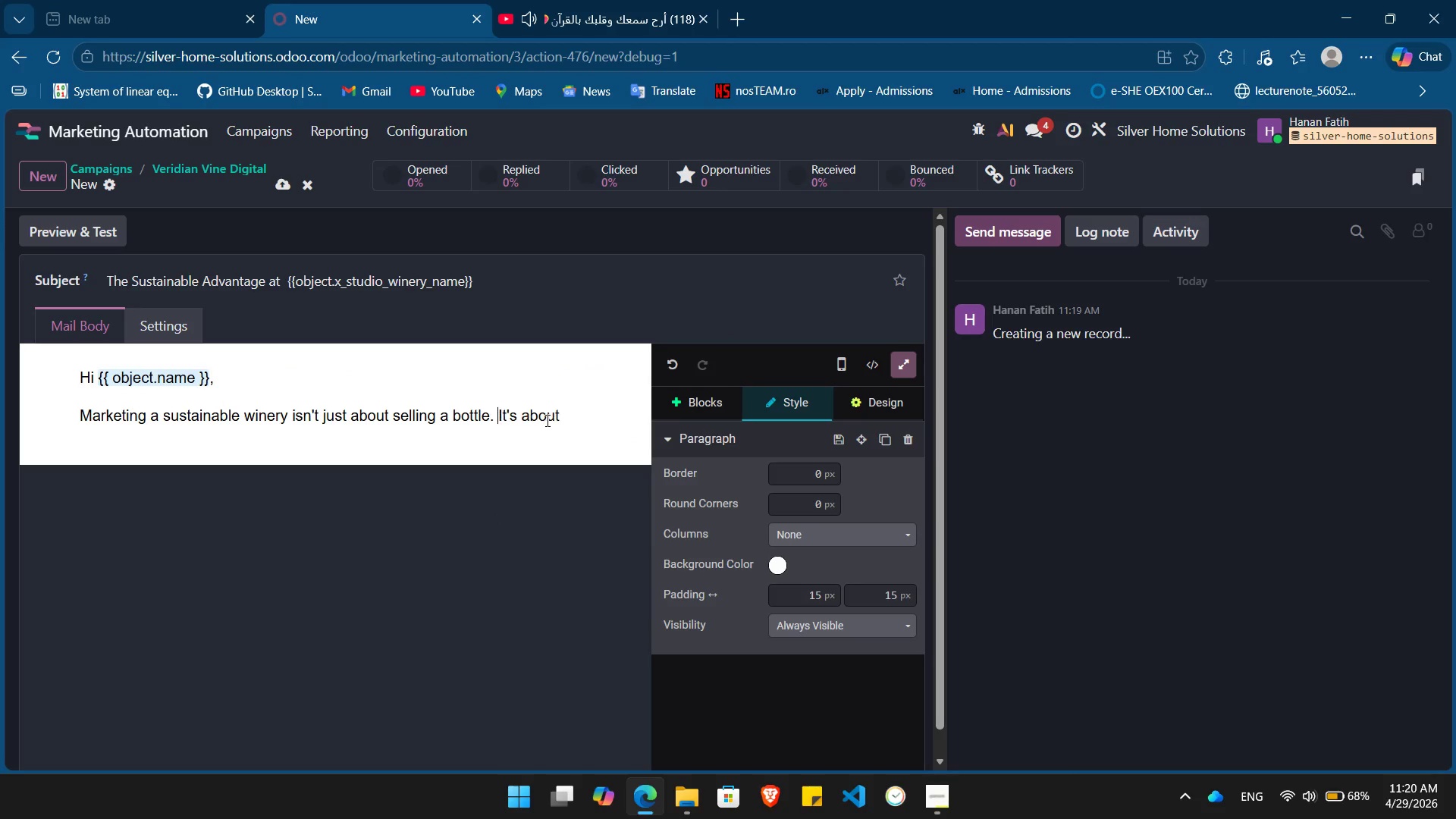 
key(Space)
 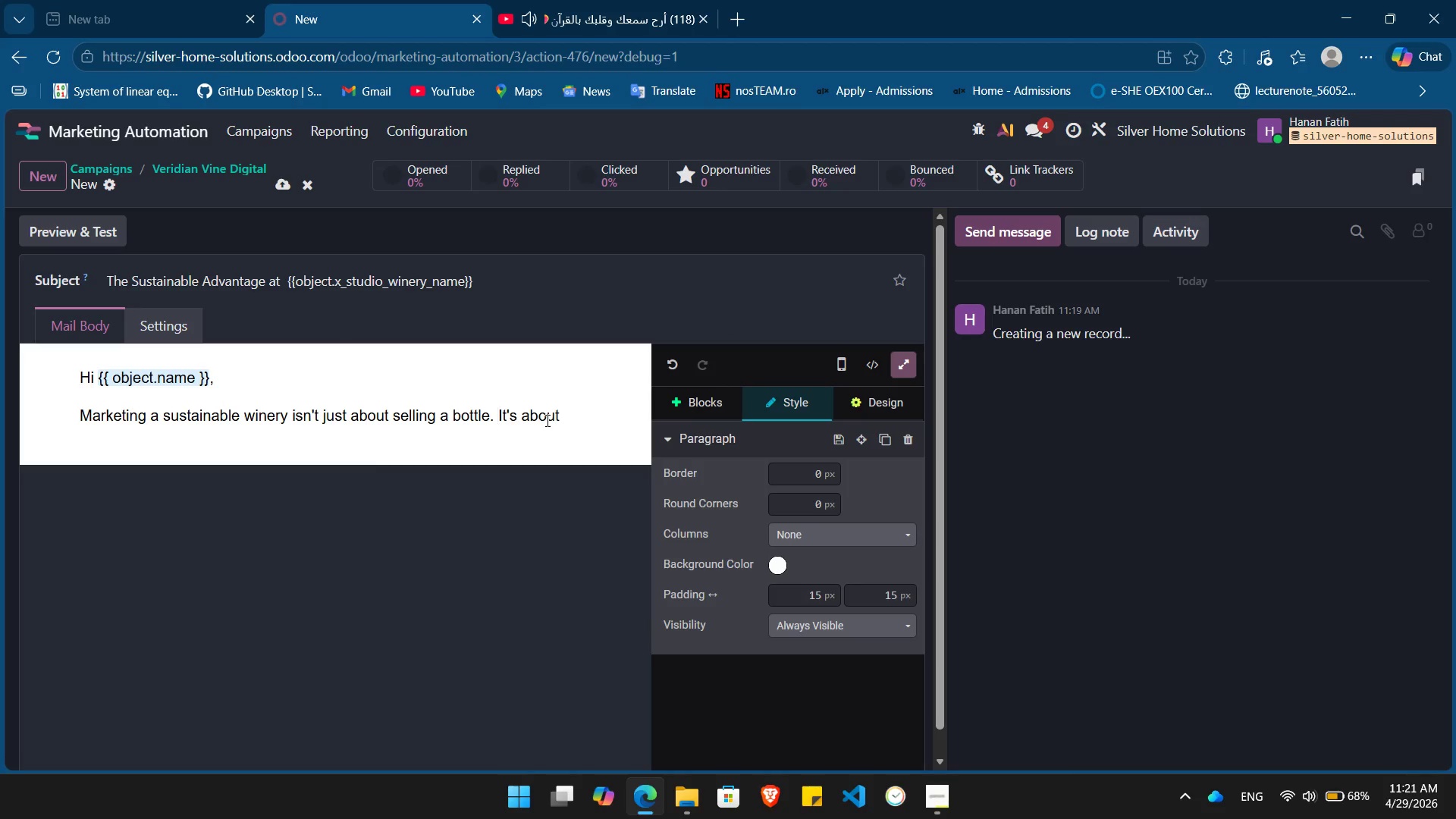 
wait(26.58)
 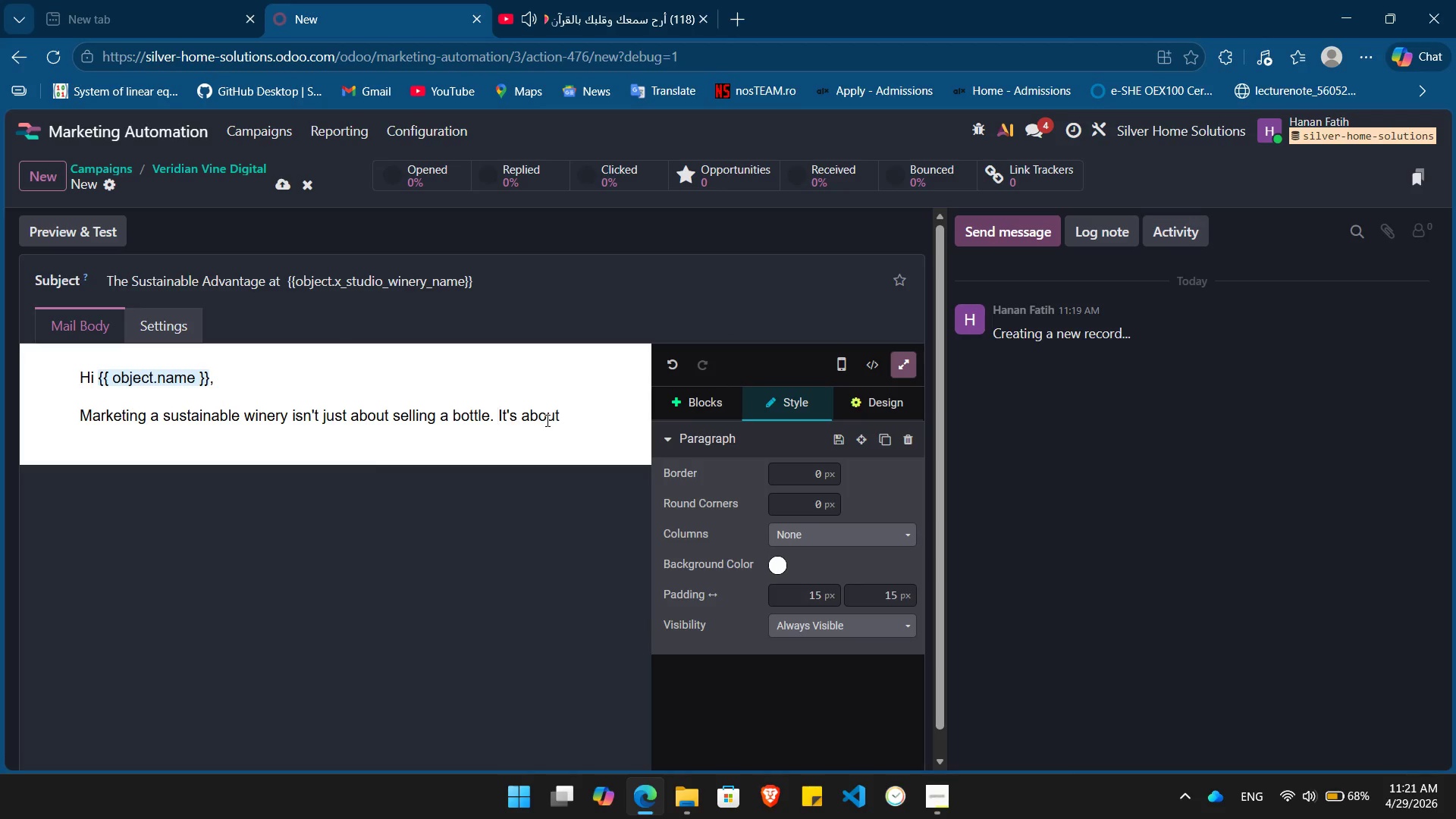 
key(End)
 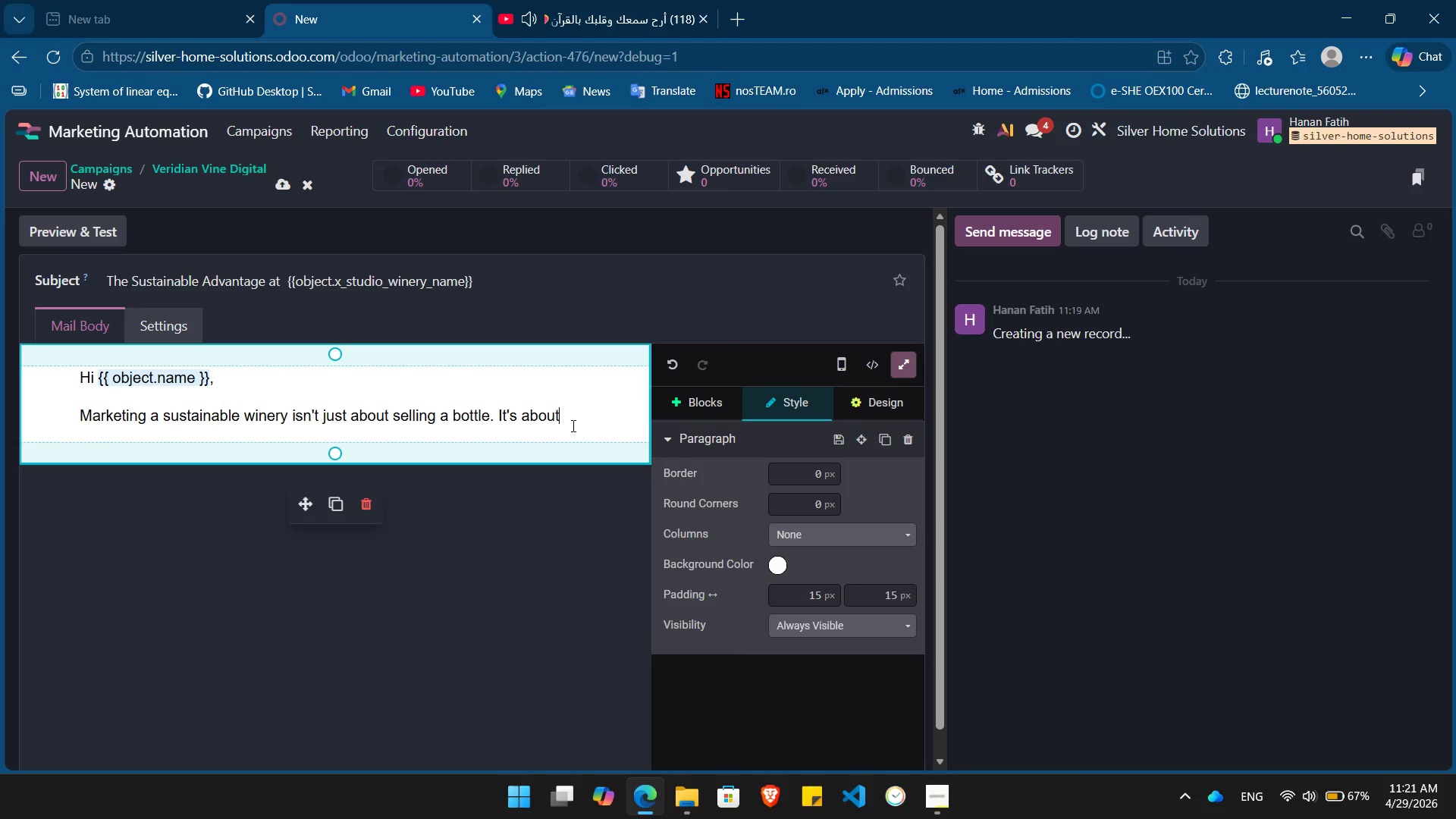 
wait(15.81)
 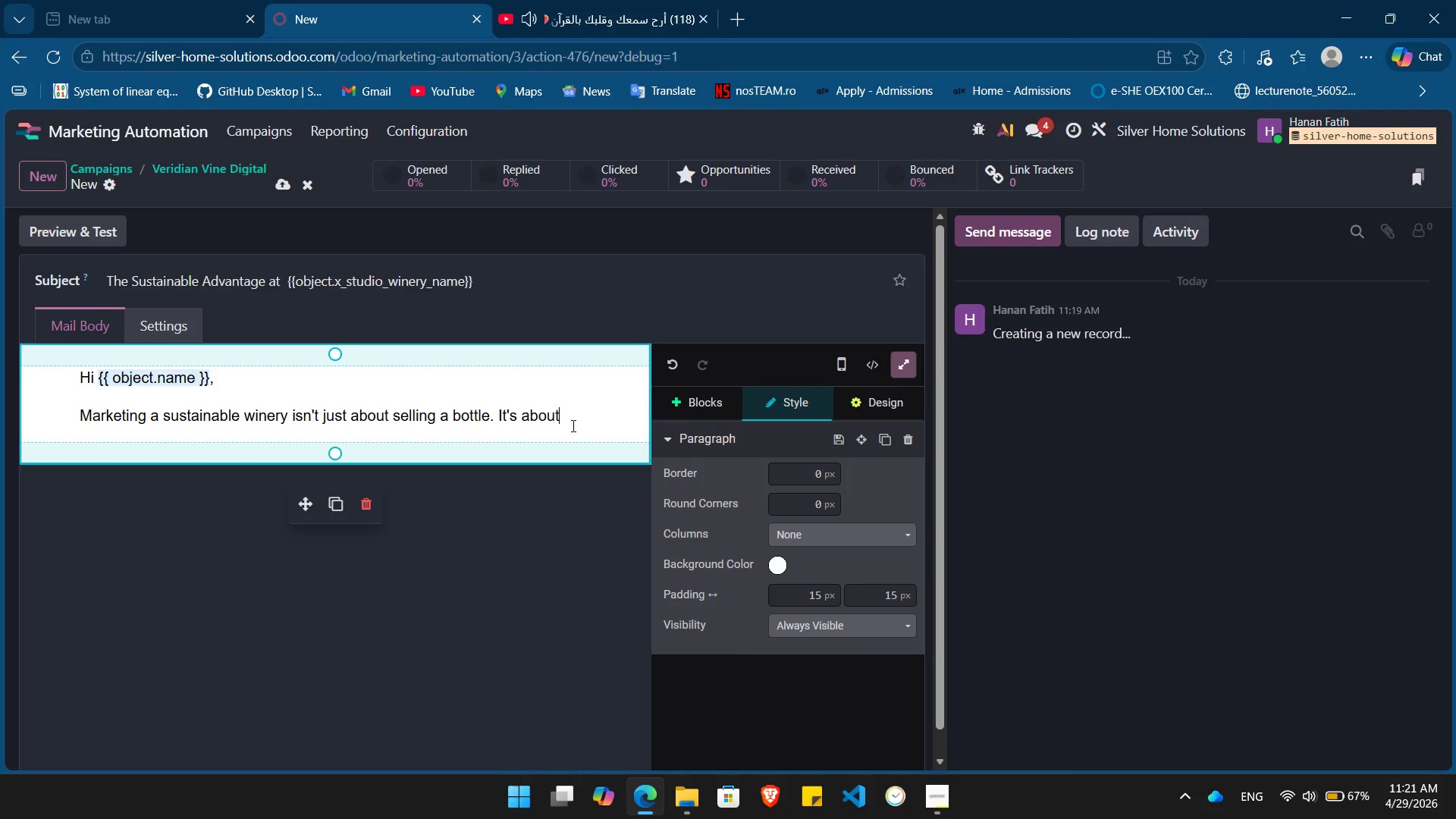 
type( about)
key(Backspace)
key(Backspace)
key(Backspace)
key(Backspace)
key(Backspace)
type(selling a philisopht)
key(Backspace)
type(y. At /)
 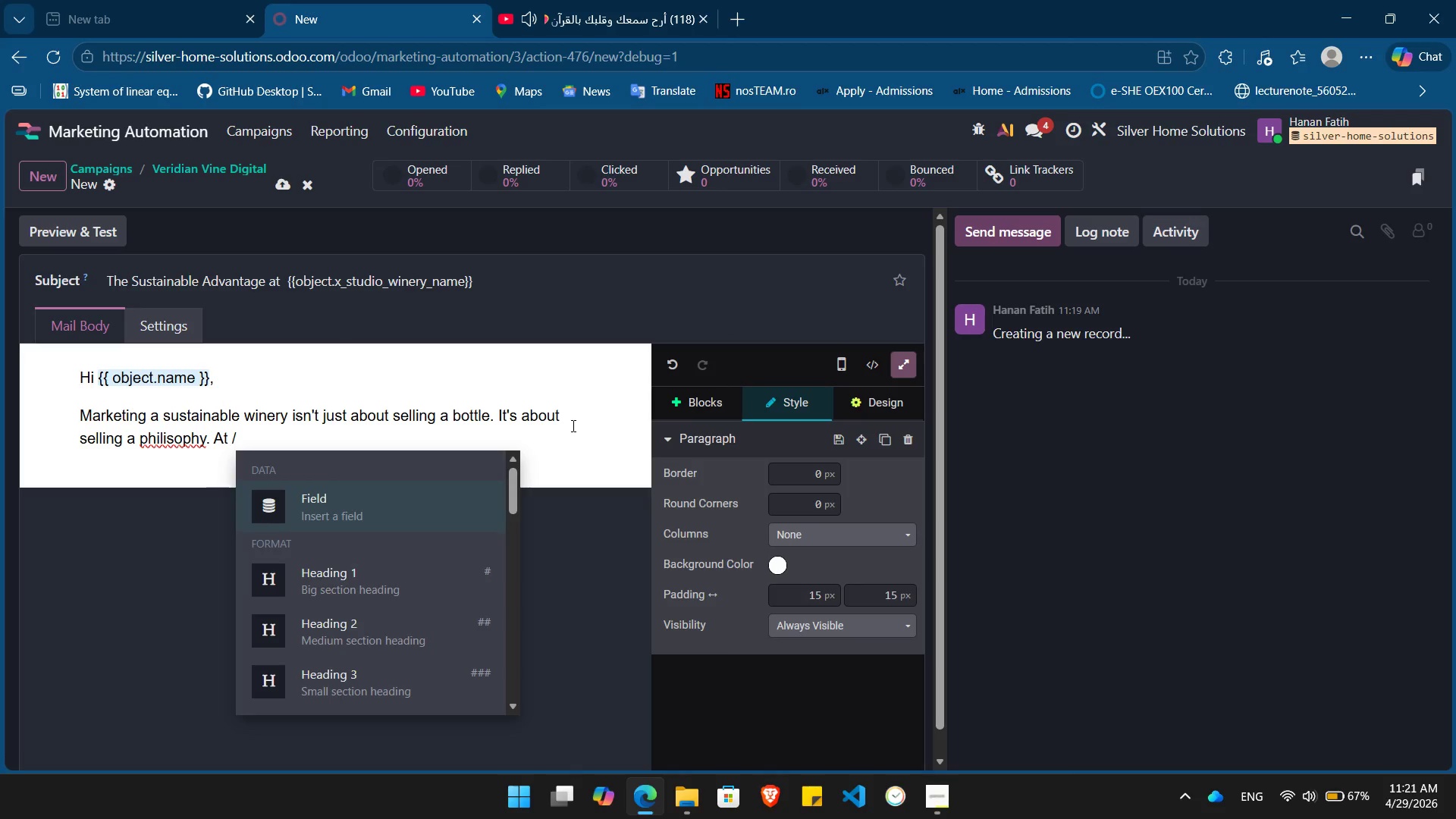 
key(Enter)
 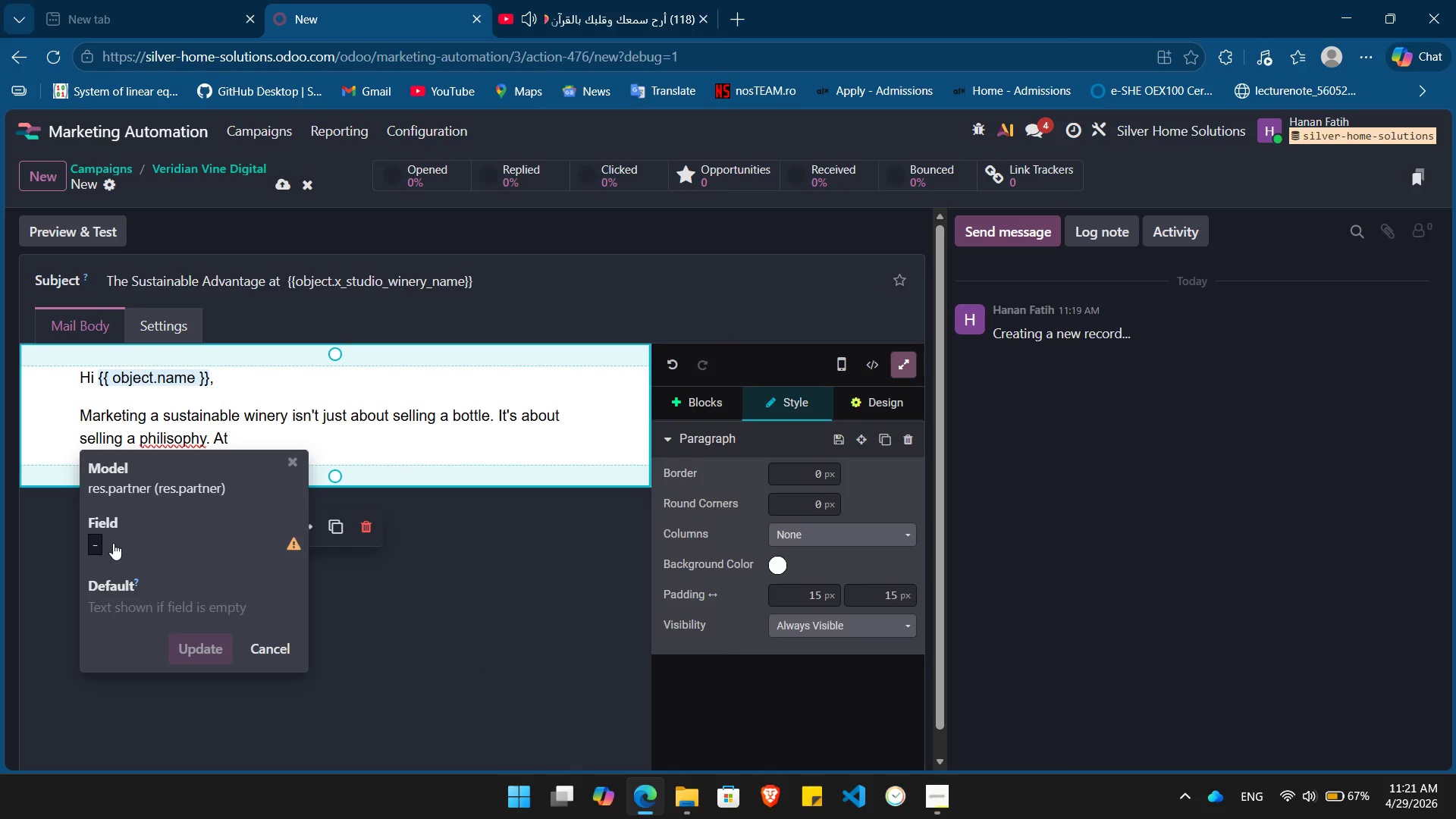 
left_click([114, 545])
 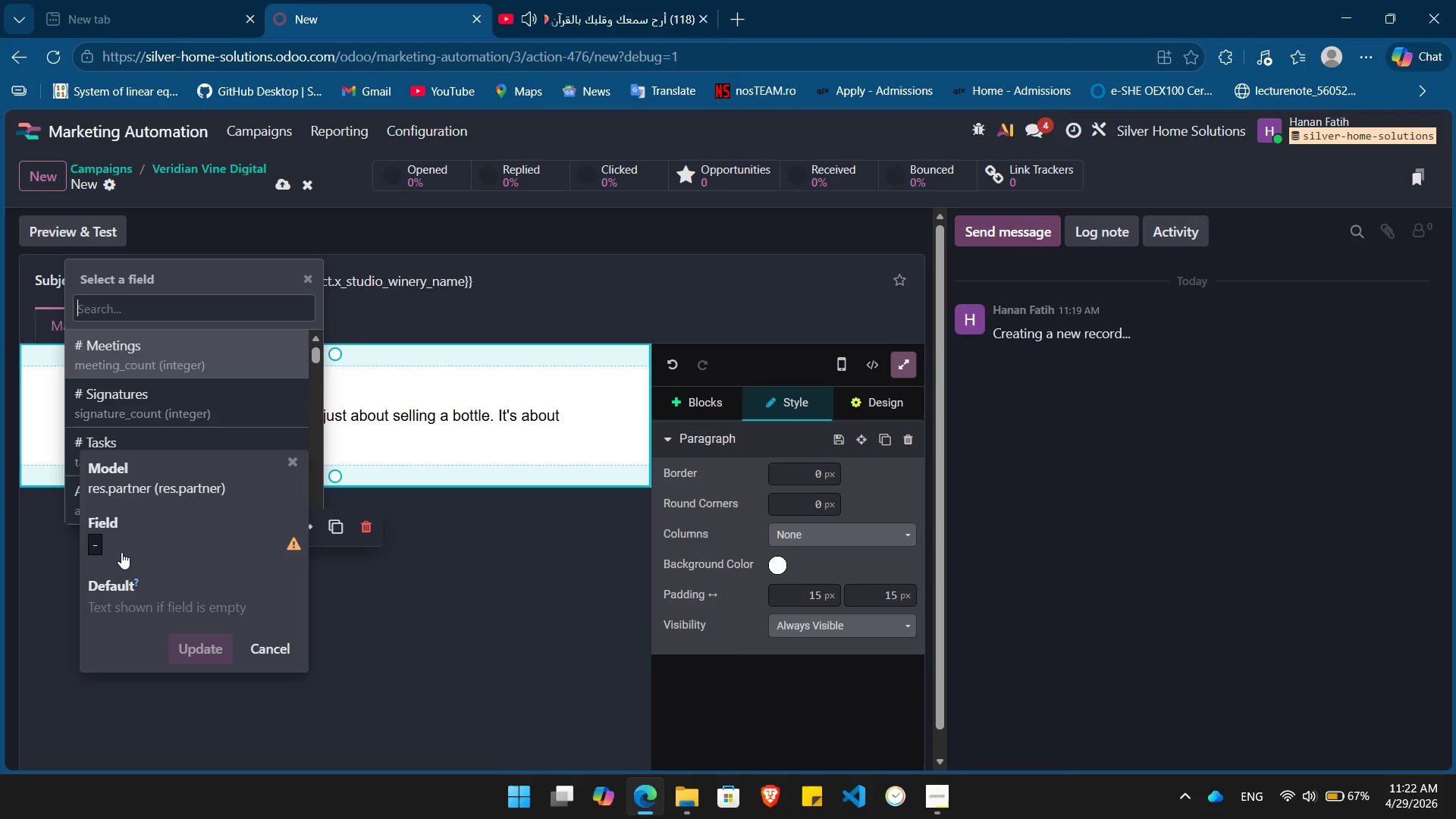 
wait(12.81)
 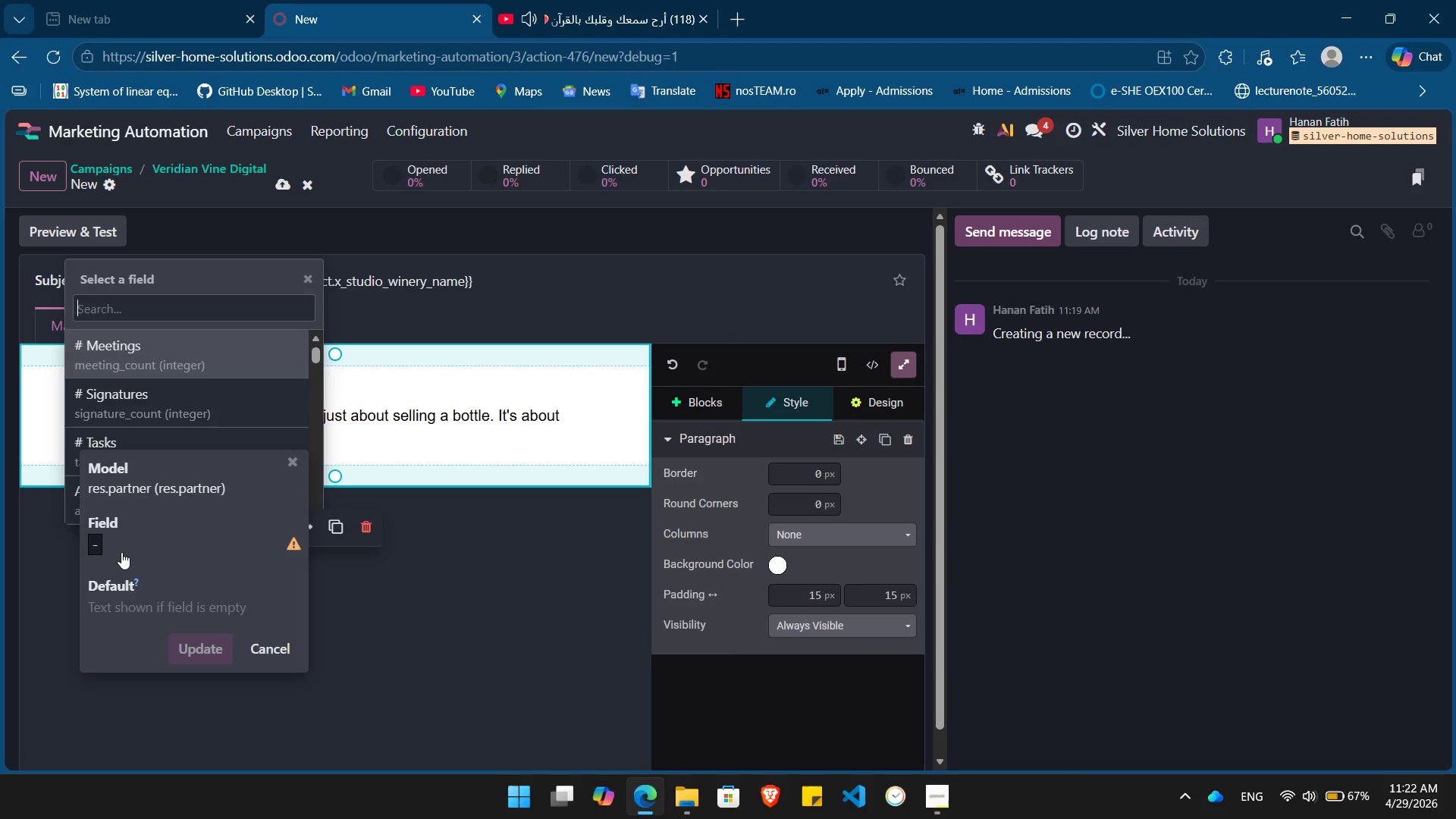 
type(winer)
 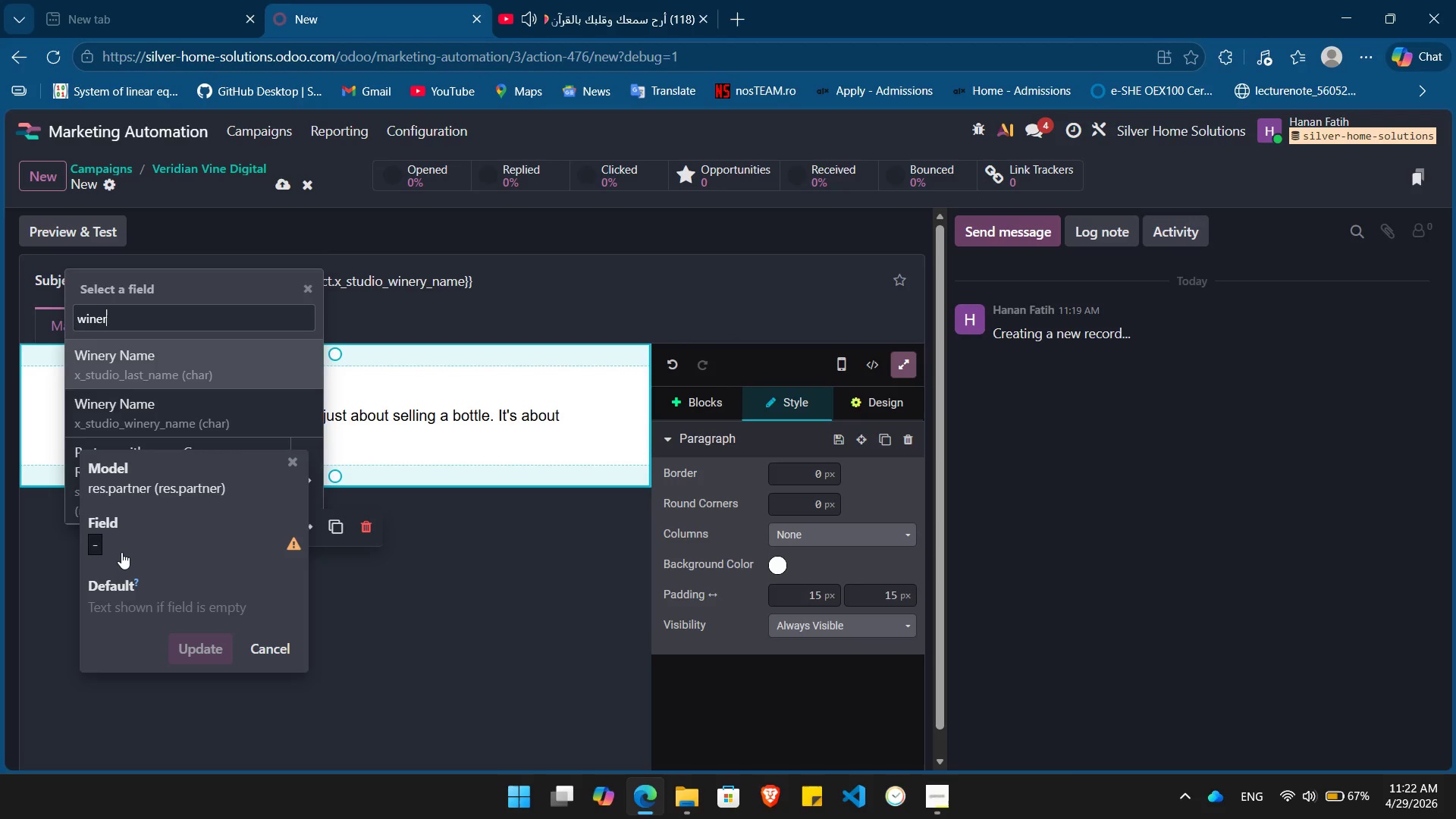 
key(ArrowDown)
 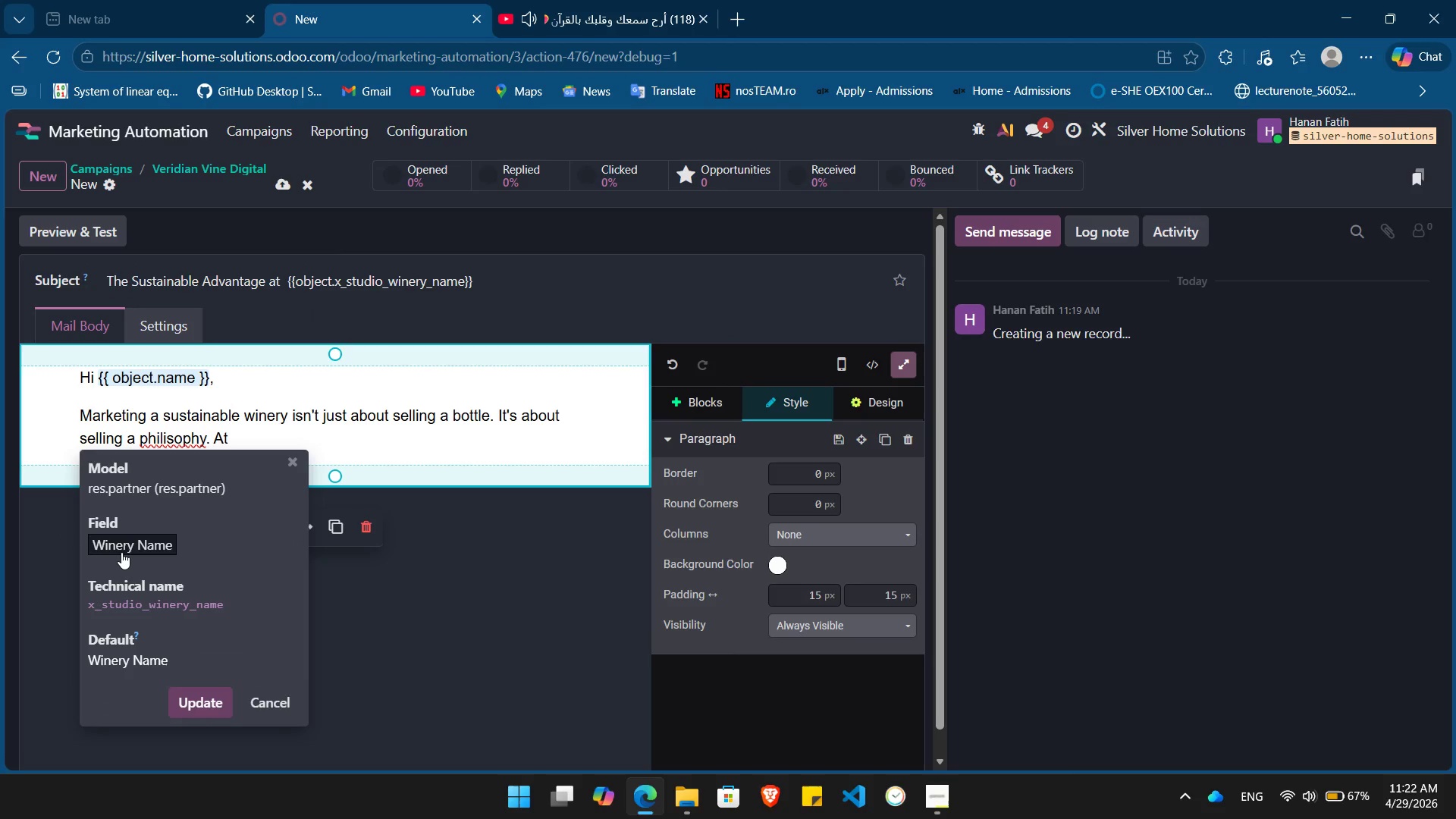 
key(Enter)
 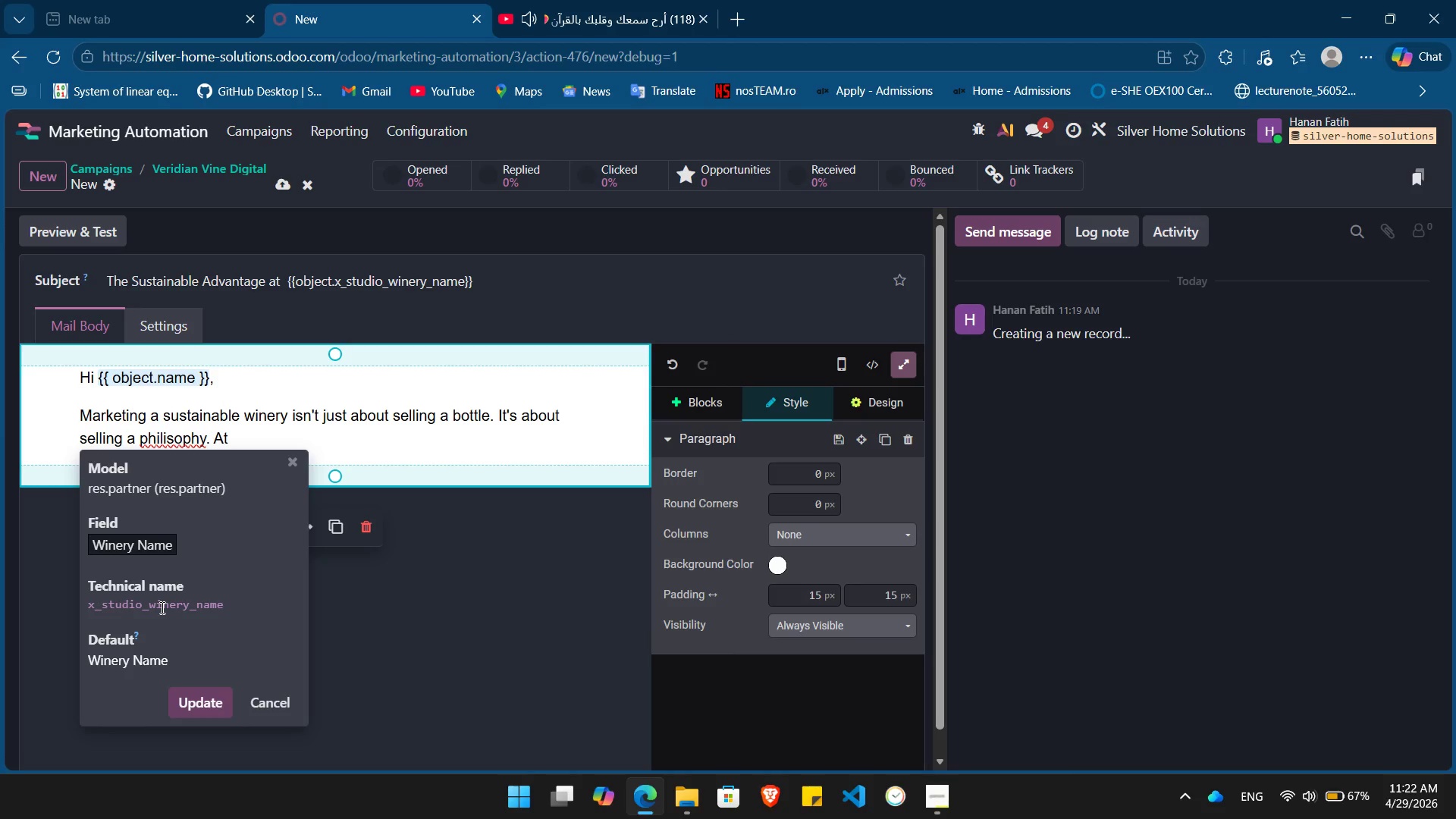 
double_click([161, 607])
 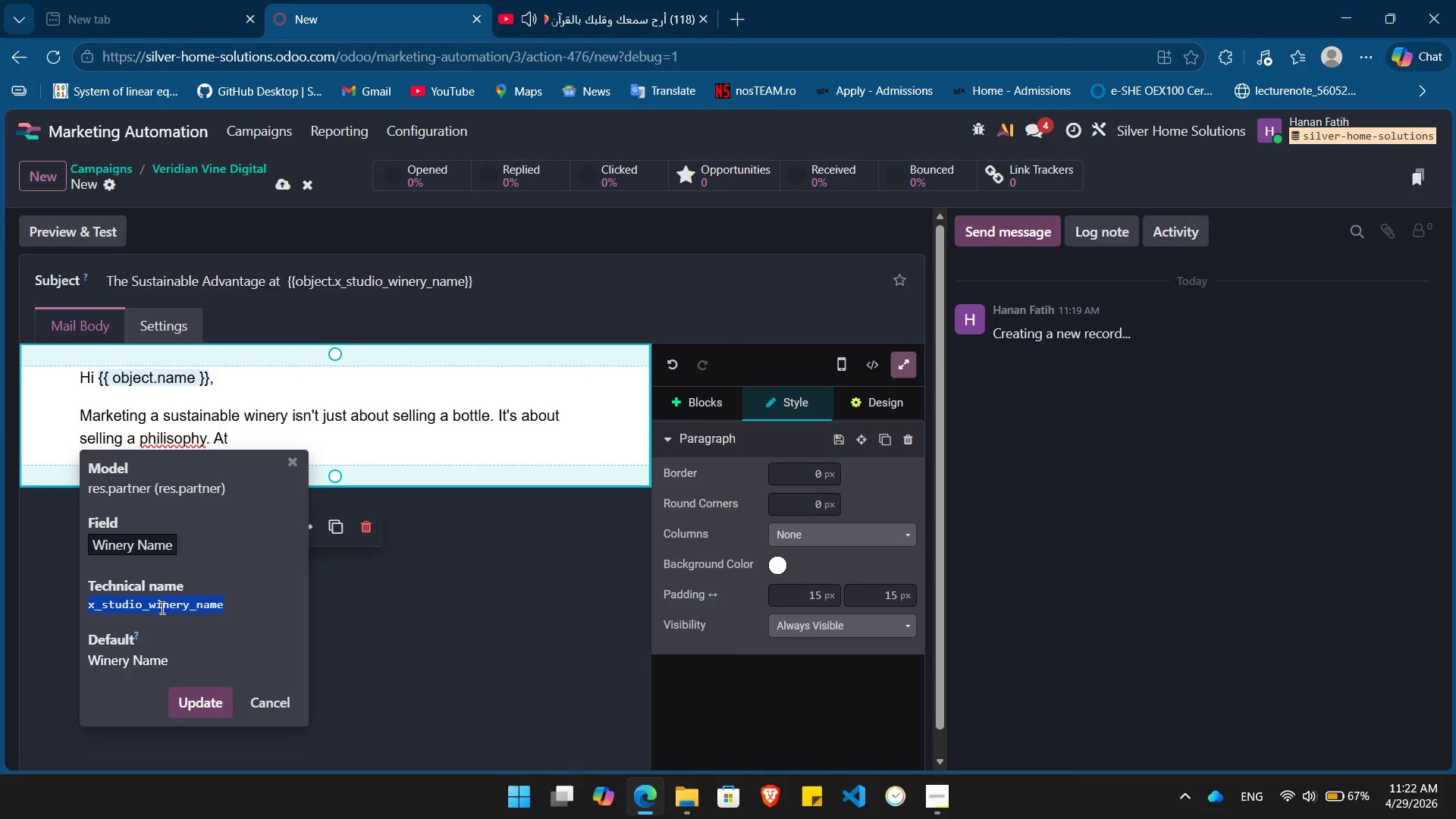 
triple_click([161, 607])
 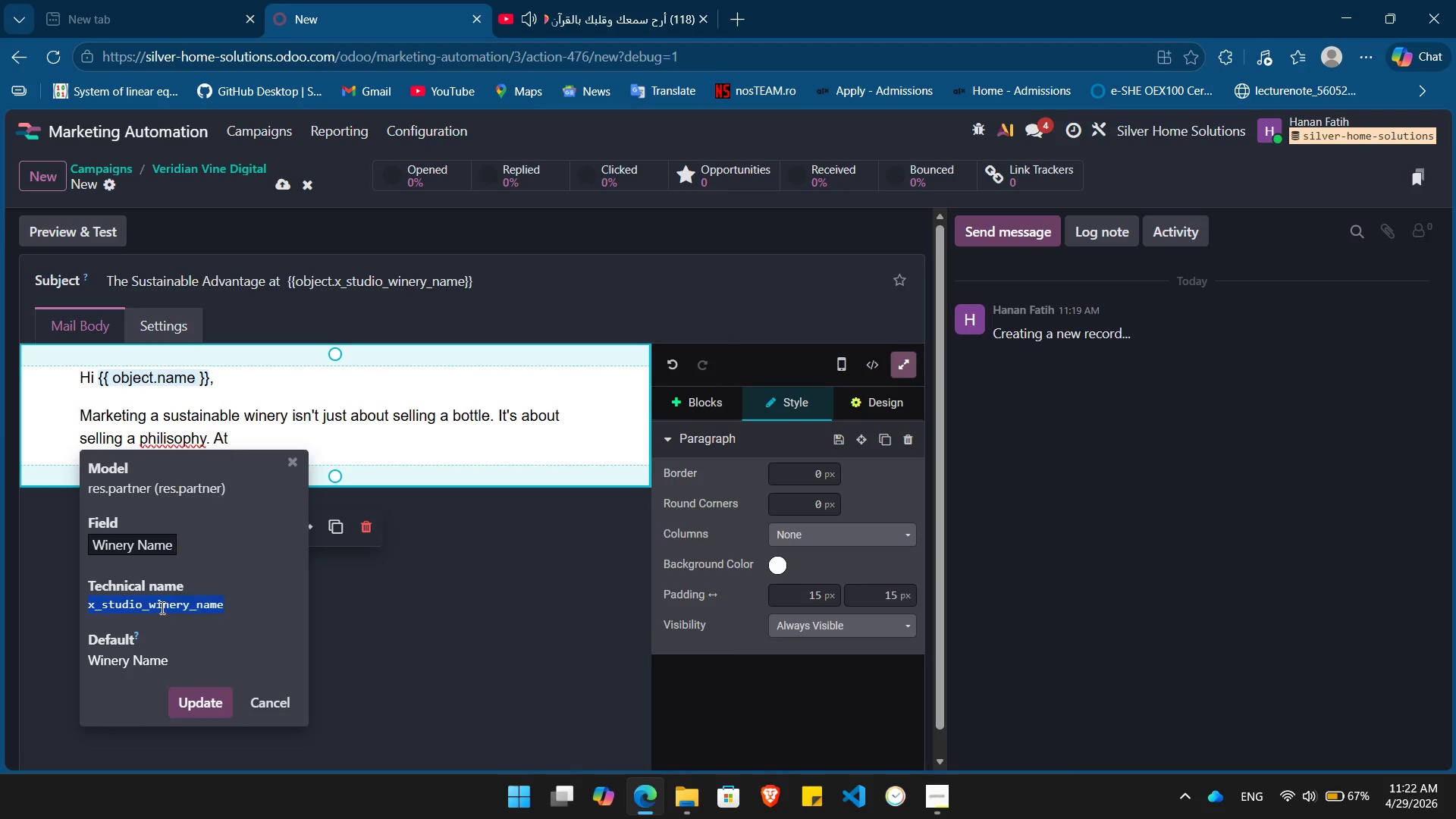 
key(Control+C)
 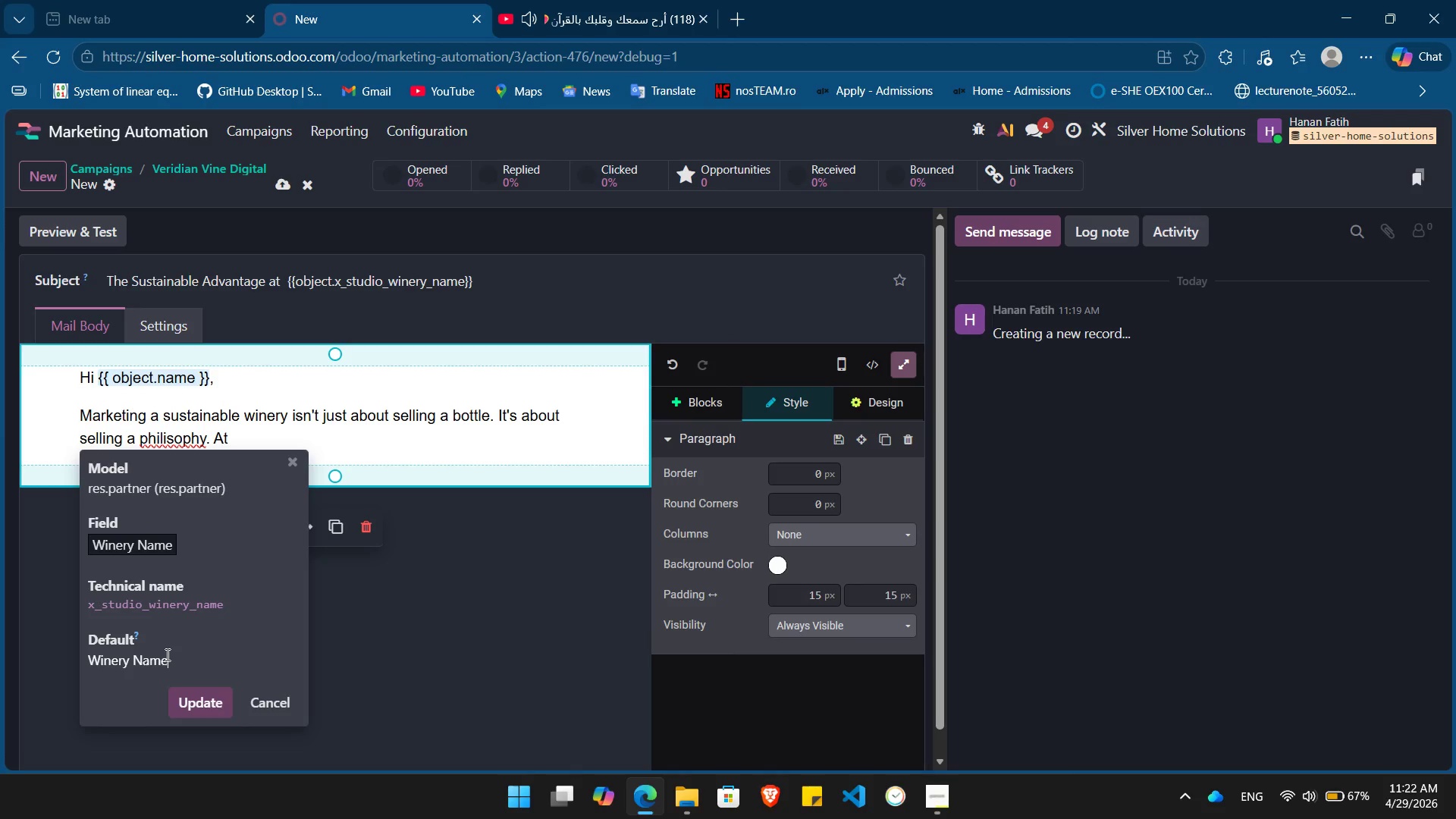 
double_click([166, 654])
 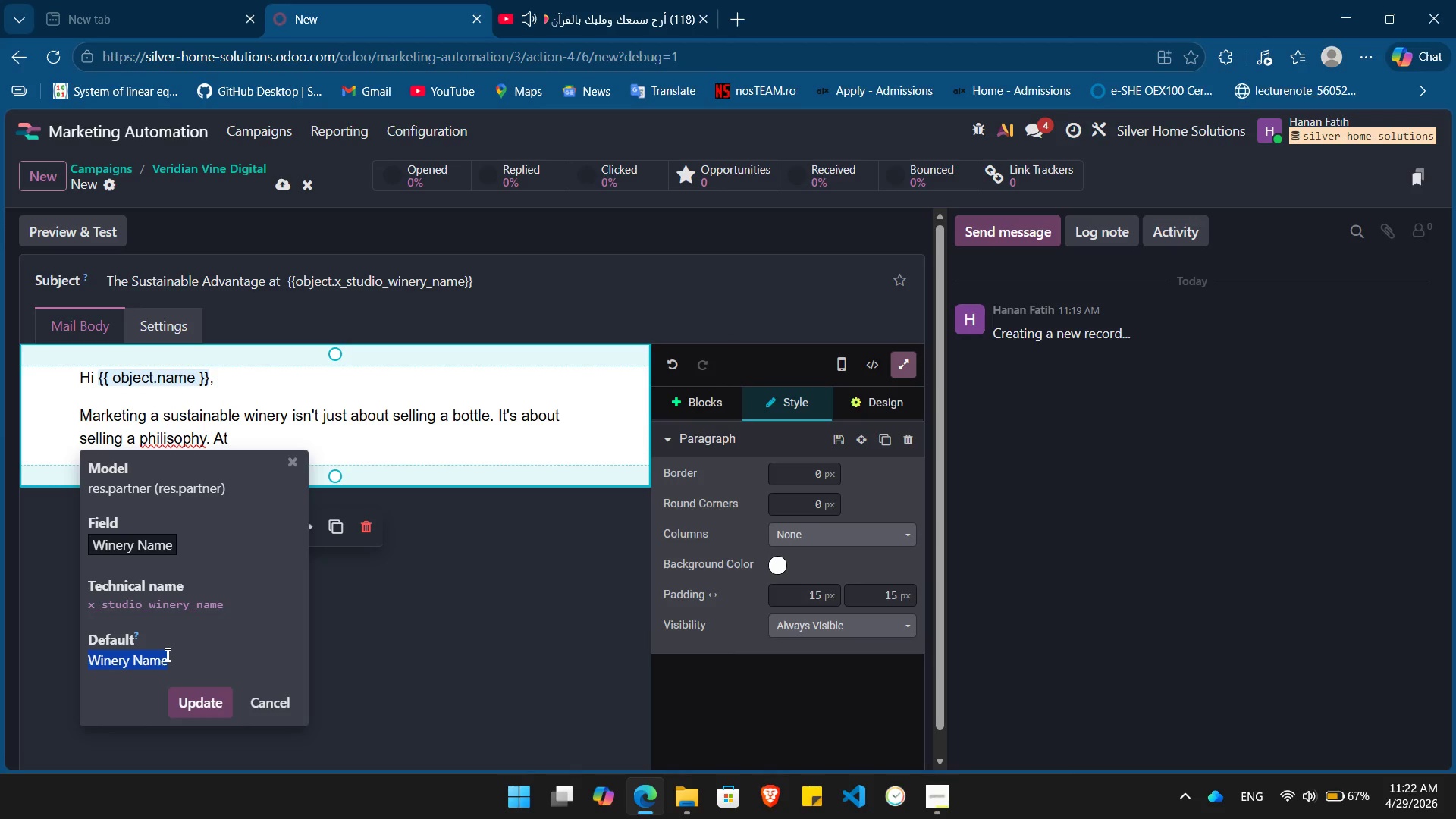 
triple_click([166, 654])
 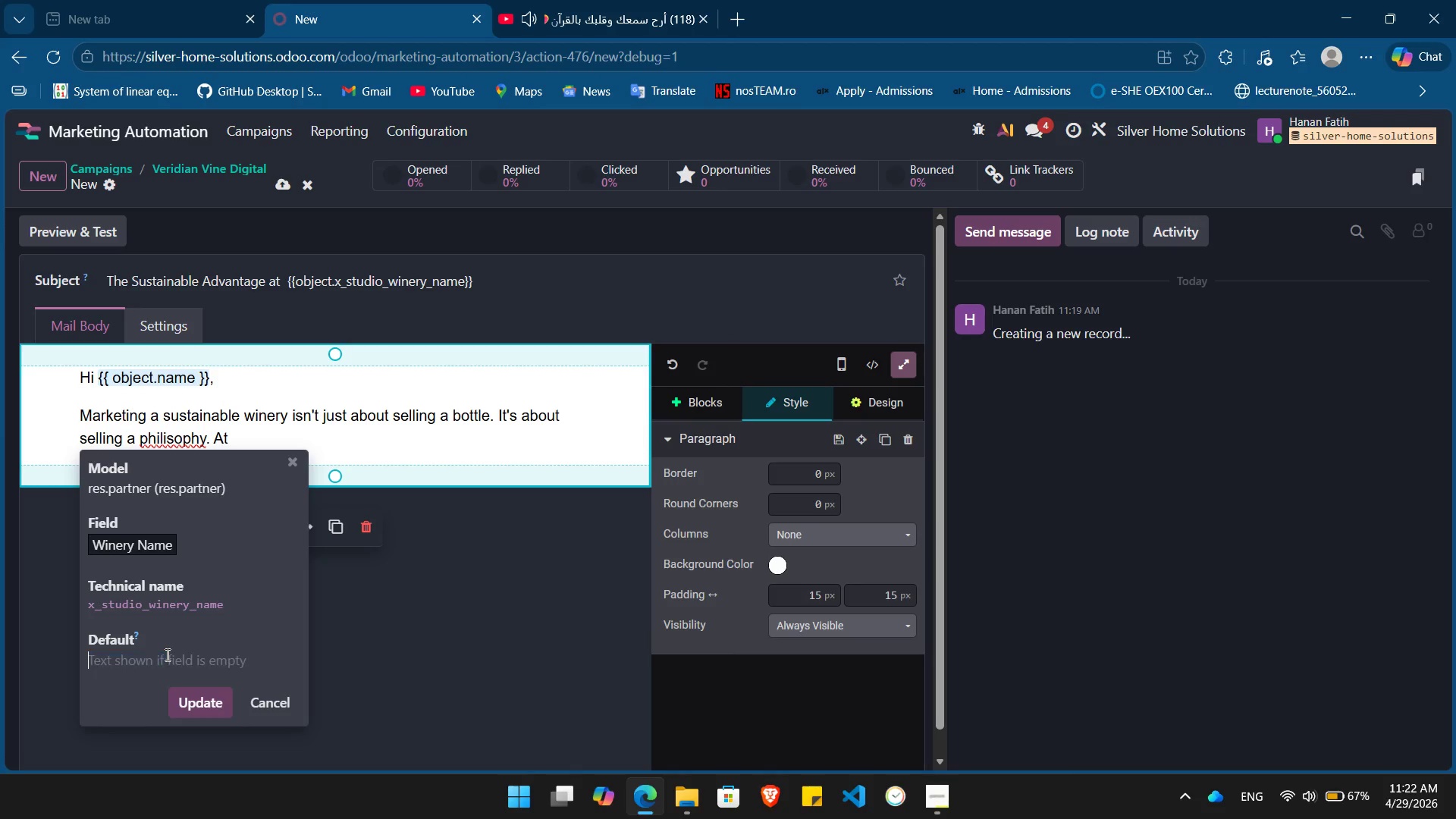 
key(Backspace)
type({{ object.)
 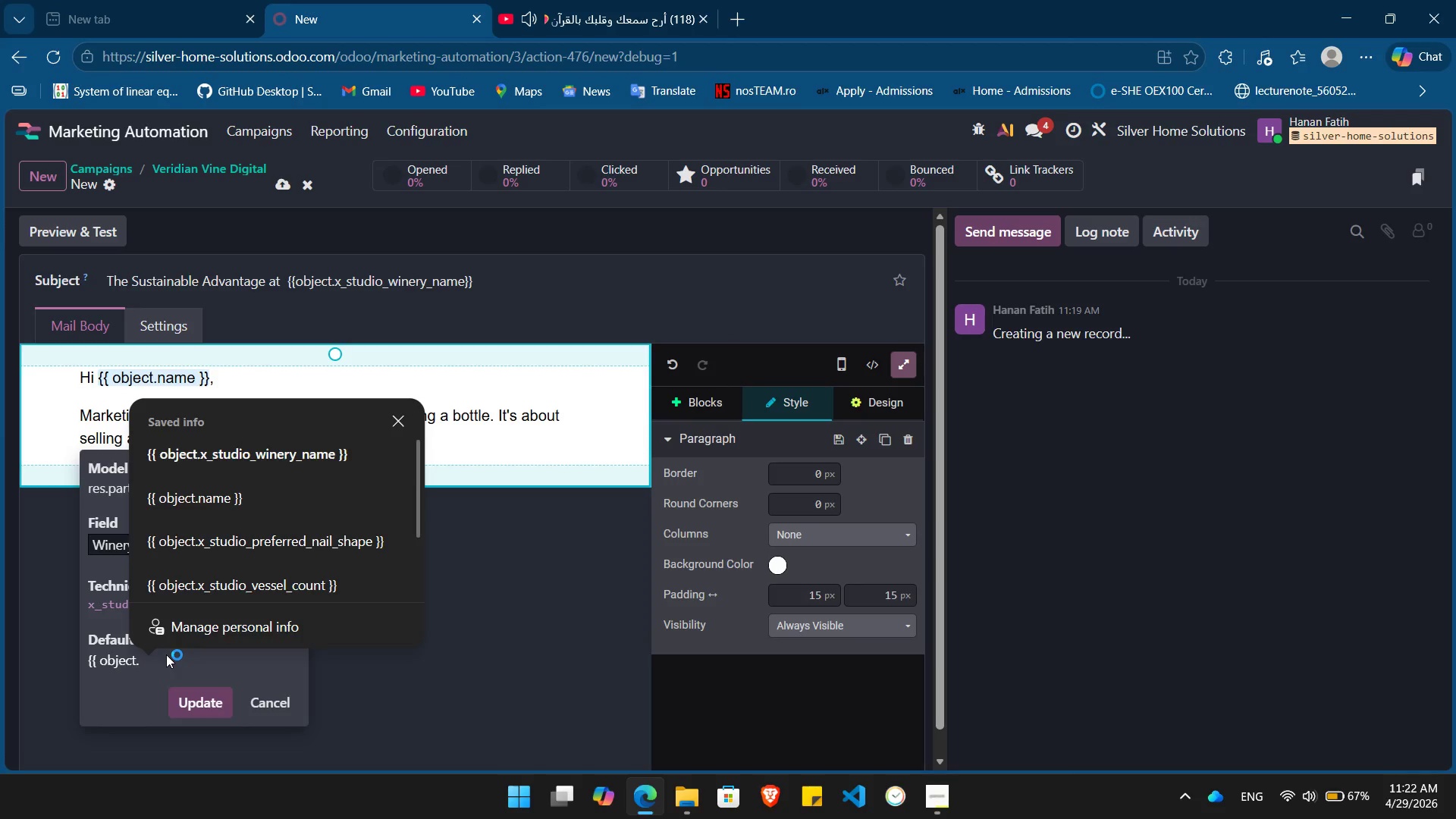 
key(Control+V)
 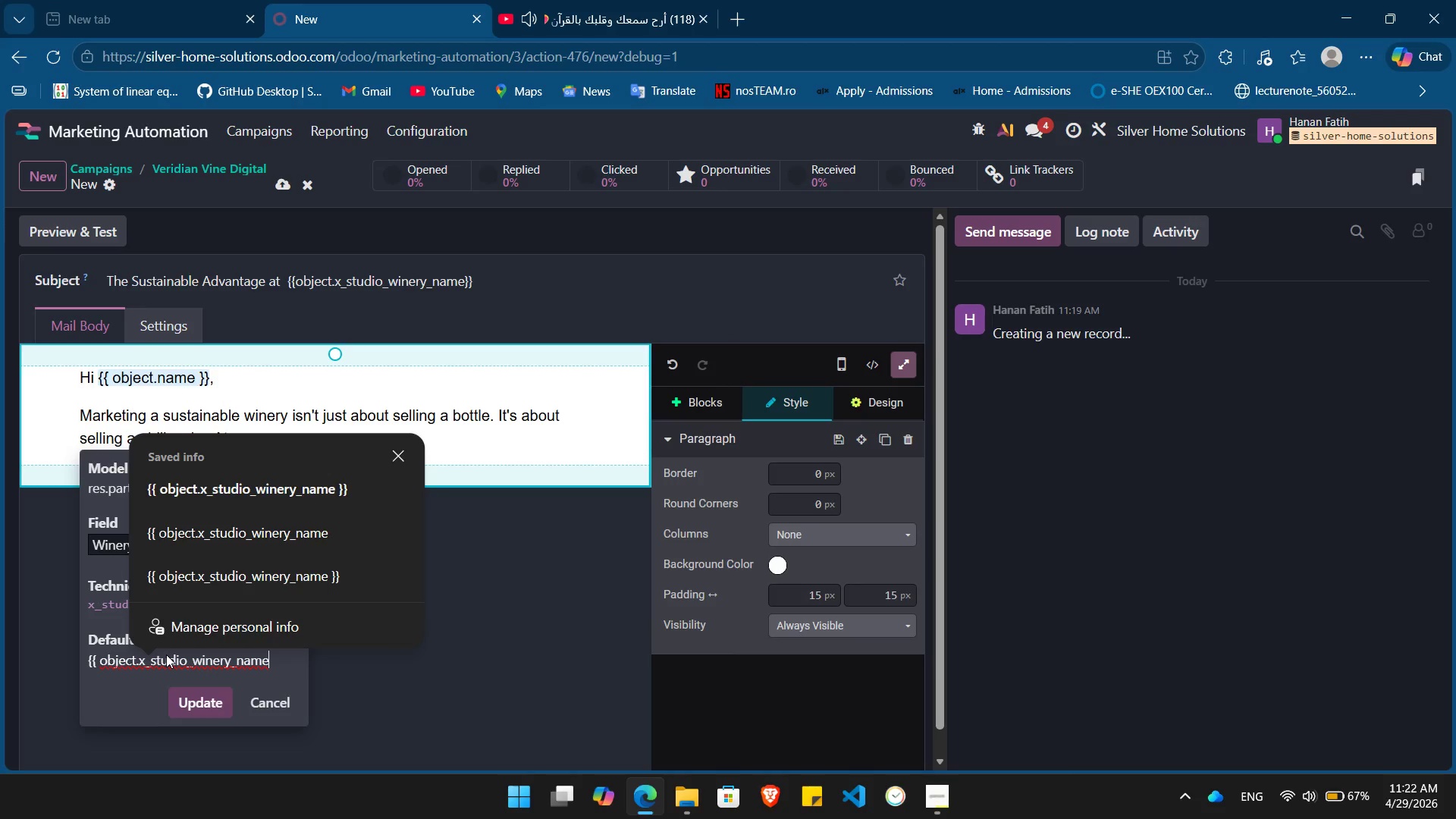 
hold_key(key=ShiftRight, duration=0.31)
 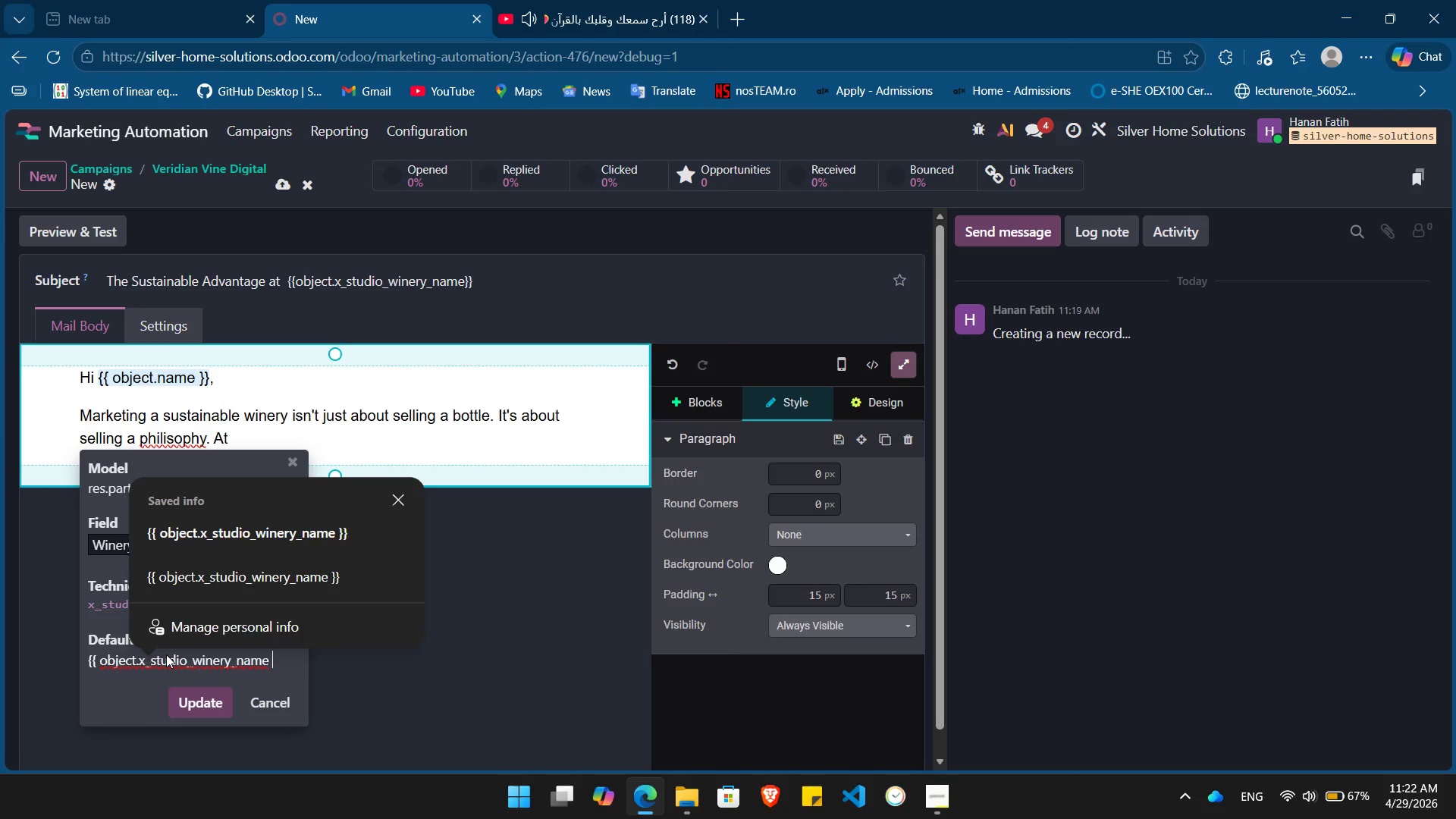 
key(Space)
 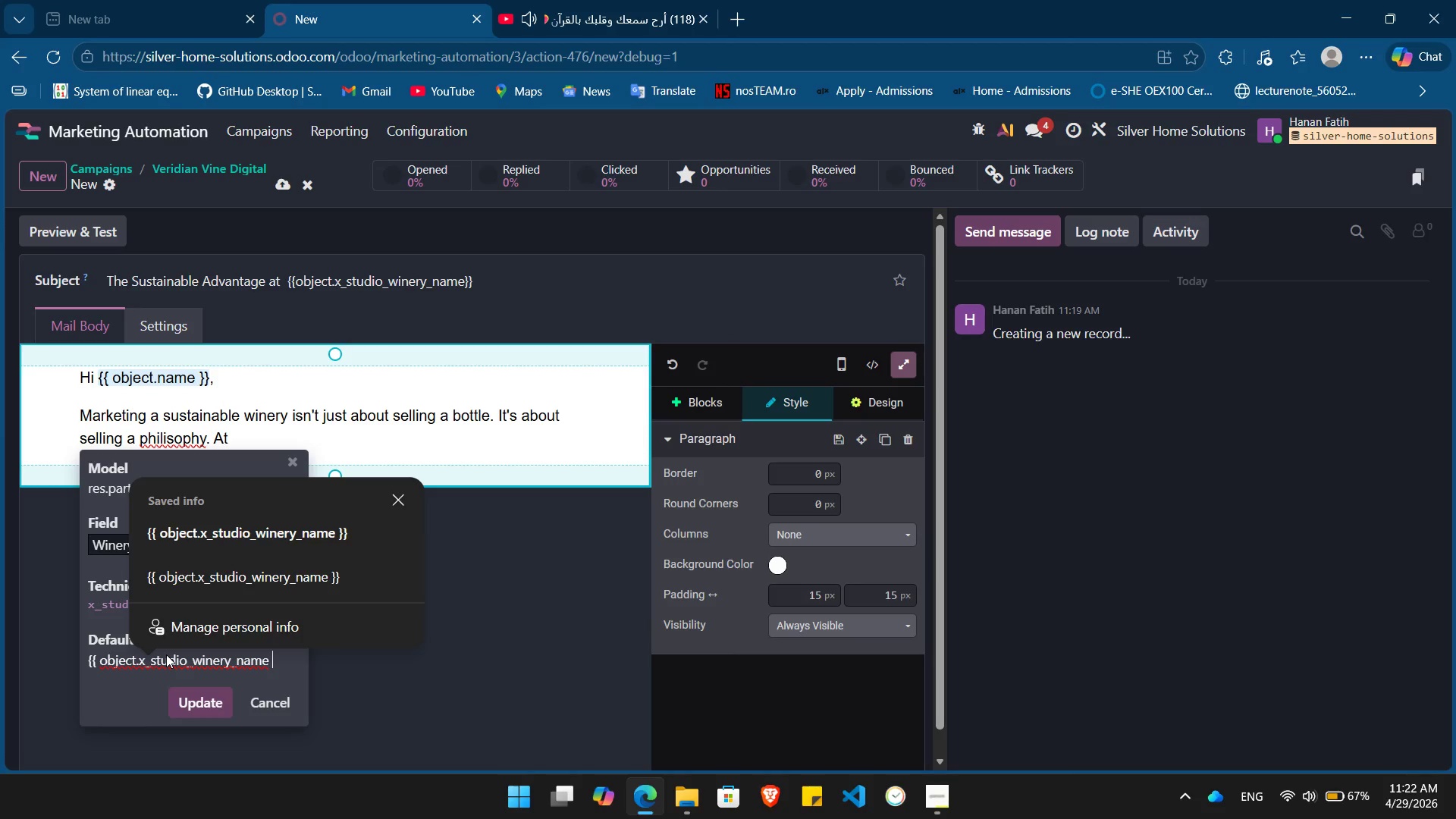 
key(Shift+BracketRight)
 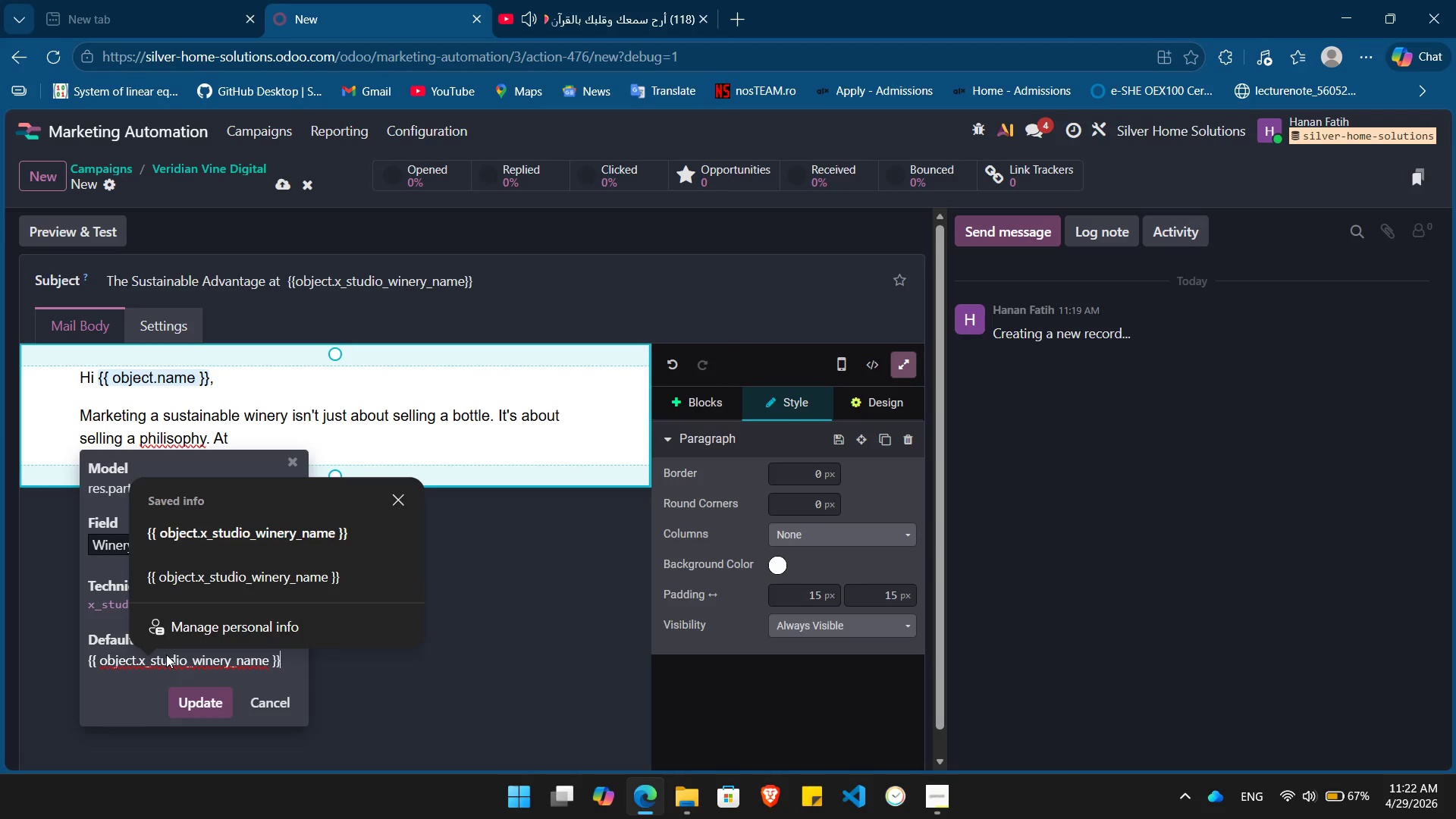 
key(Shift+BracketRight)
 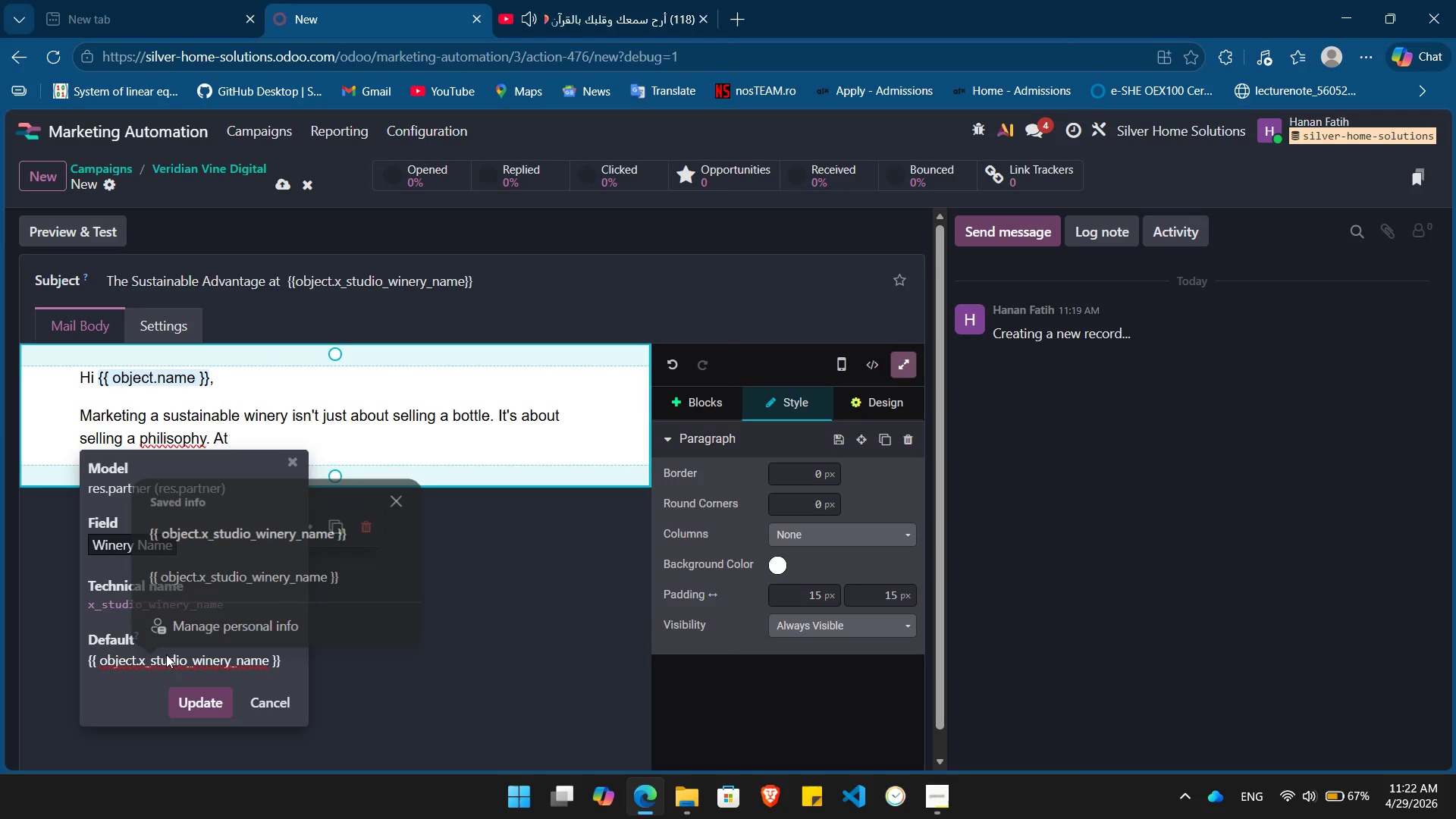 
key(Enter)
 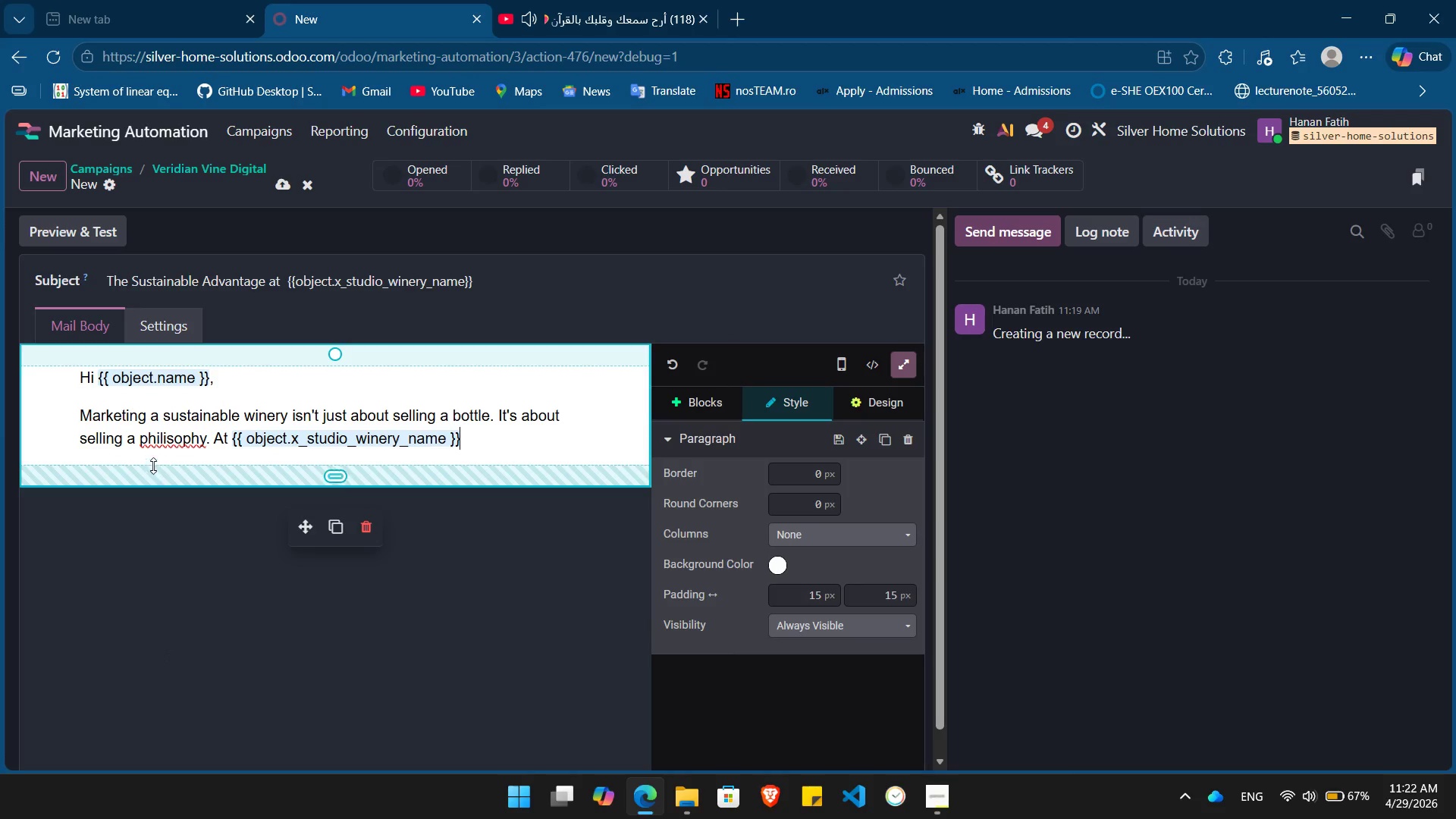 
left_click([158, 442])
 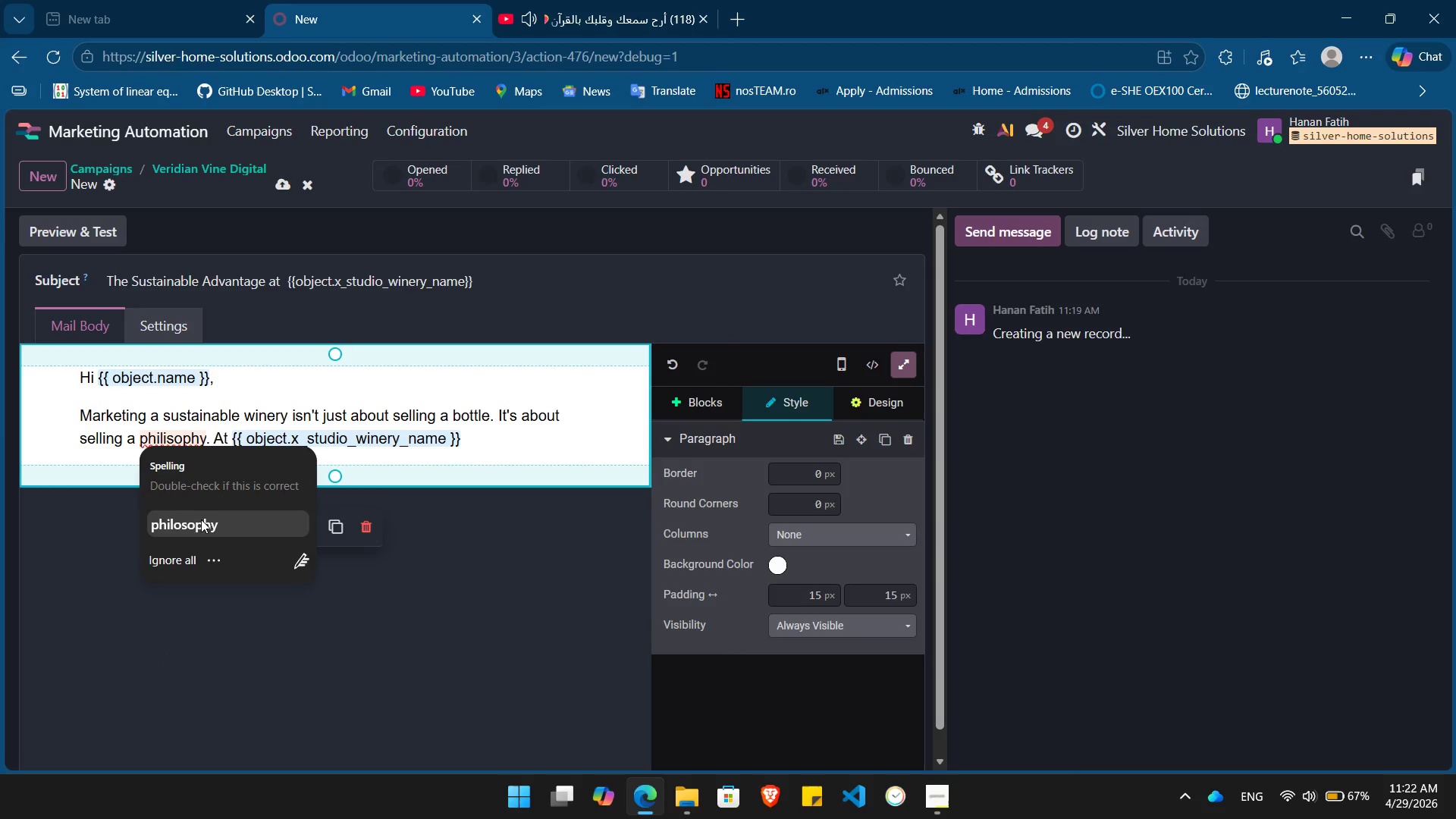 
left_click([201, 519])
 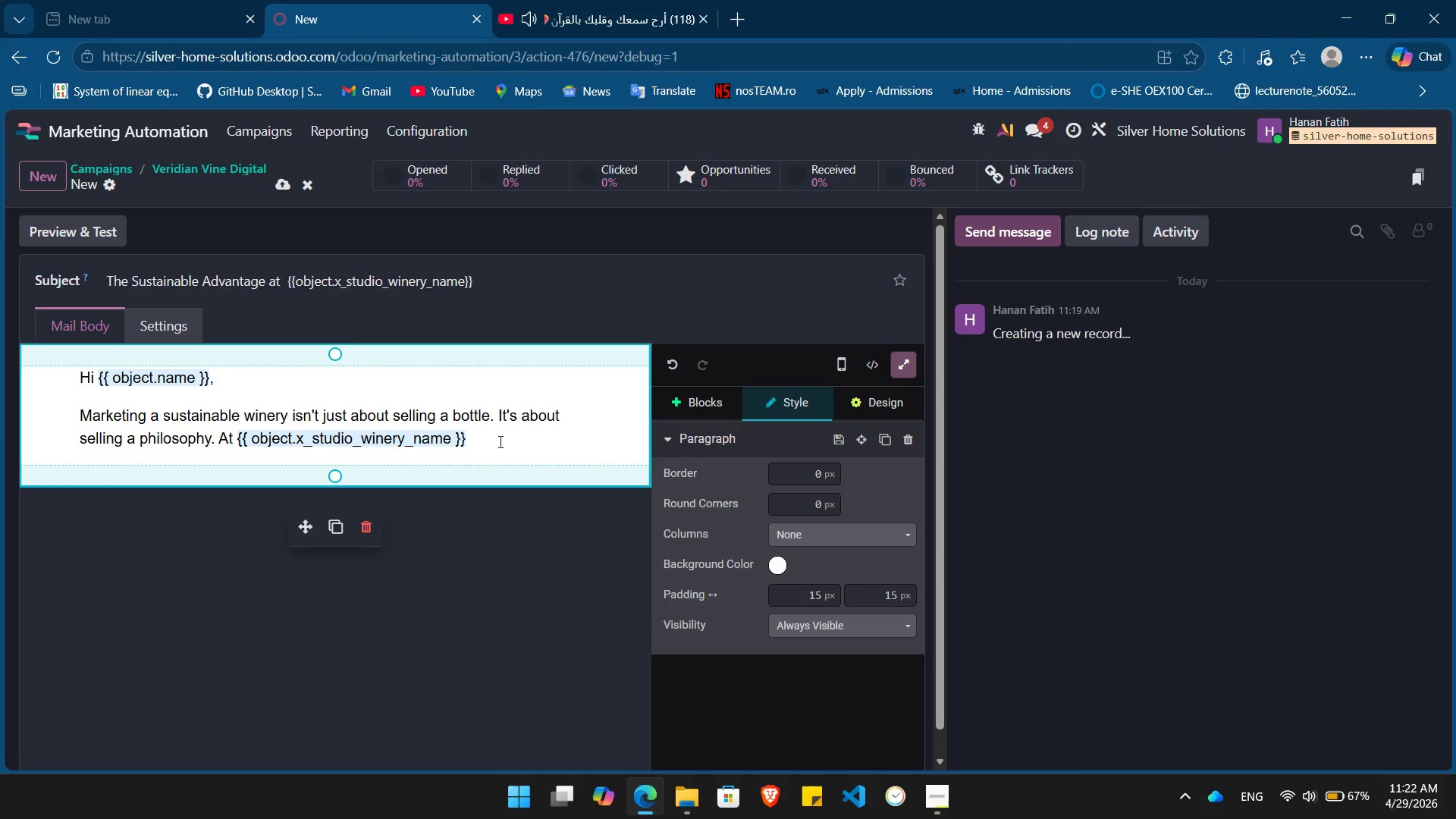 
left_click([499, 441])
 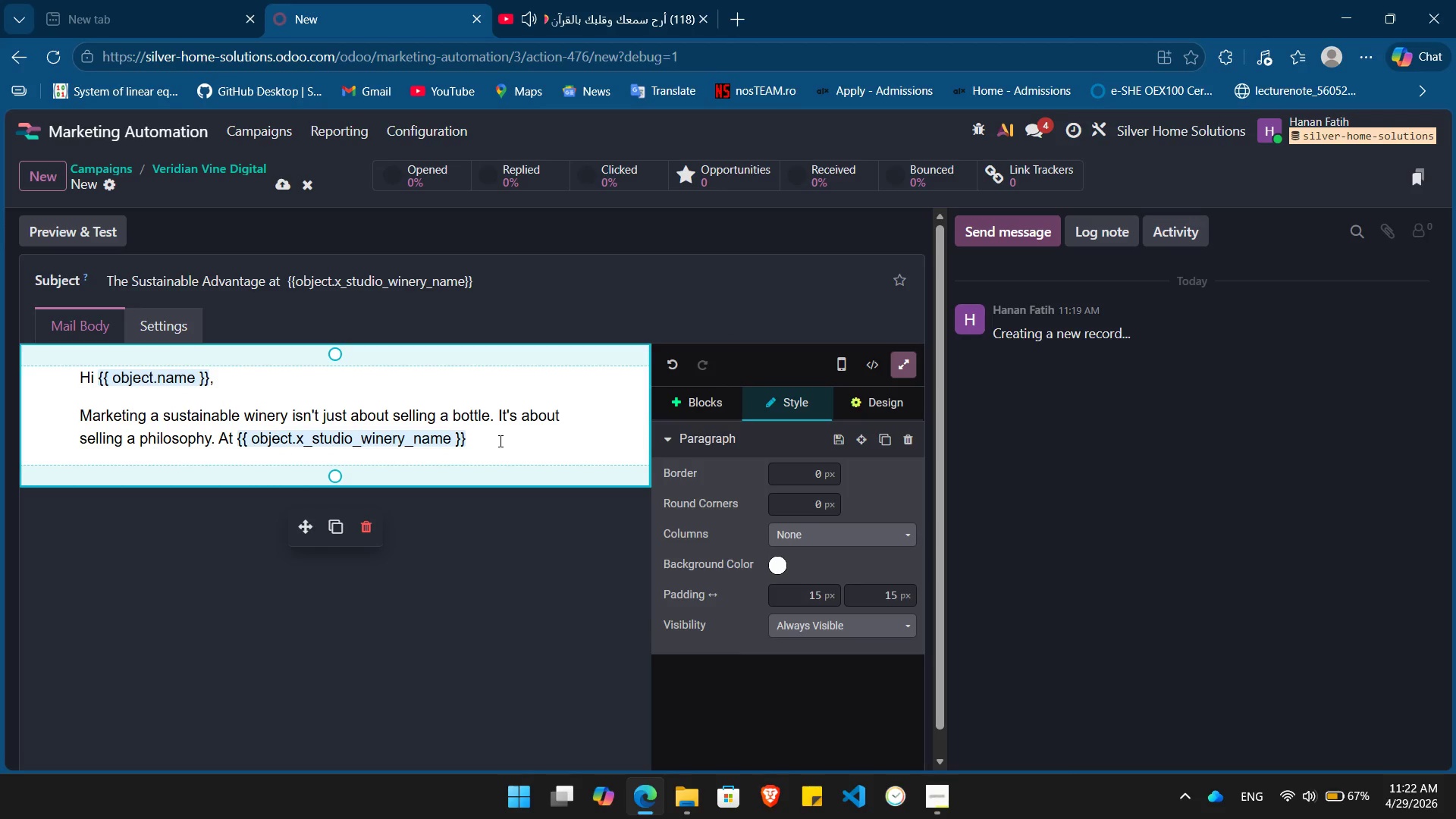 
key(Backspace)
 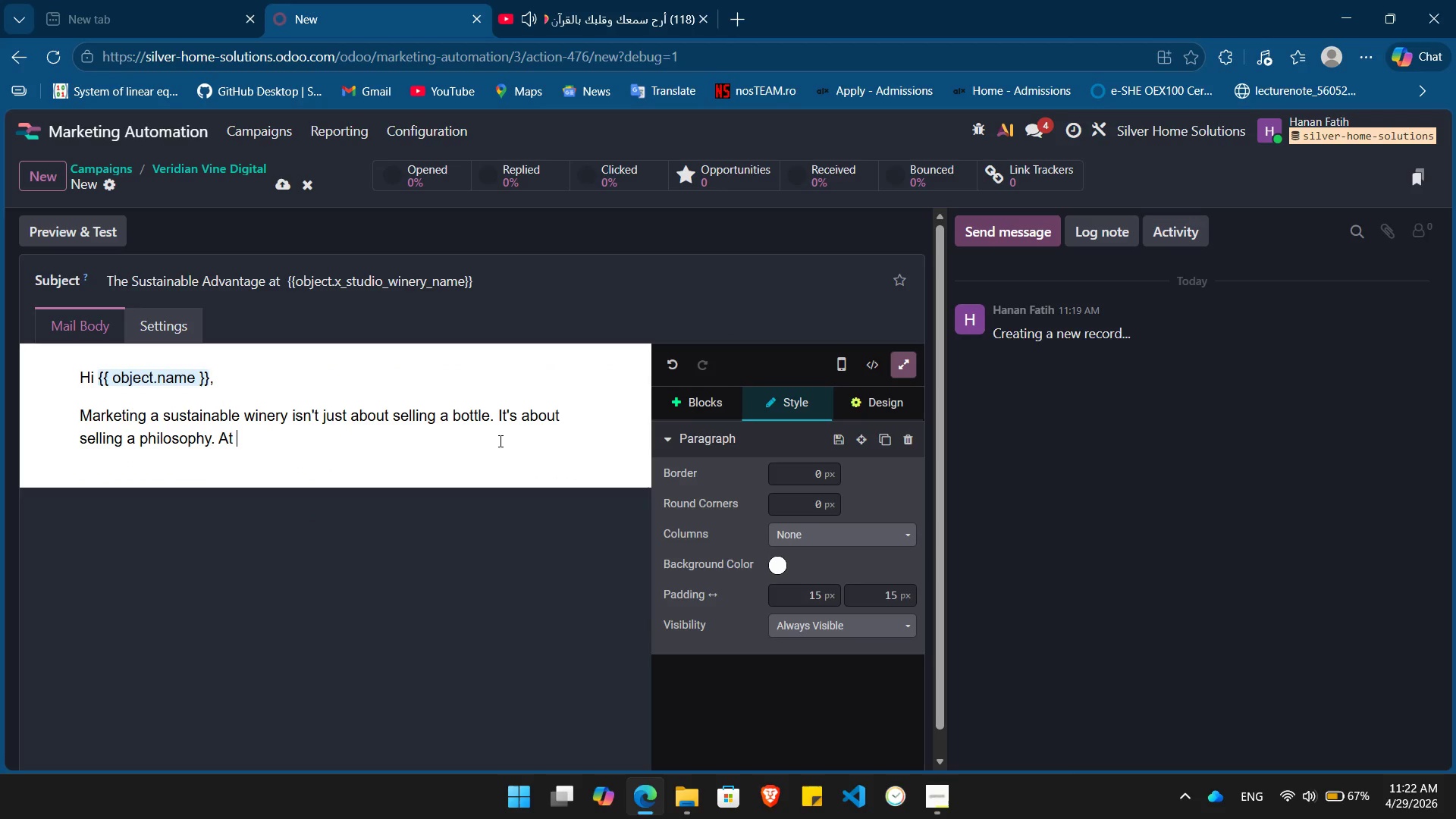 
key(Control+ControlLeft)
 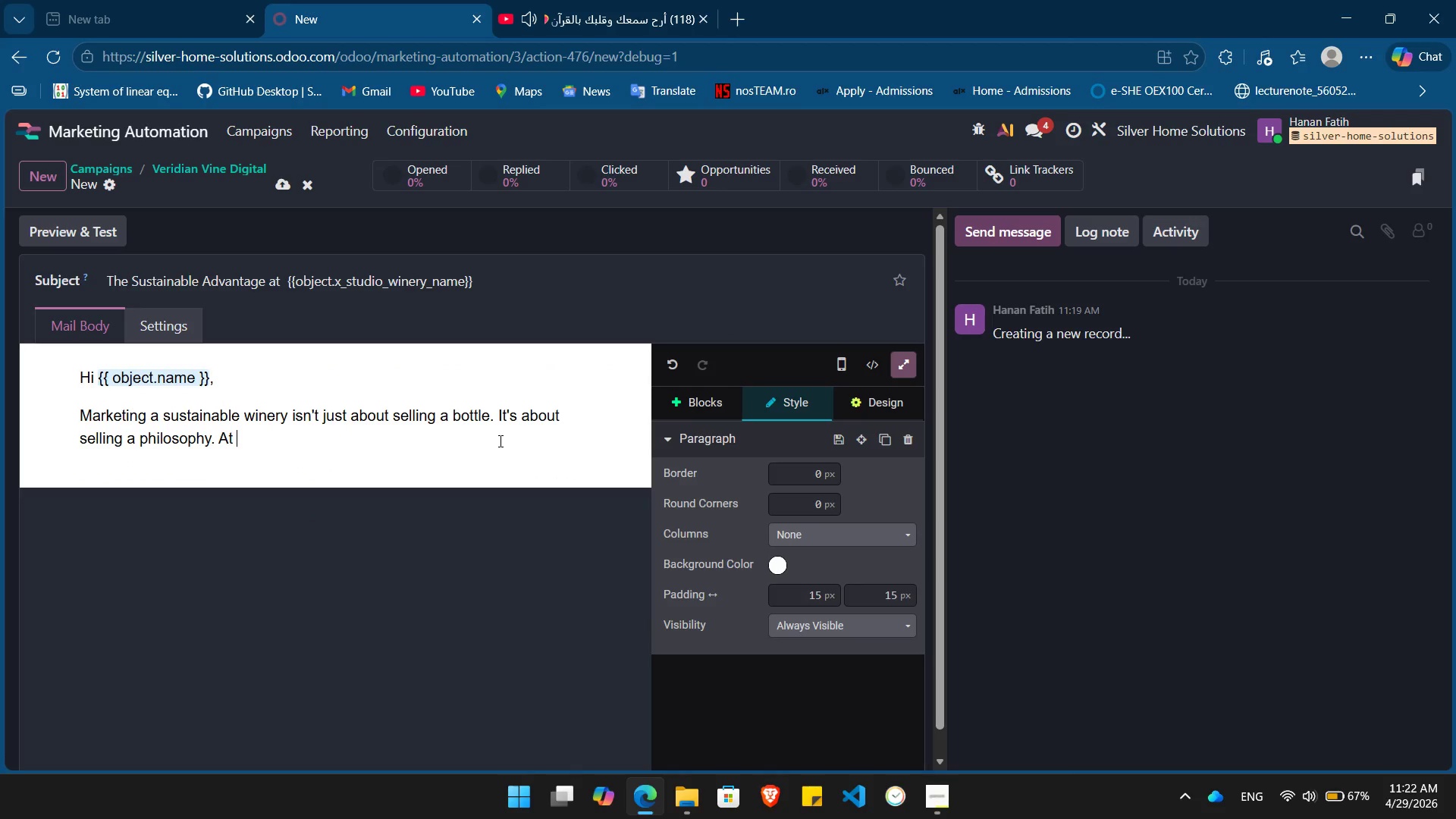 
key(Control+Z)
 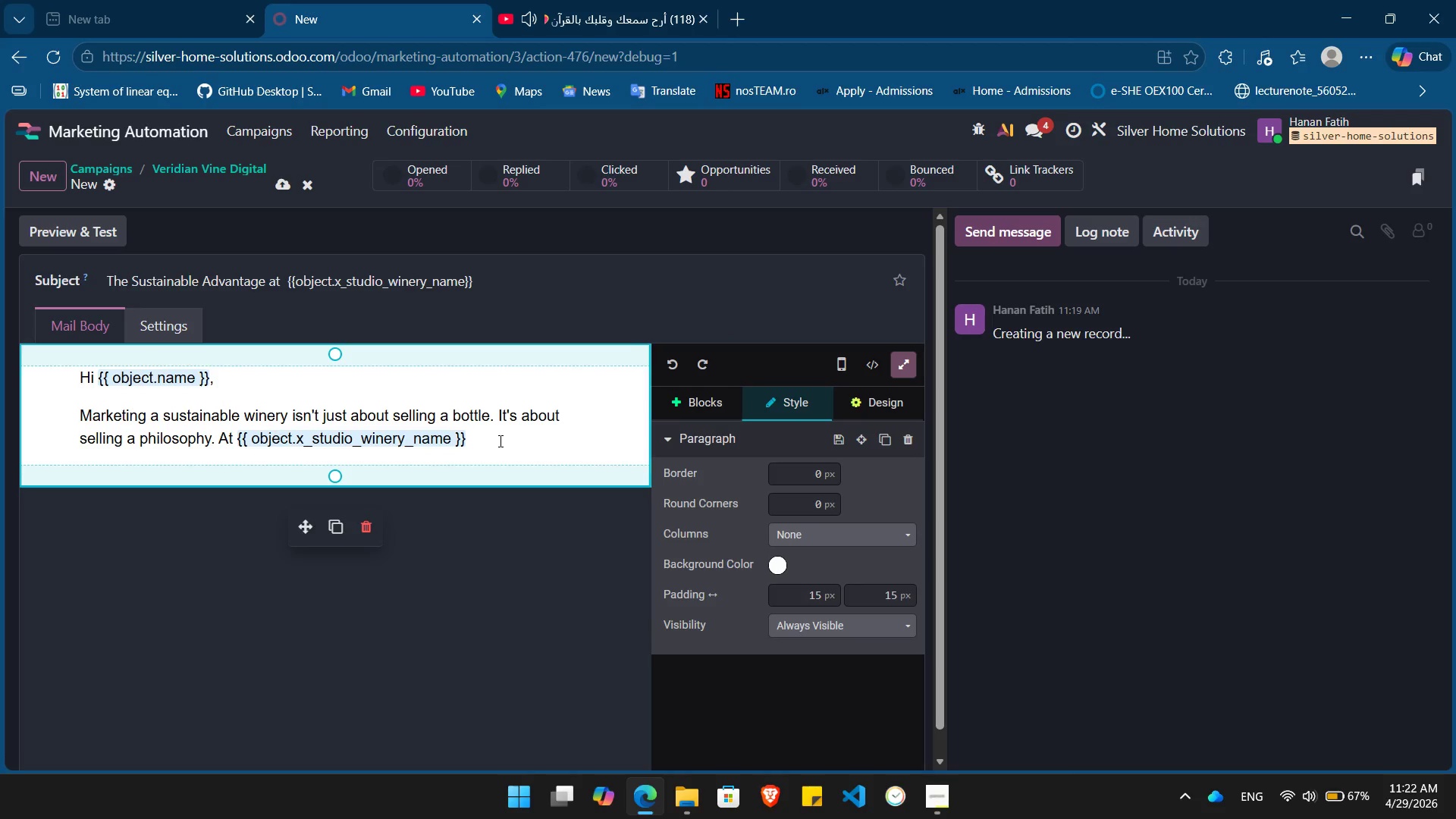 
type(, your commitment to land is your greatest asset.)
 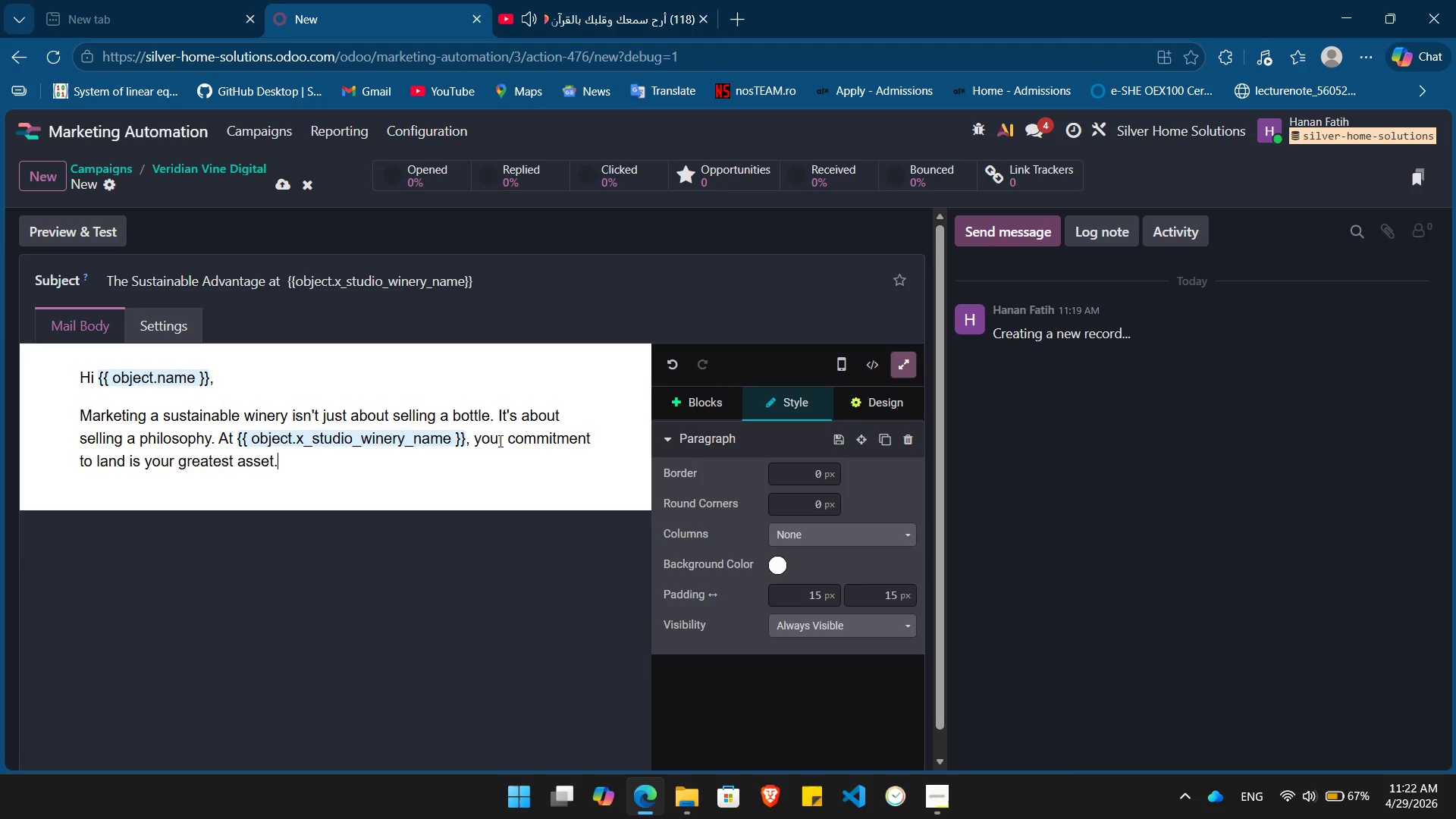 
key(Enter)
 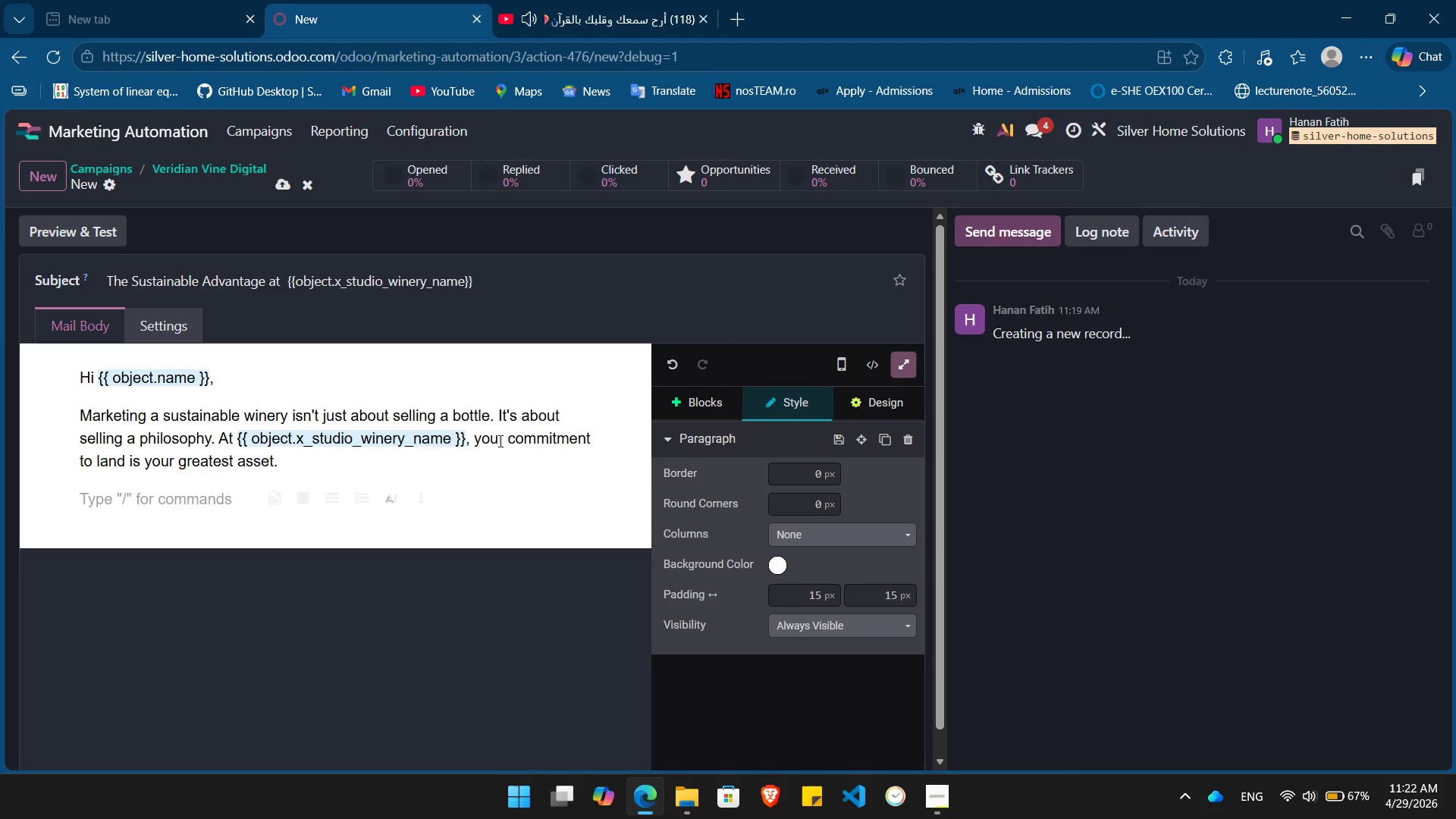 
type(Our latest guide explains how to weave your sustainbale)
key(Backspace)
key(Backspace)
key(Backspace)
key(Backspace)
type(able story into your /)
 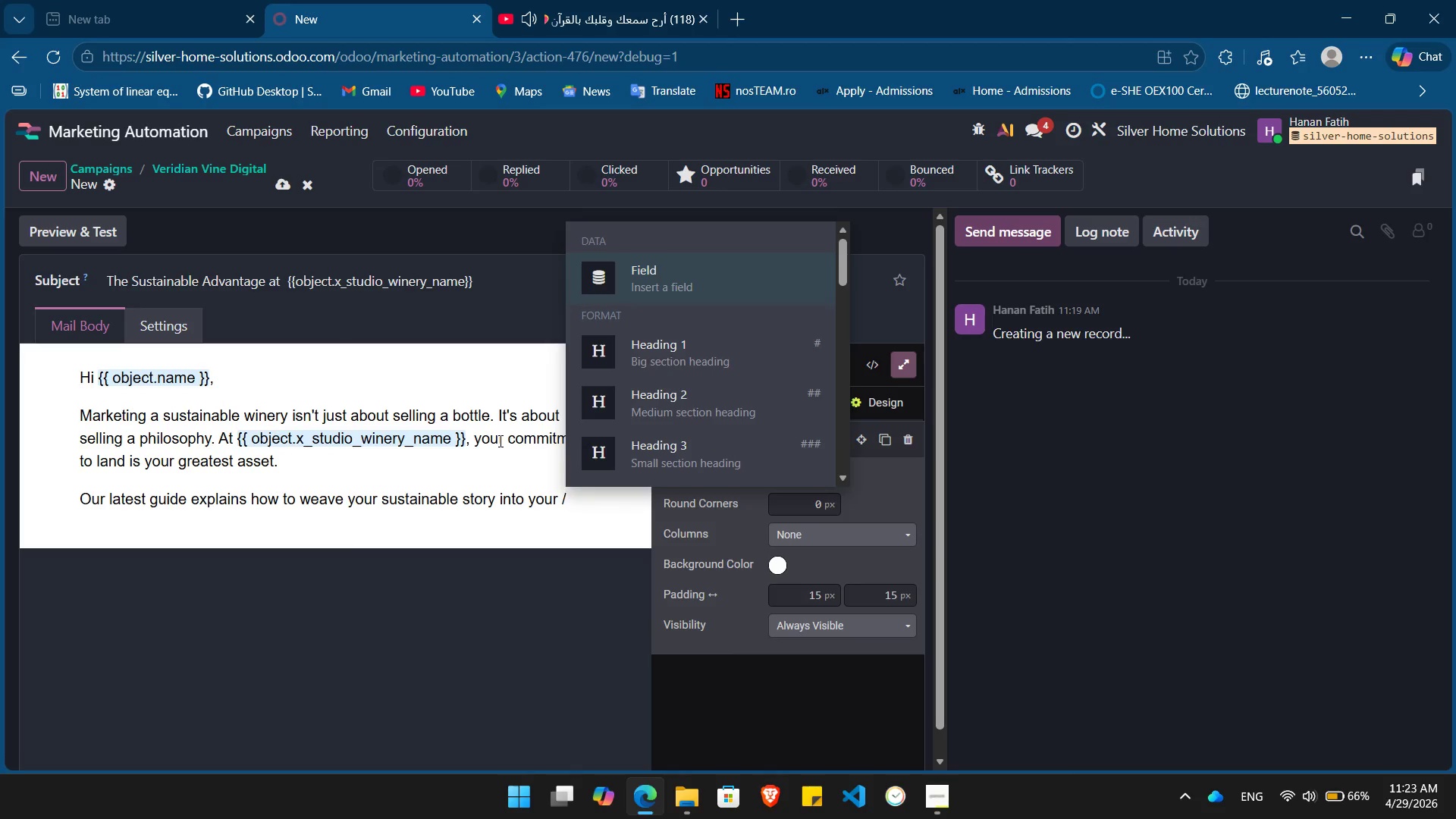 
key(Enter)
 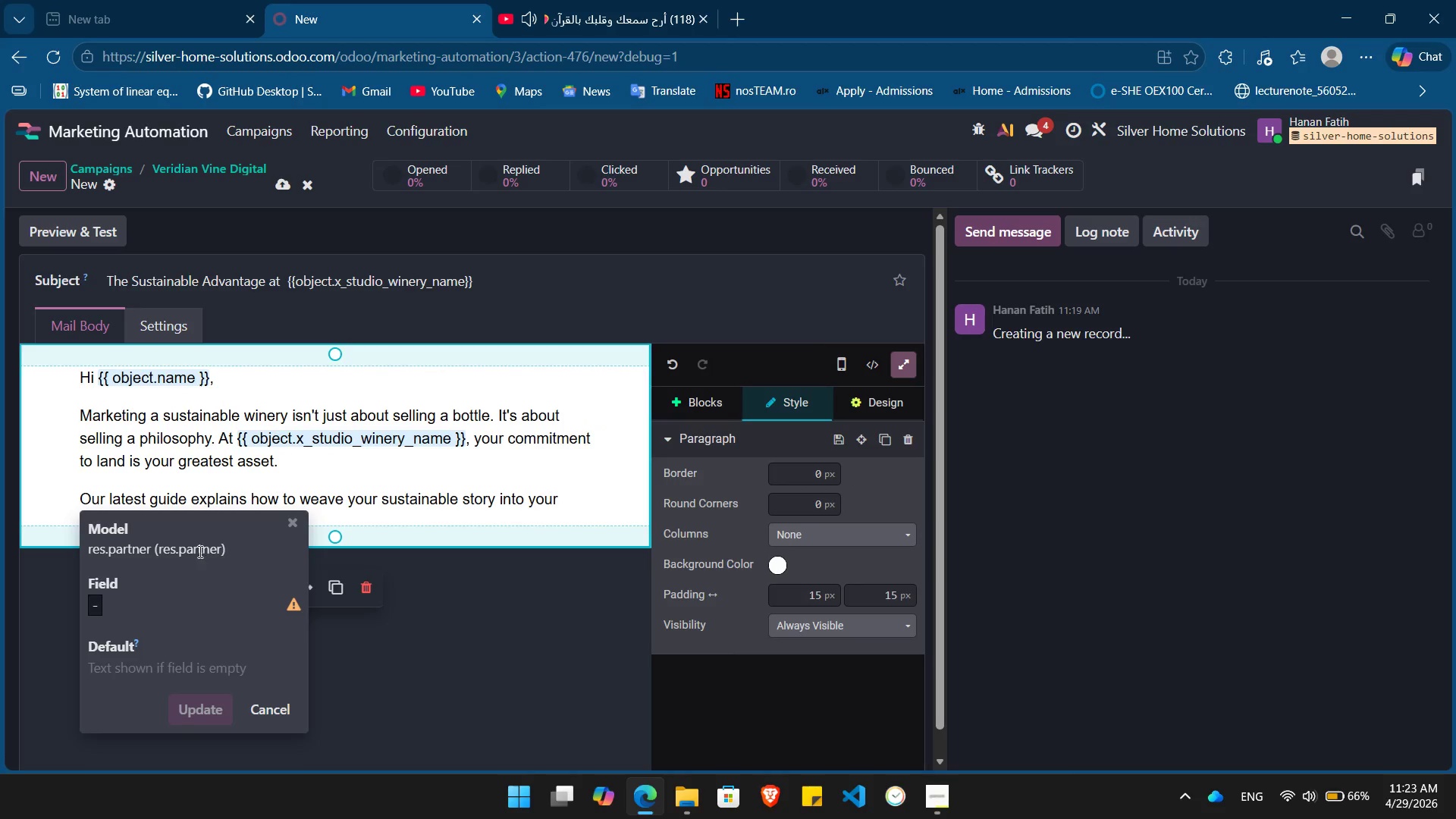 
left_click([111, 610])
 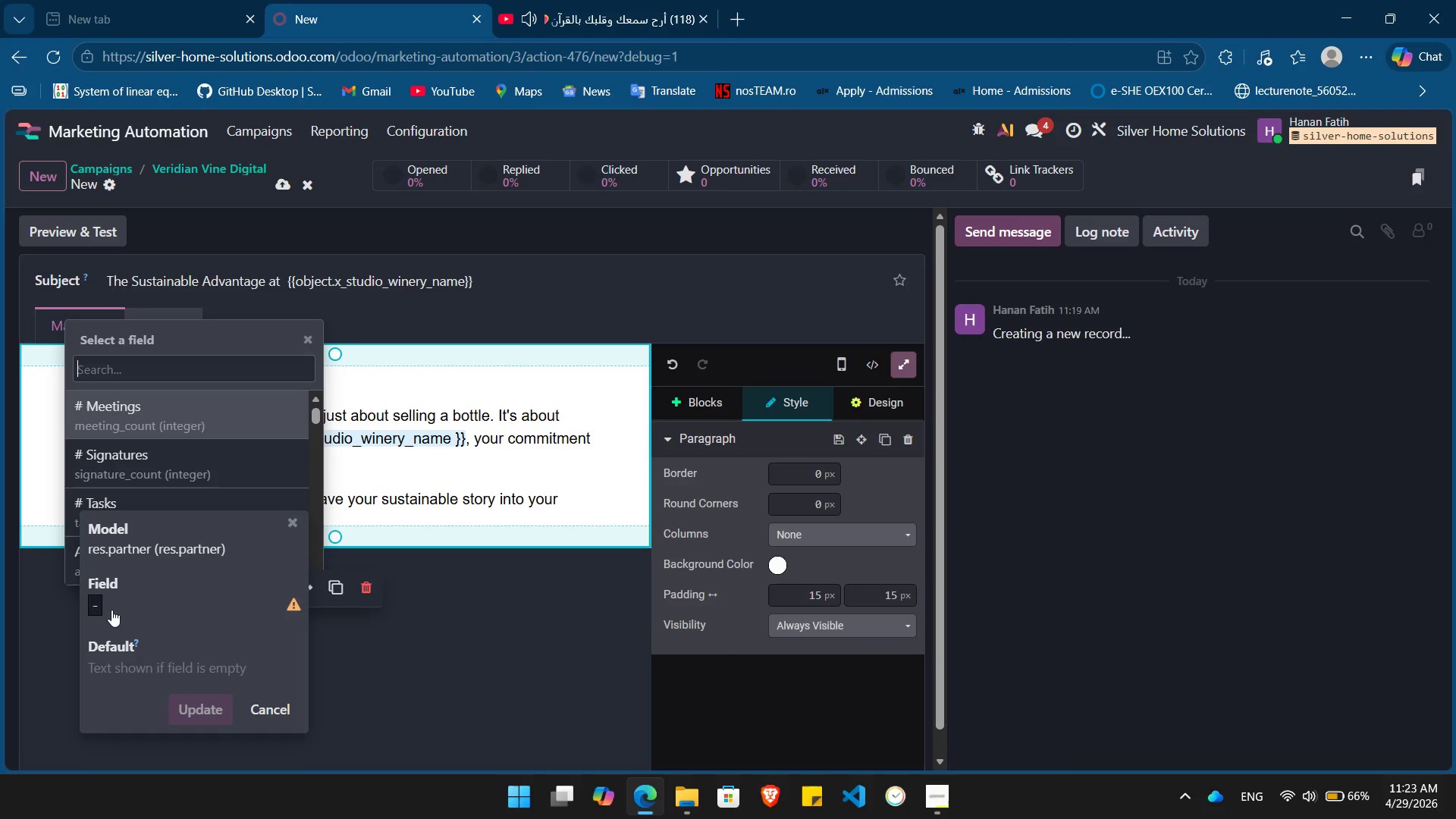 
wait(5.88)
 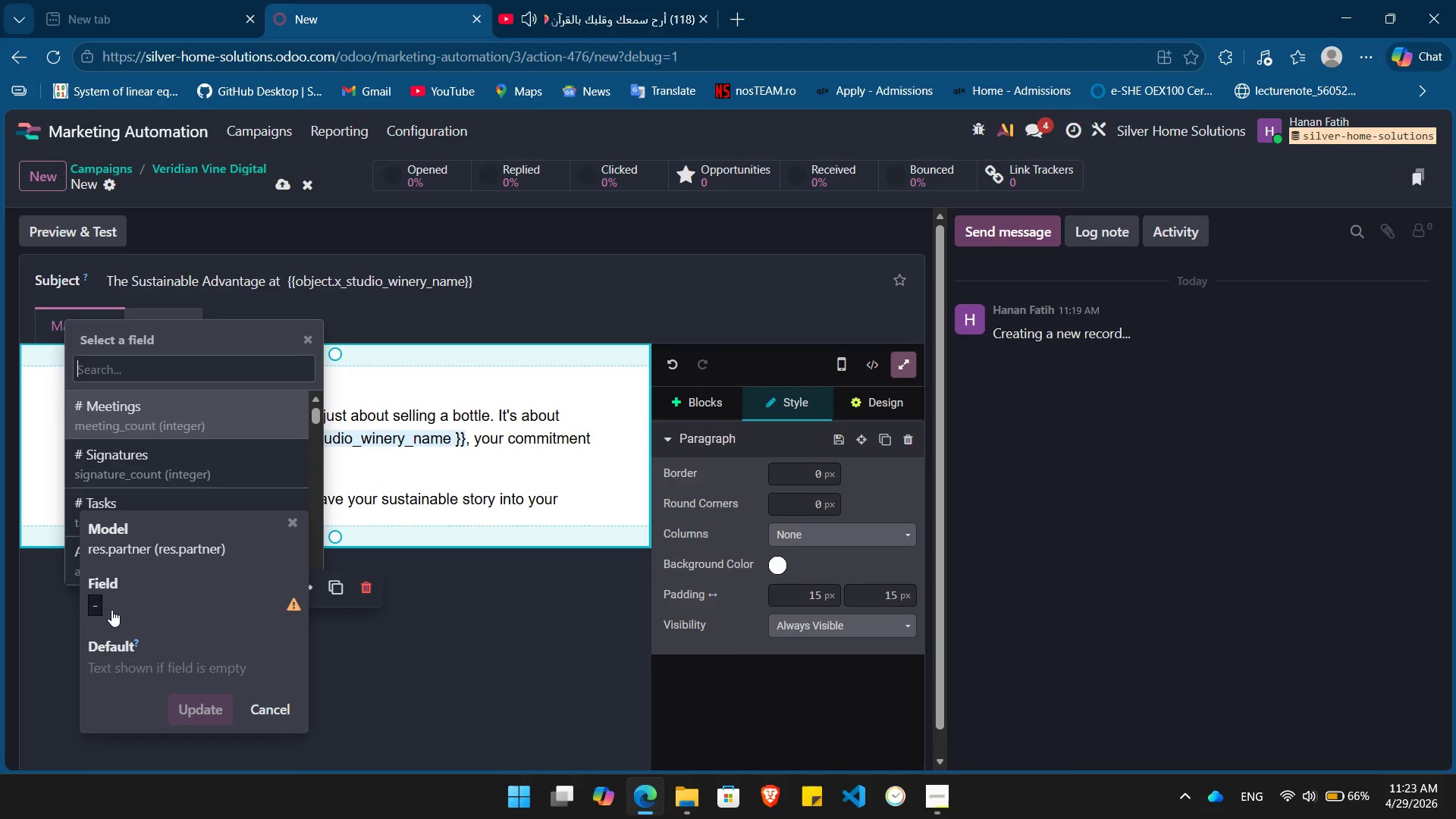 
type(prima)
 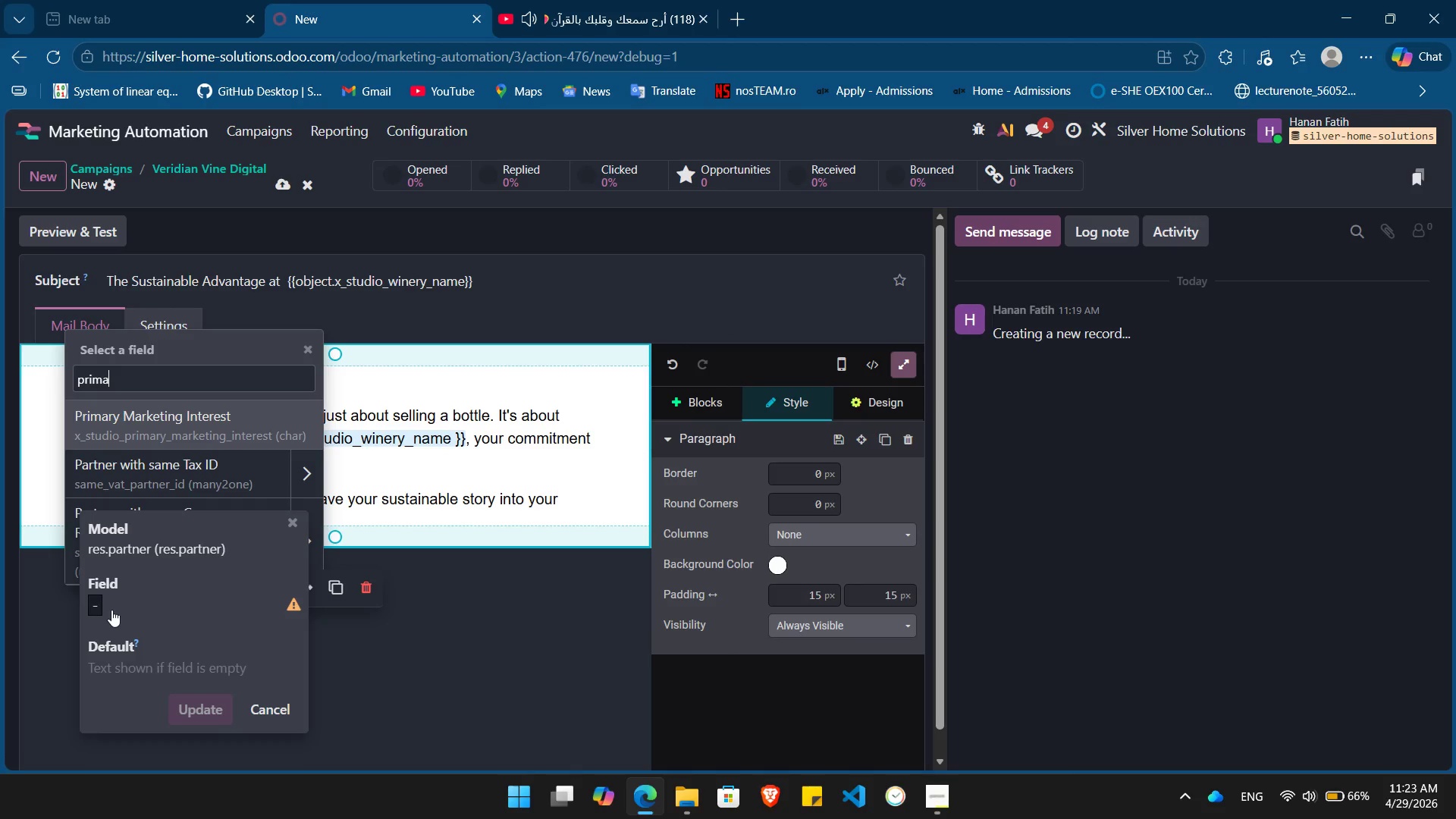 
key(Enter)
 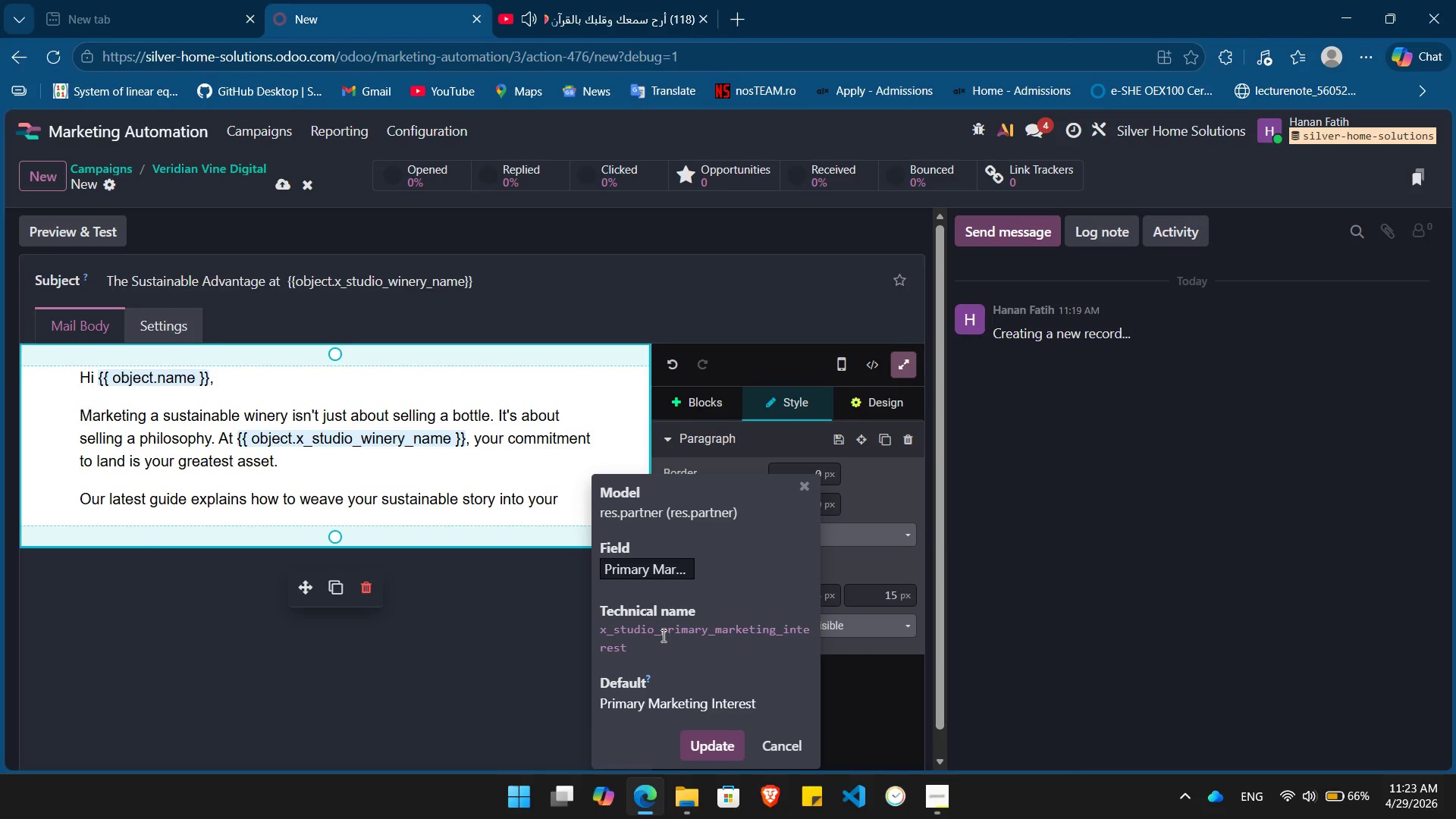 
double_click([662, 635])
 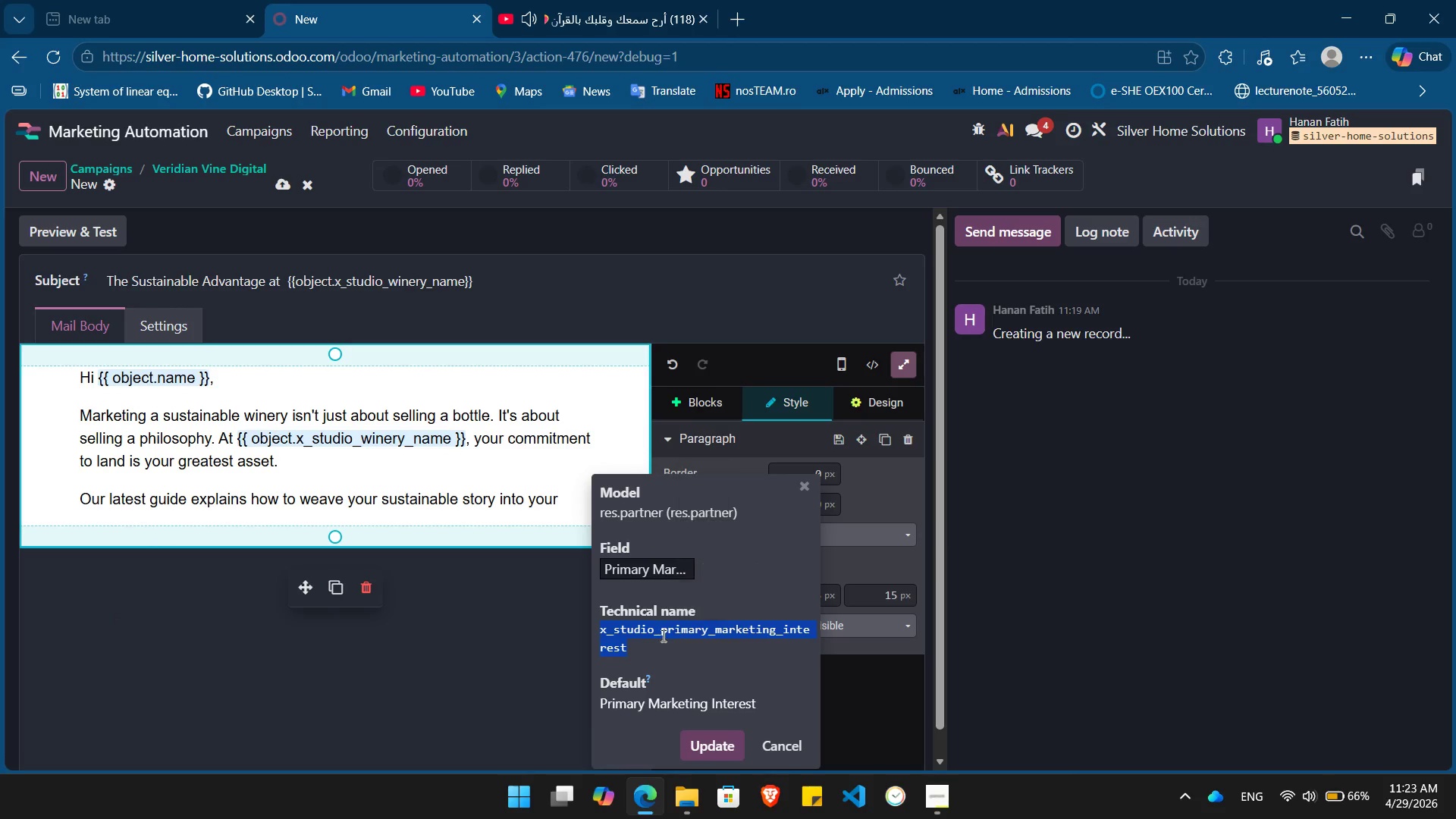 
triple_click([662, 635])
 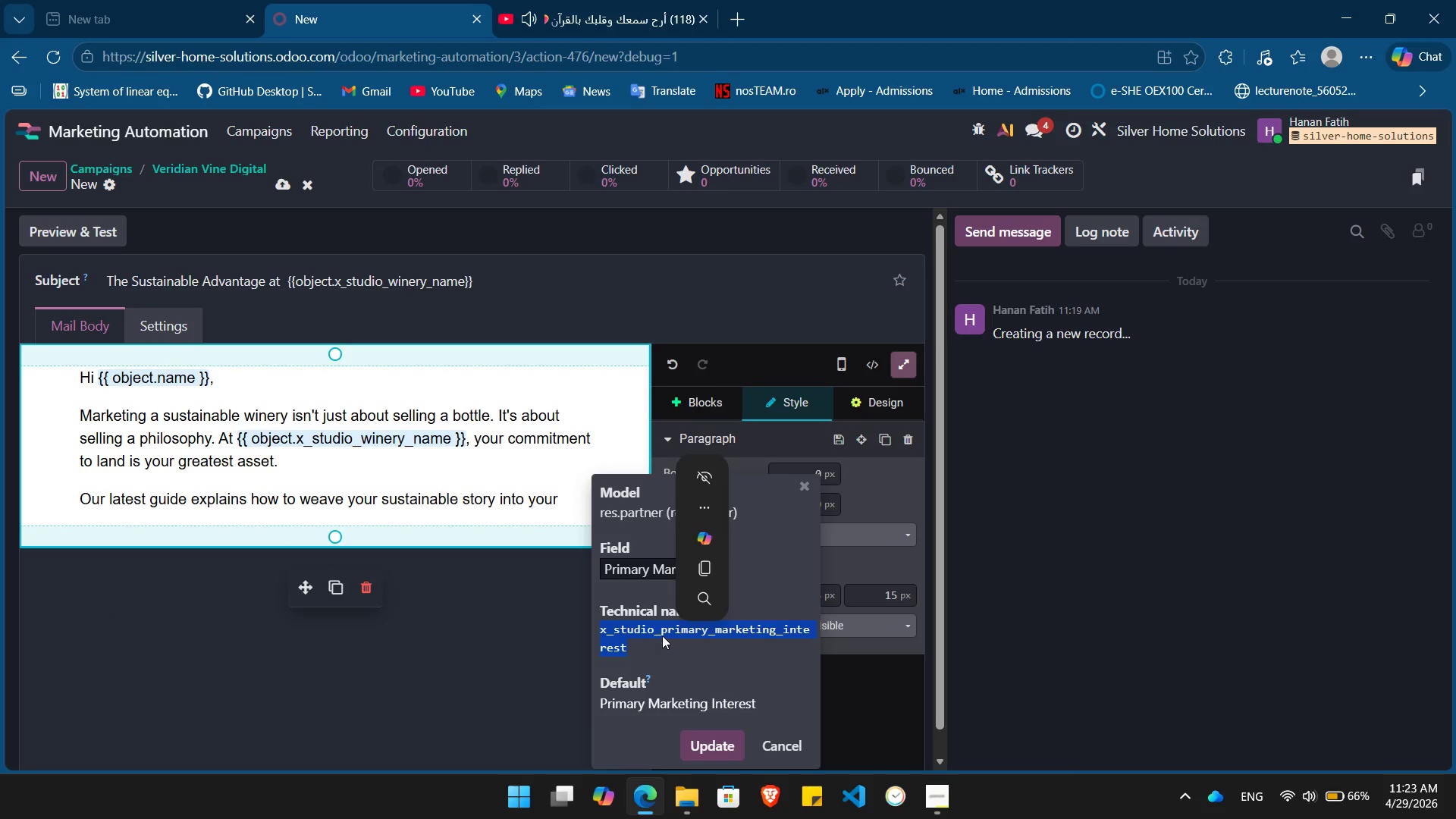 
key(Control+C)
 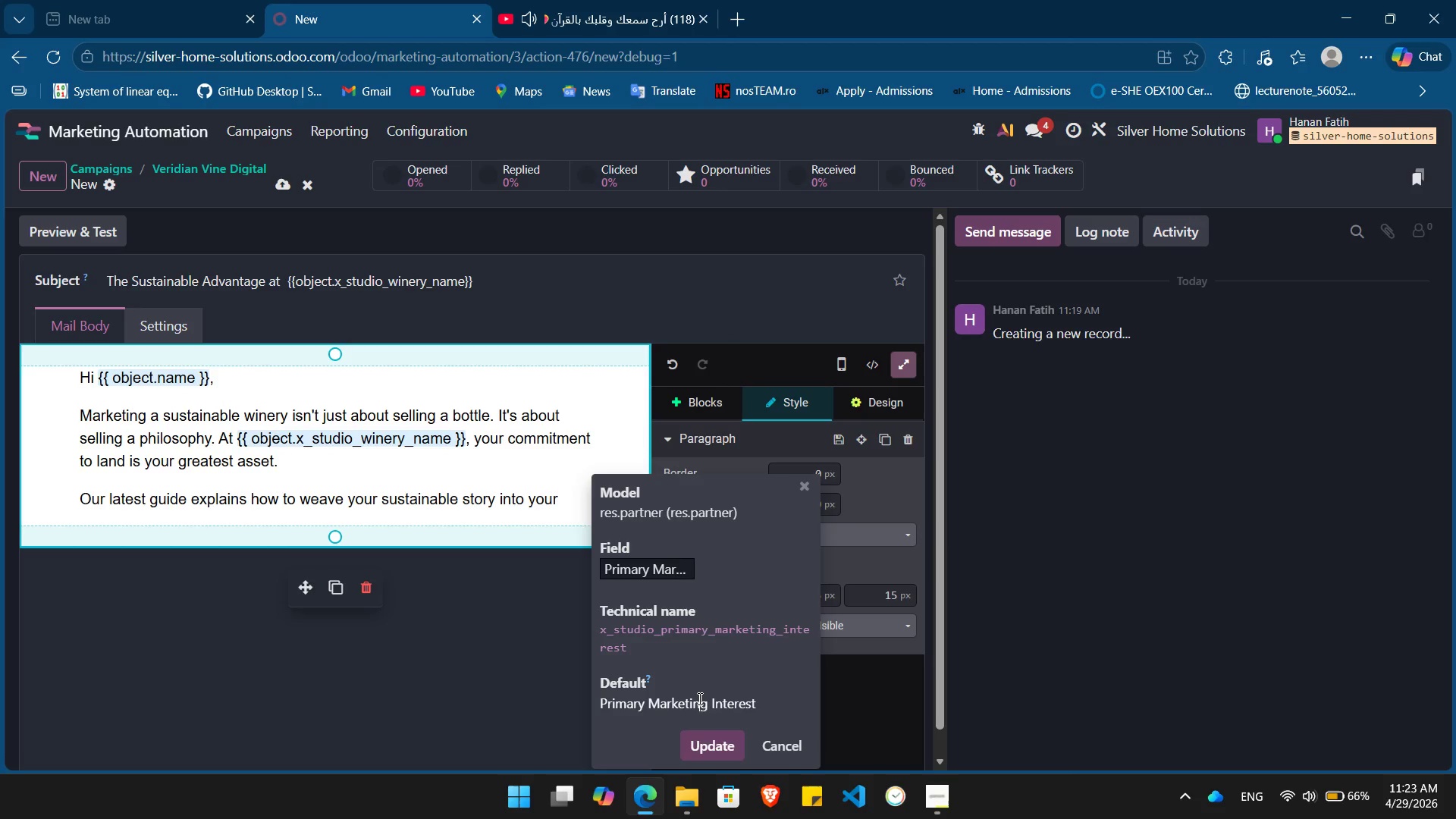 
double_click([698, 698])
 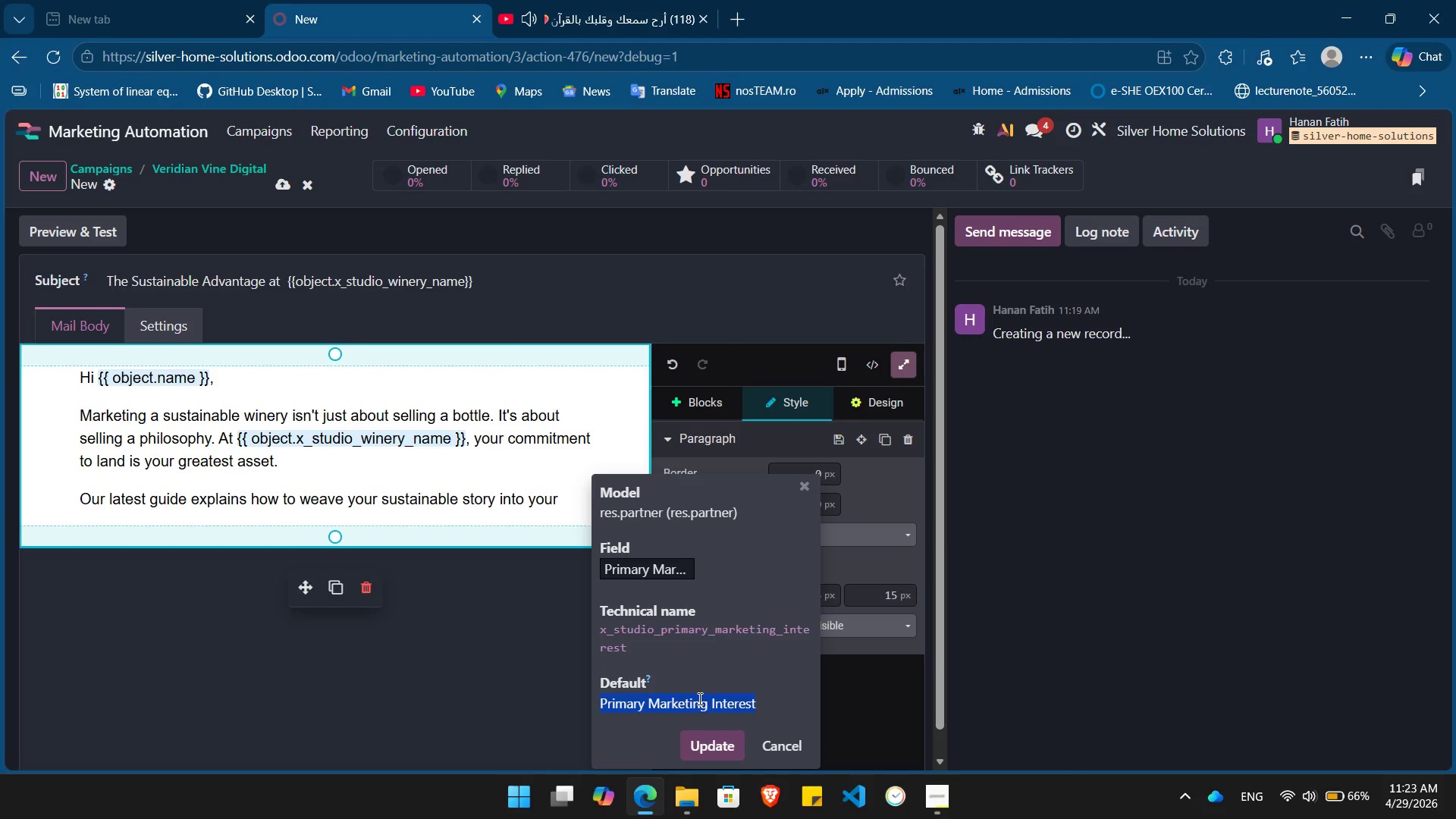 
triple_click([698, 698])
 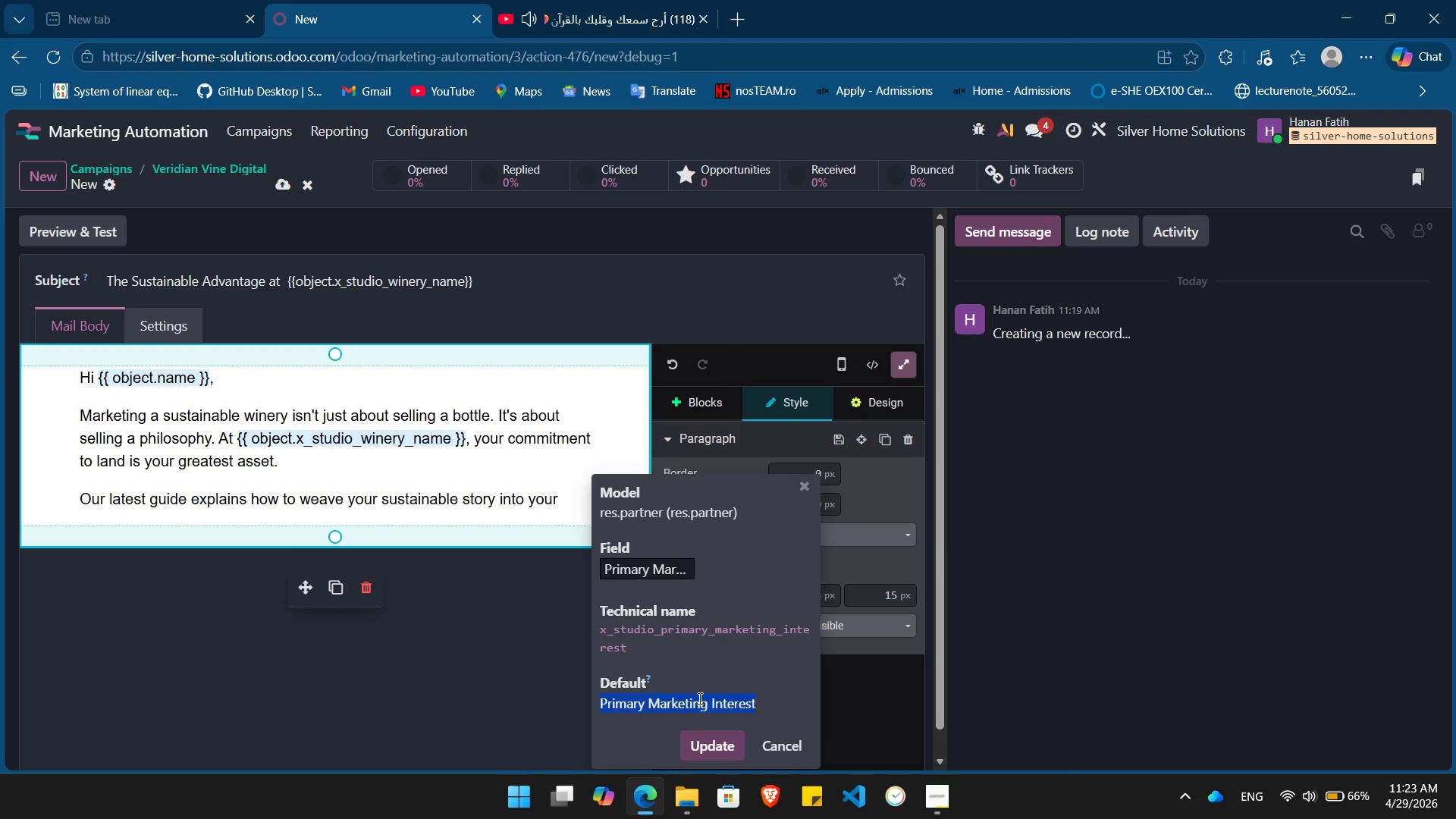 
key(Control+V)
 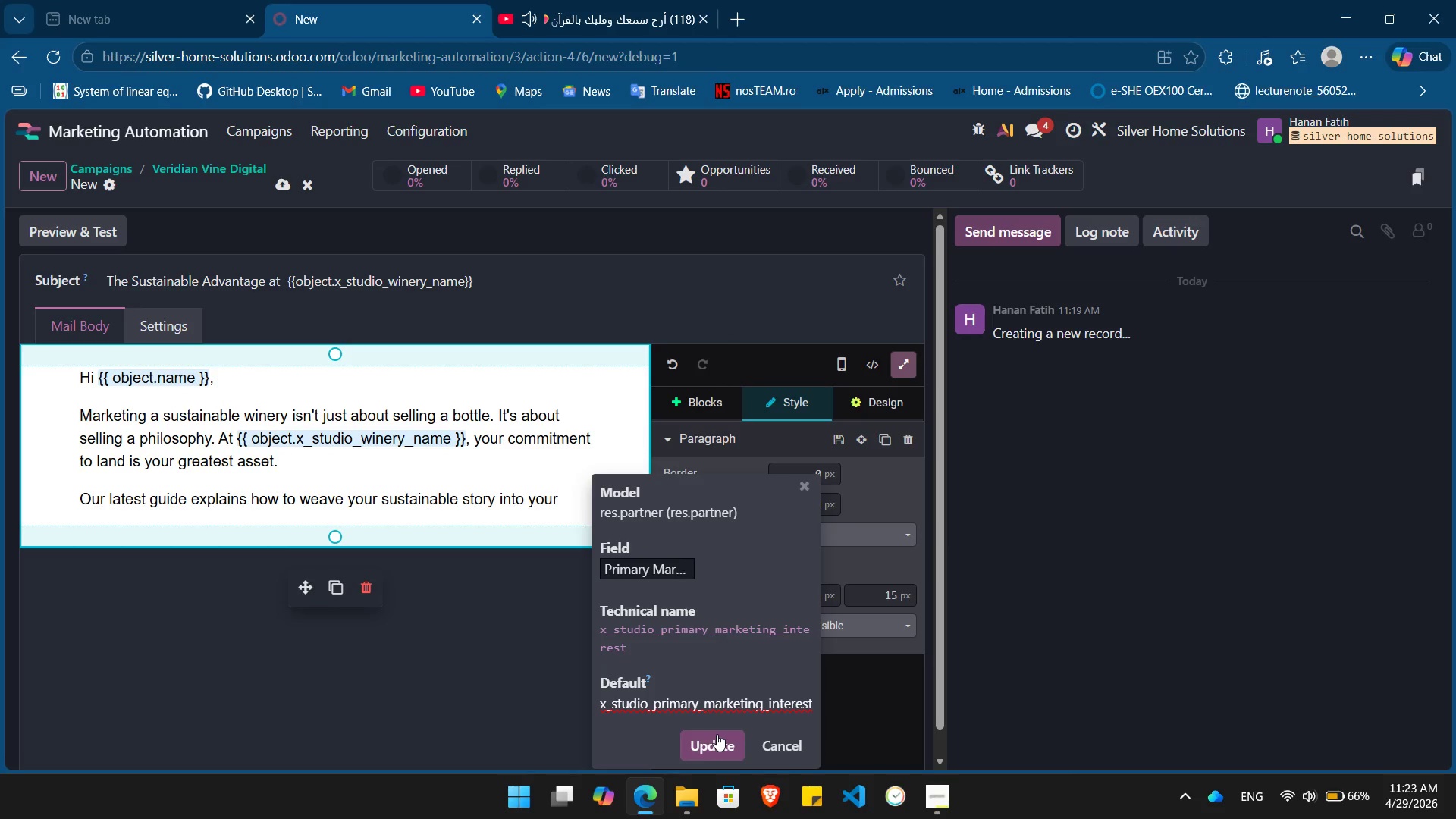 
key(Control+Z)
 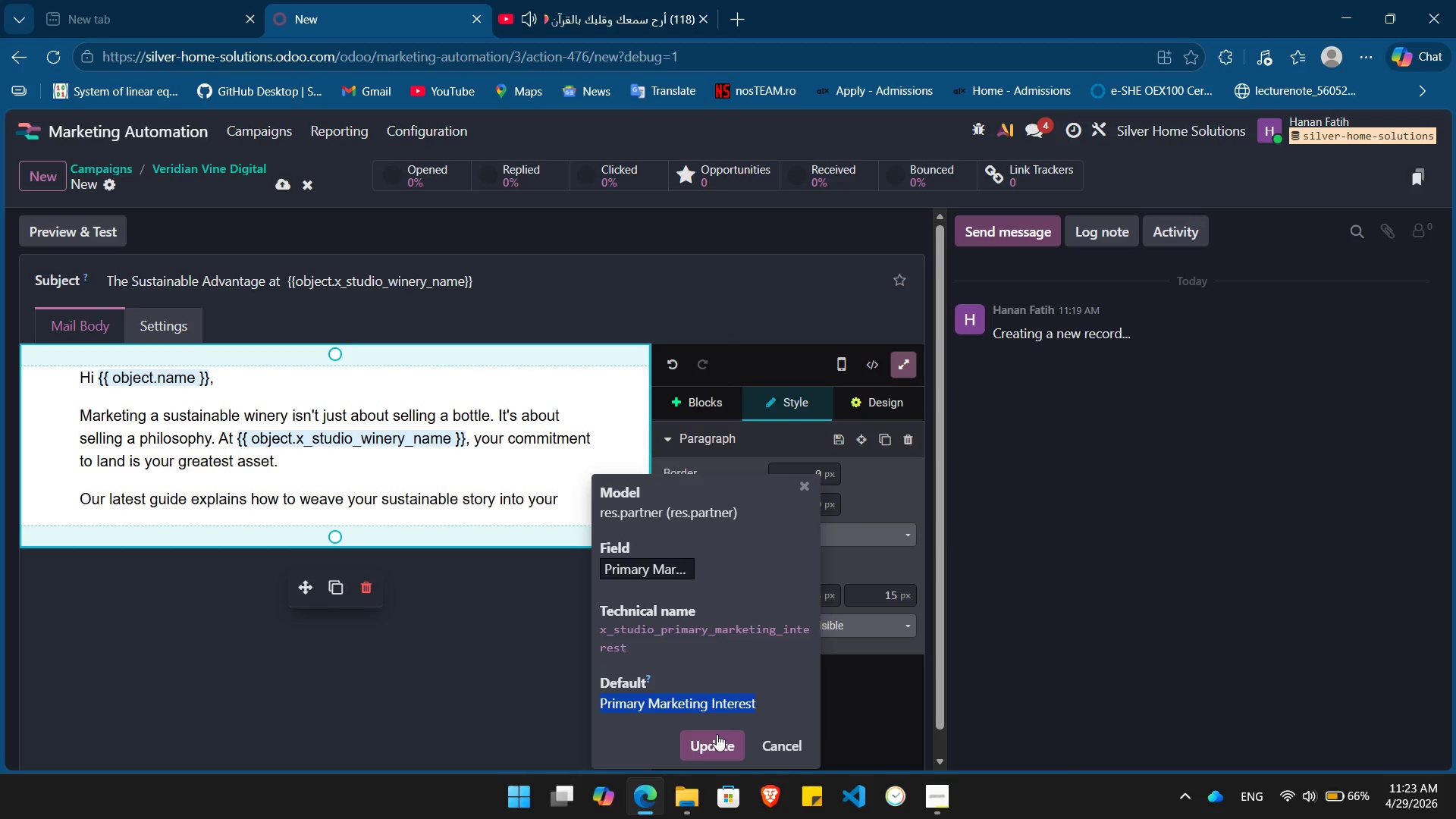 
type({{ object.)
 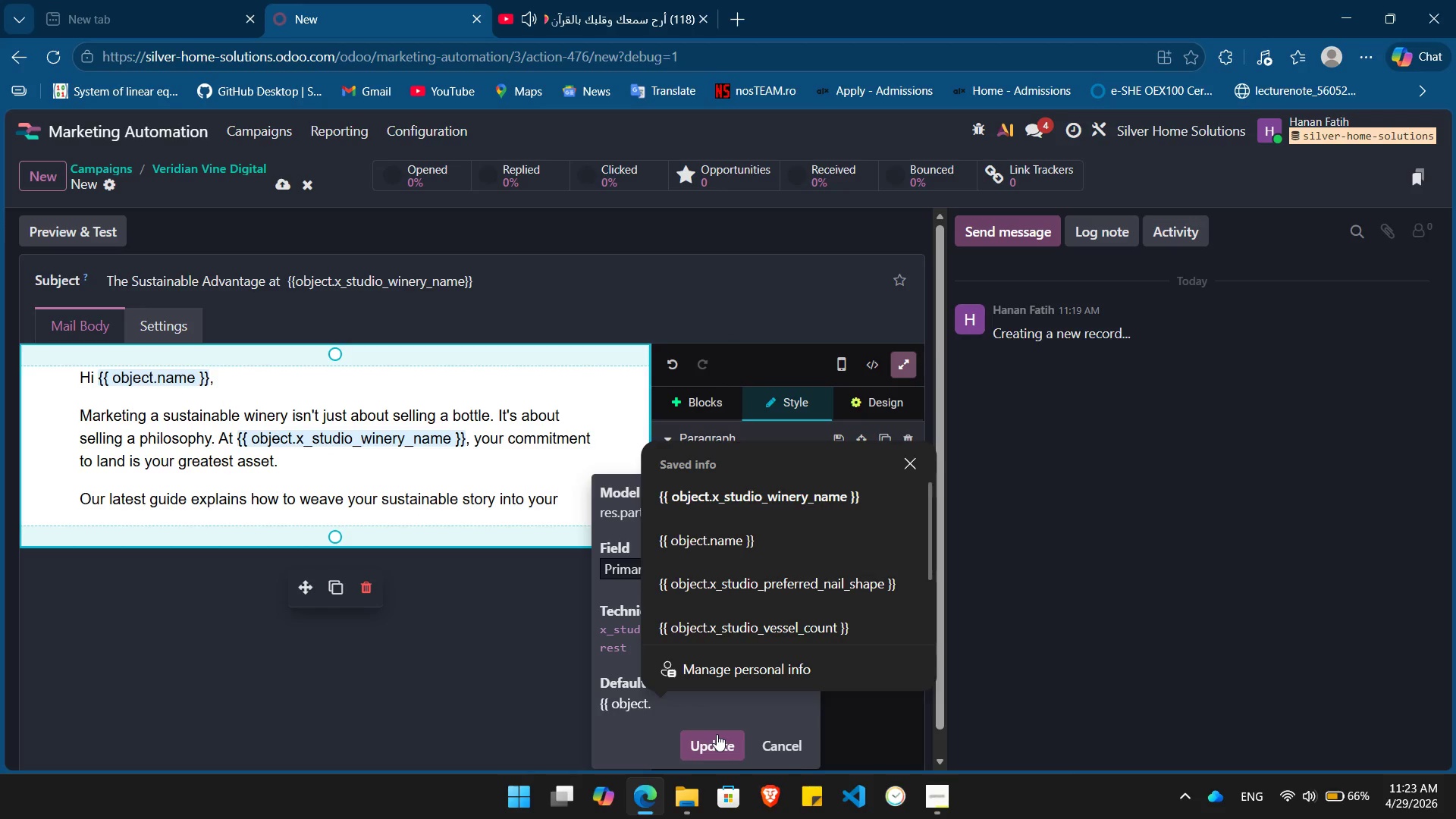 
key(Control+V)
 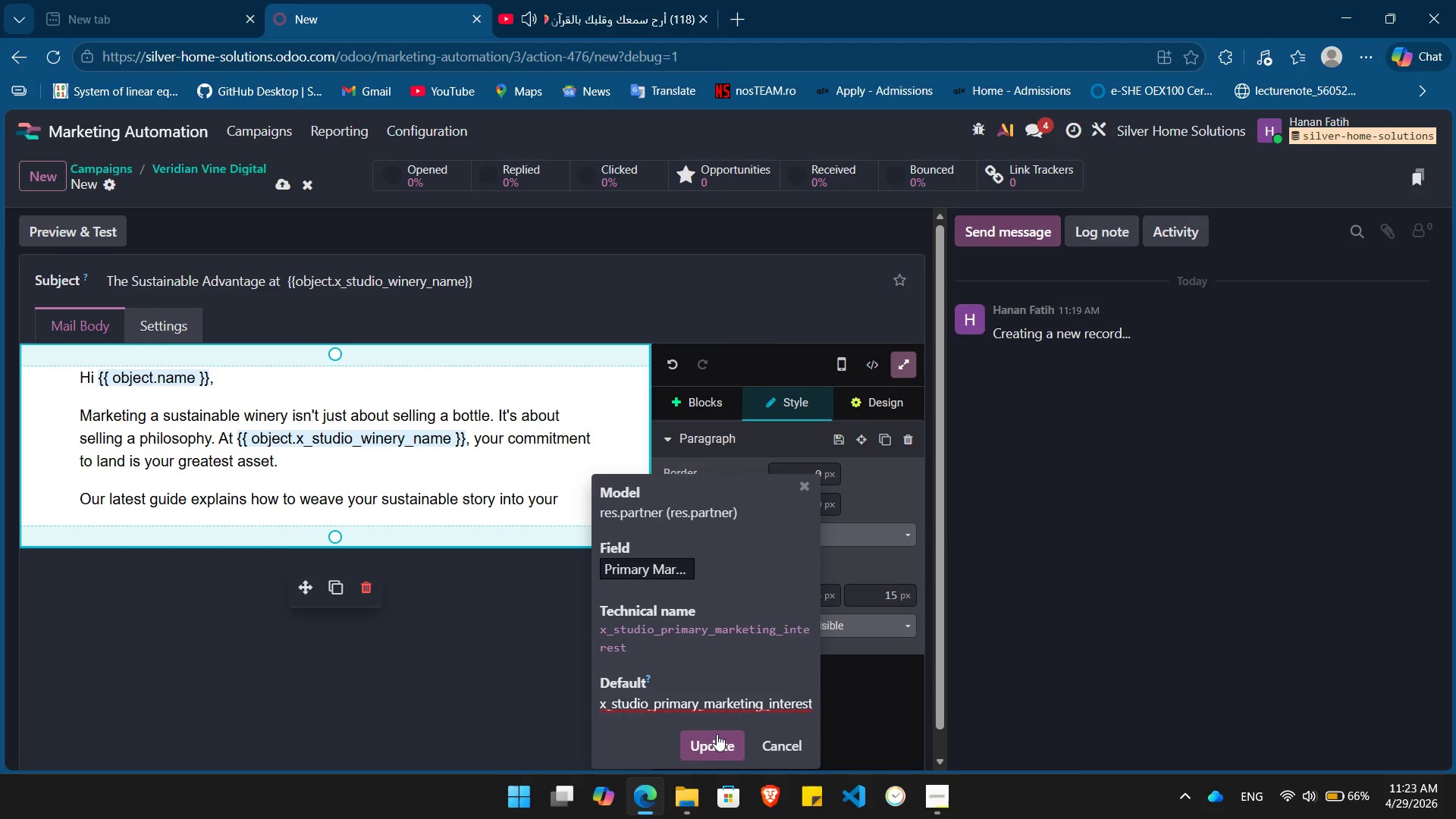 
key(Space)
 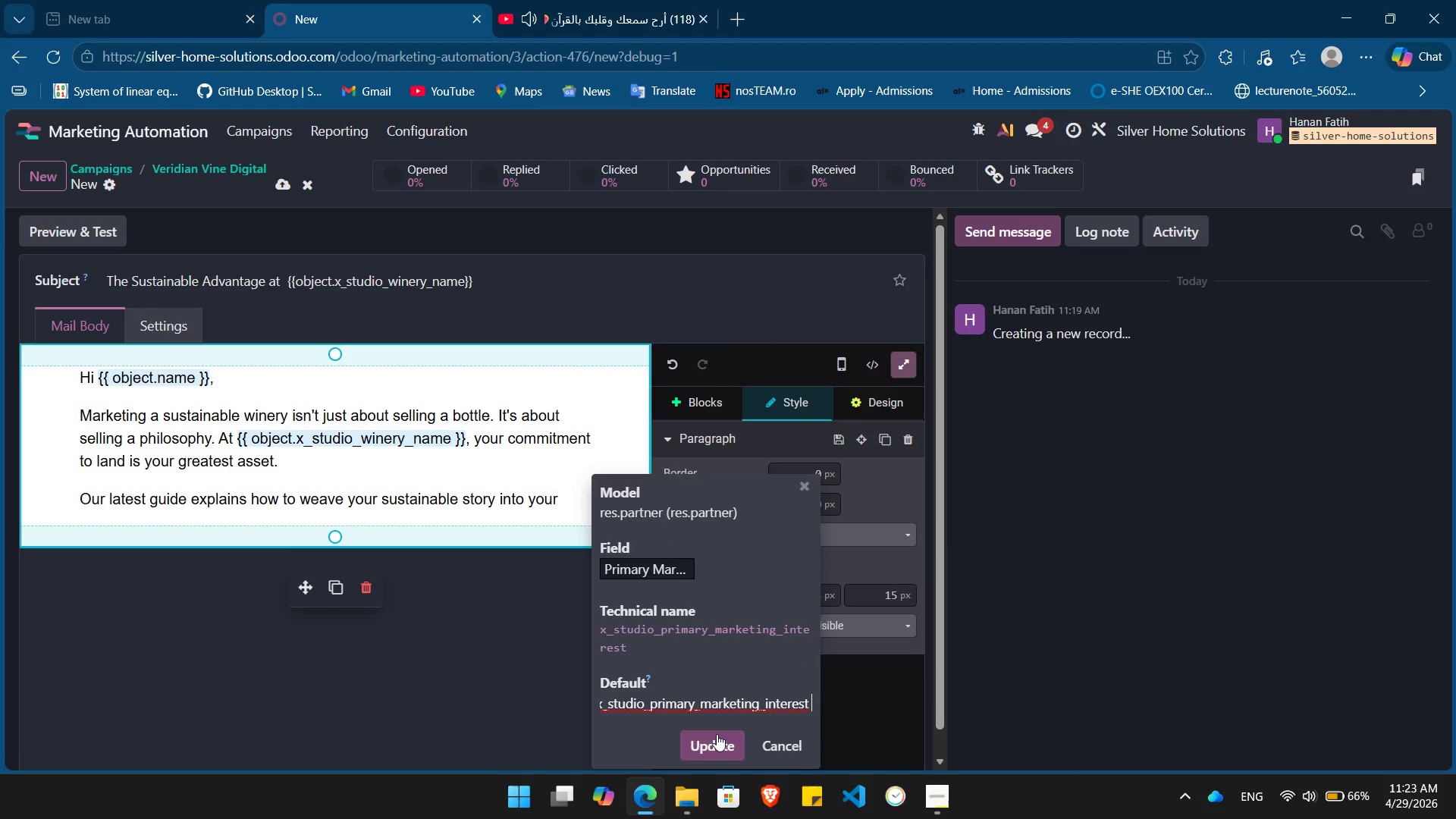 
key(Shift+BracketRight)
 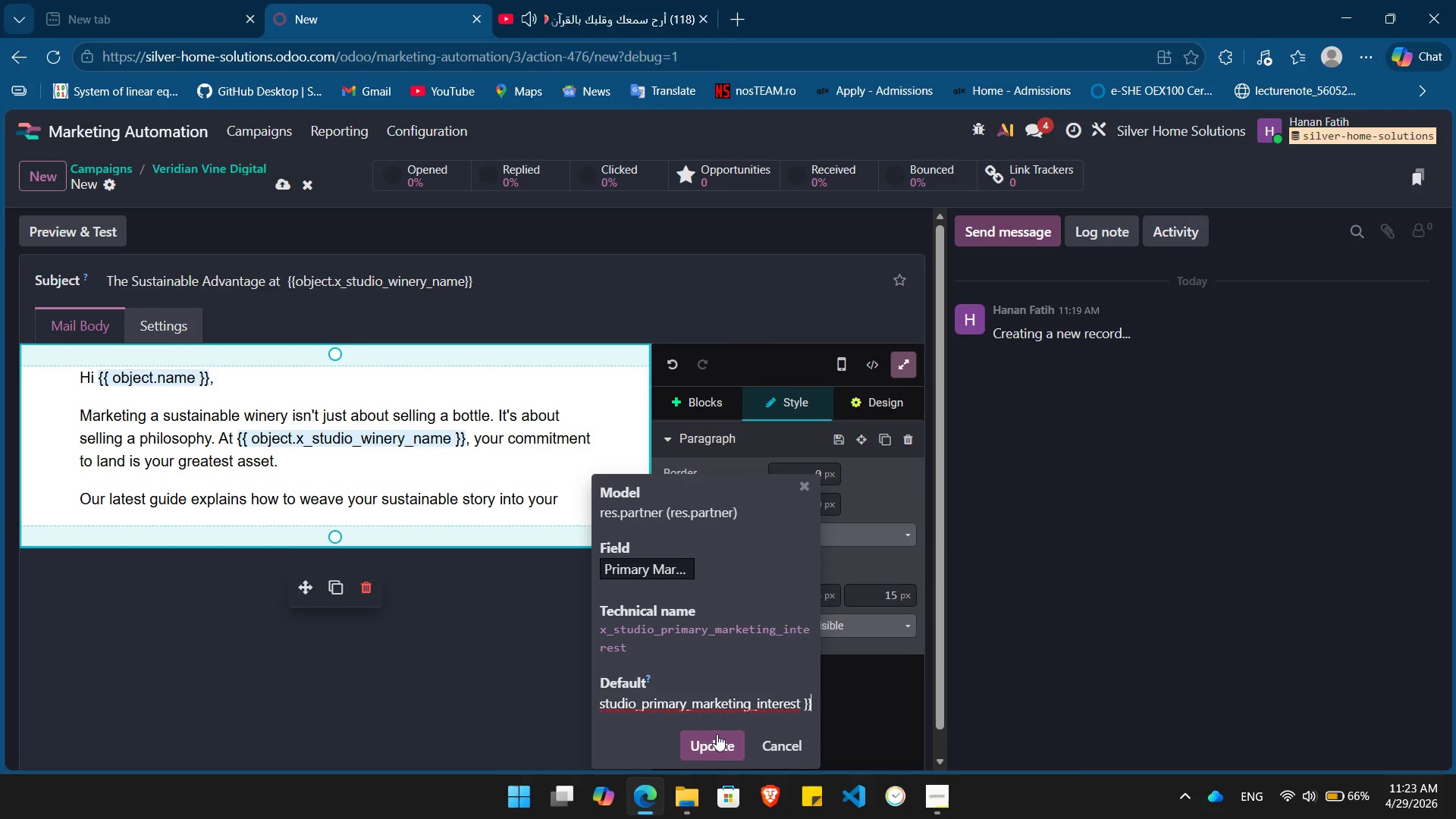 
key(Shift+BracketRight)
 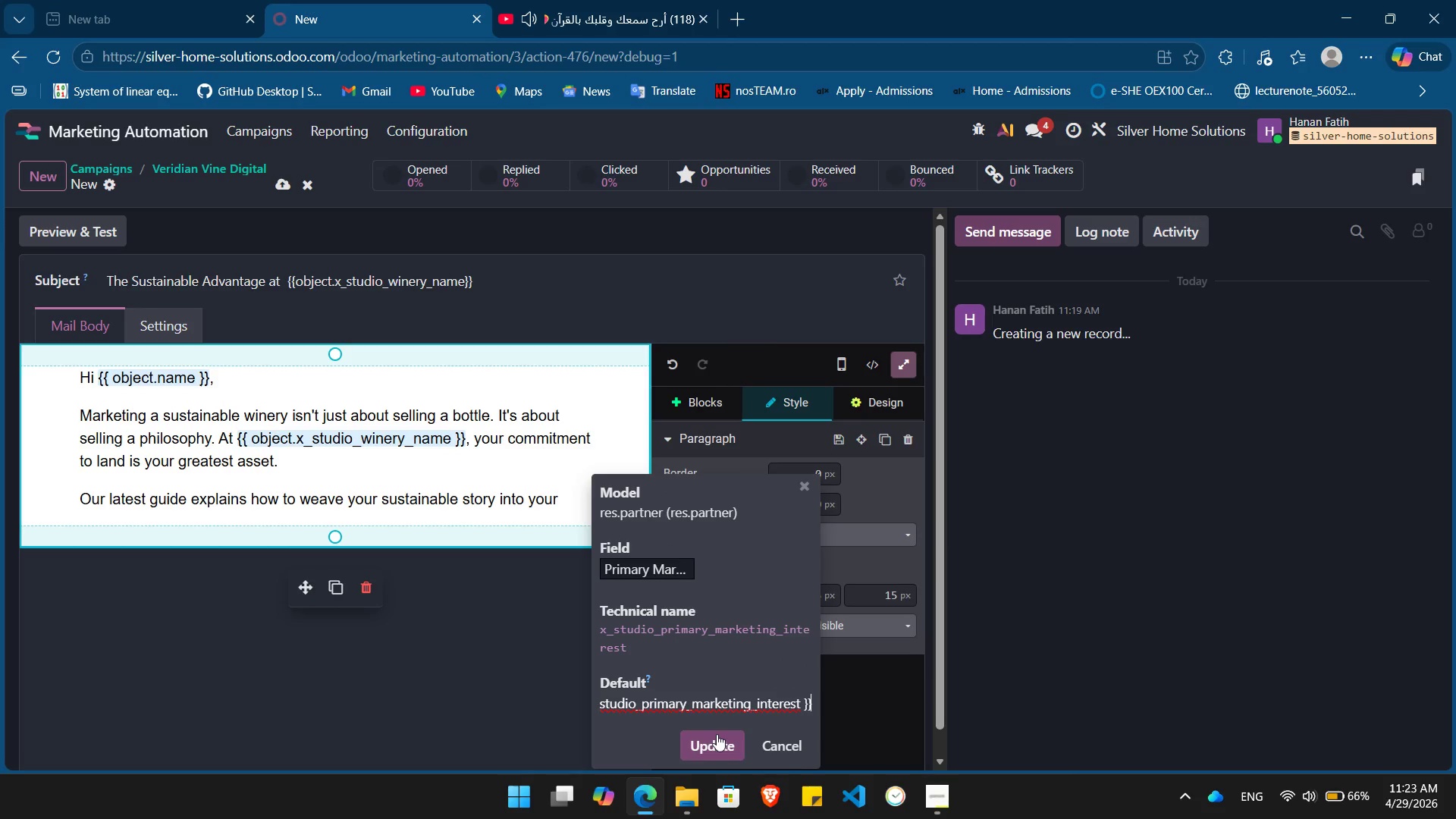 
key(Enter)
 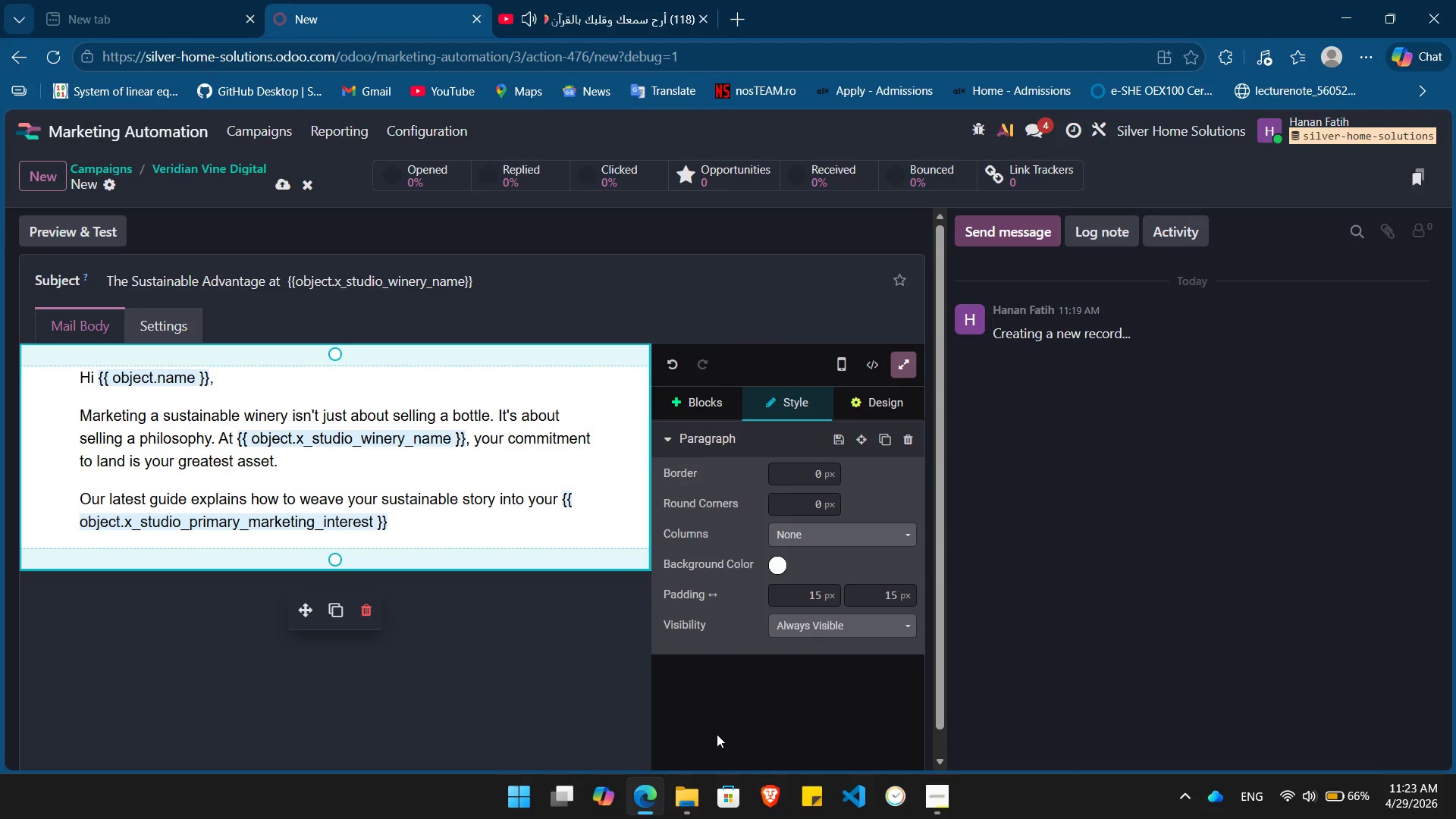 
type( strategy to attract a more loyal, higher )
key(Backspace)
type(-LTV customer base.)
 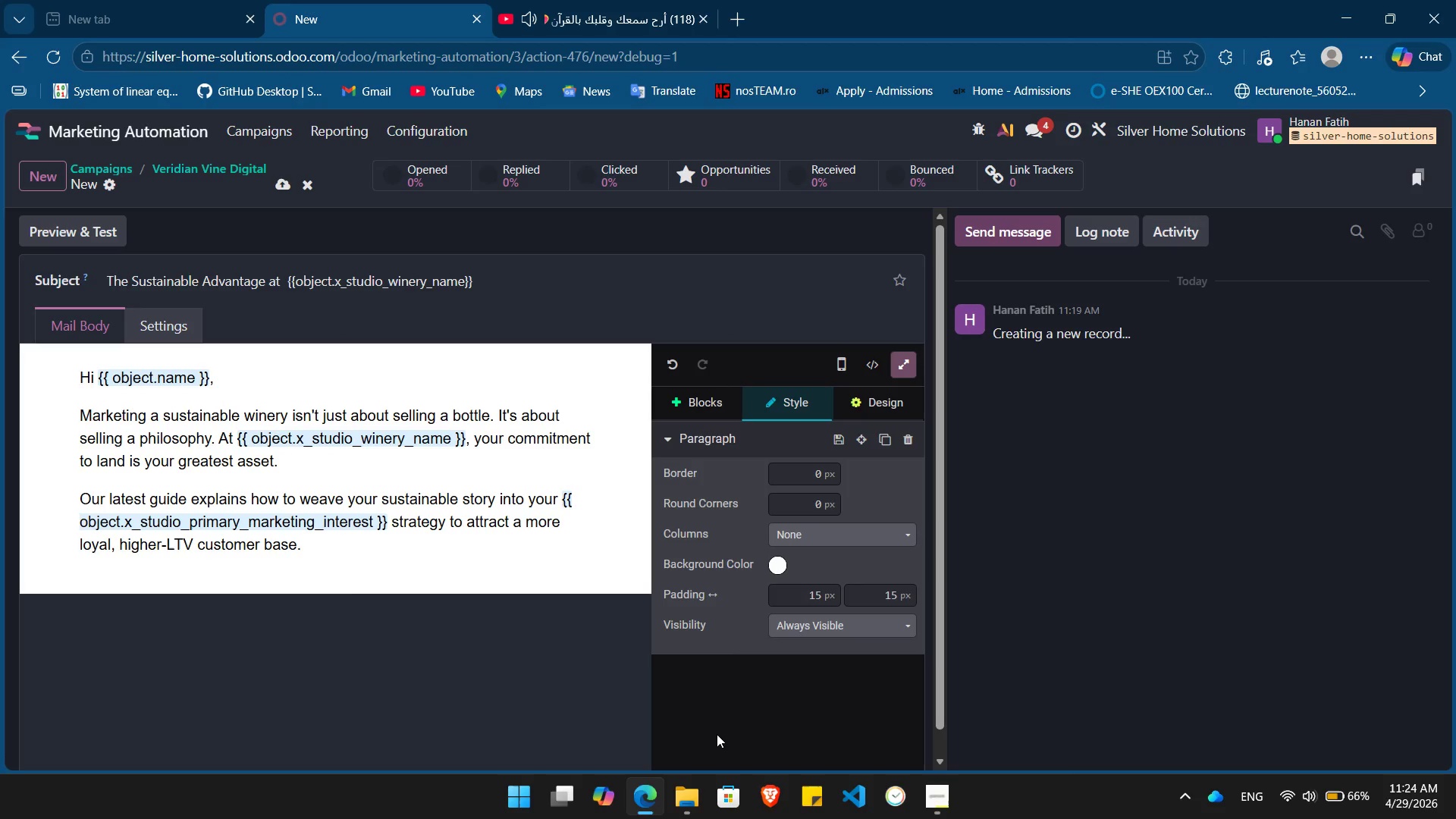 
key(Enter)
 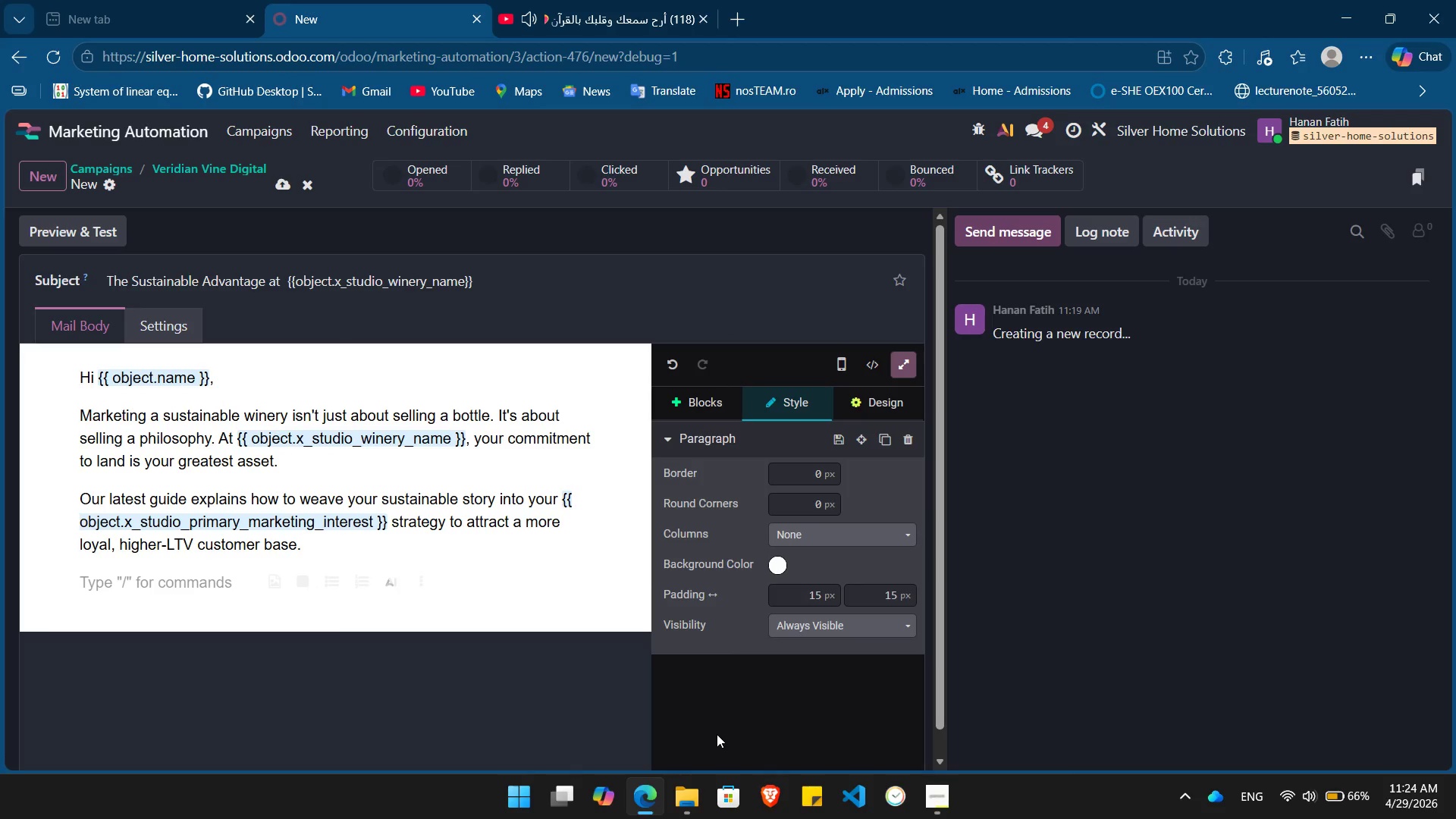 
type(Ready to talk strategy?)
 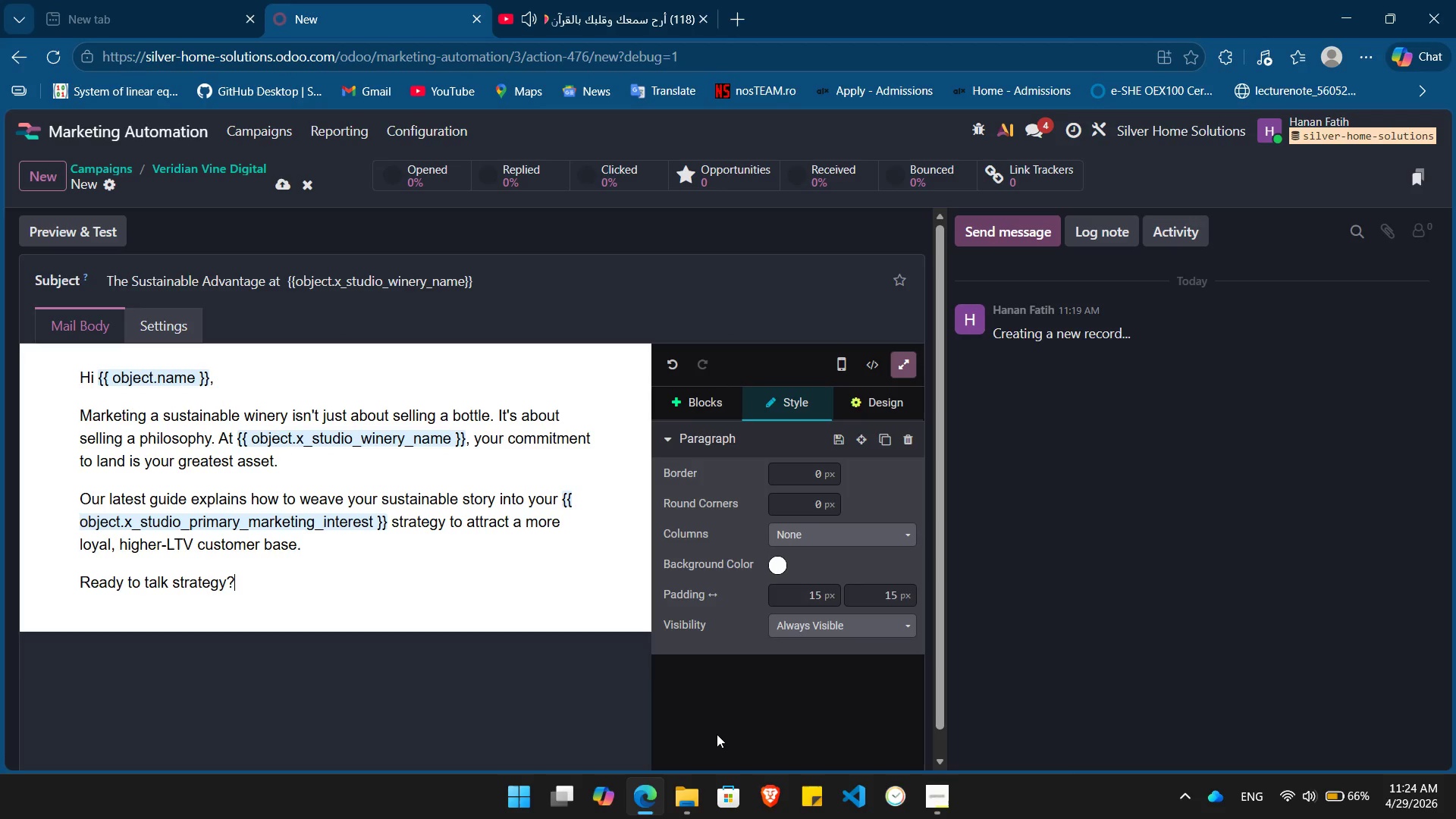 
key(Enter)
 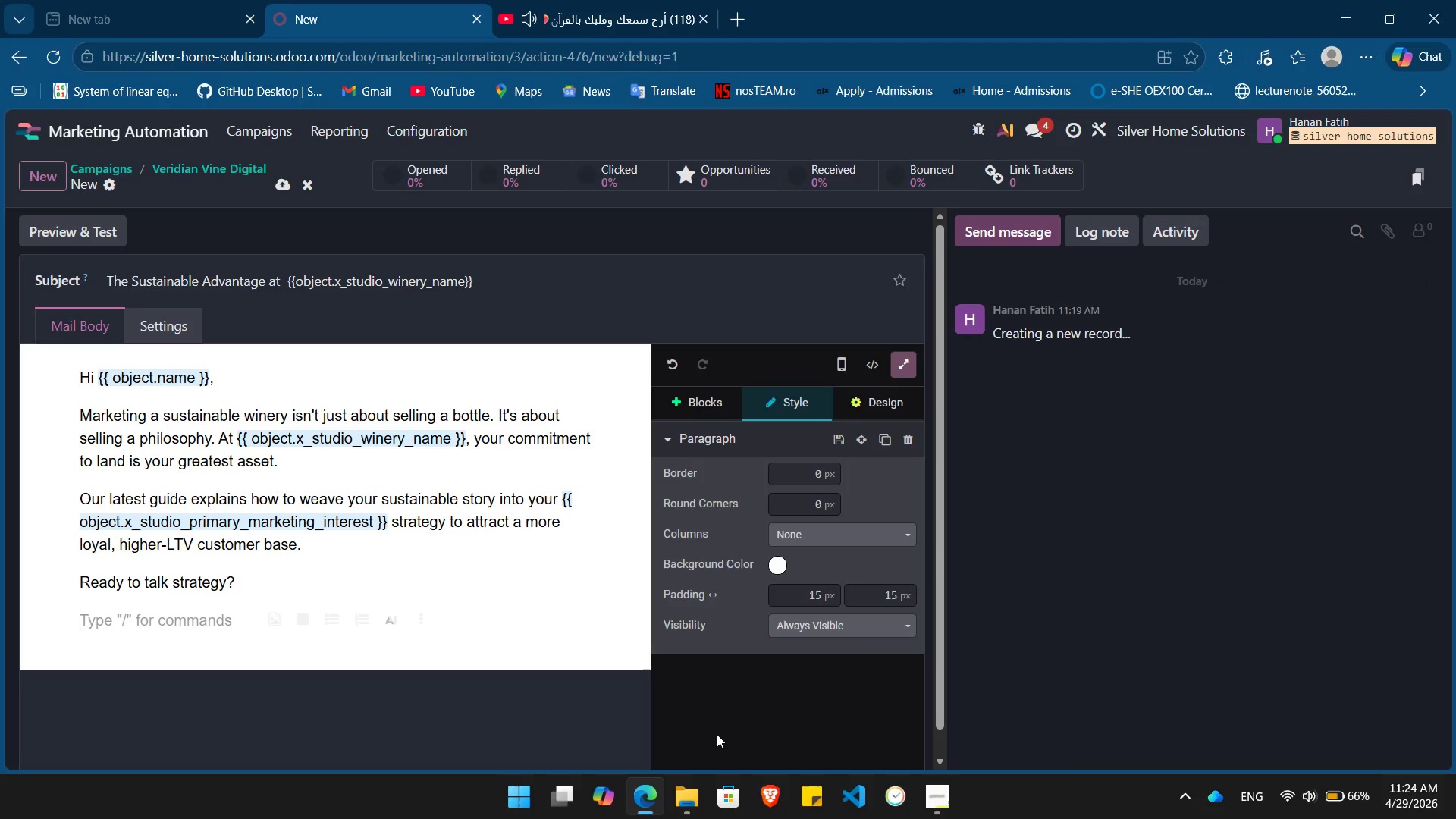 
type(/but)
 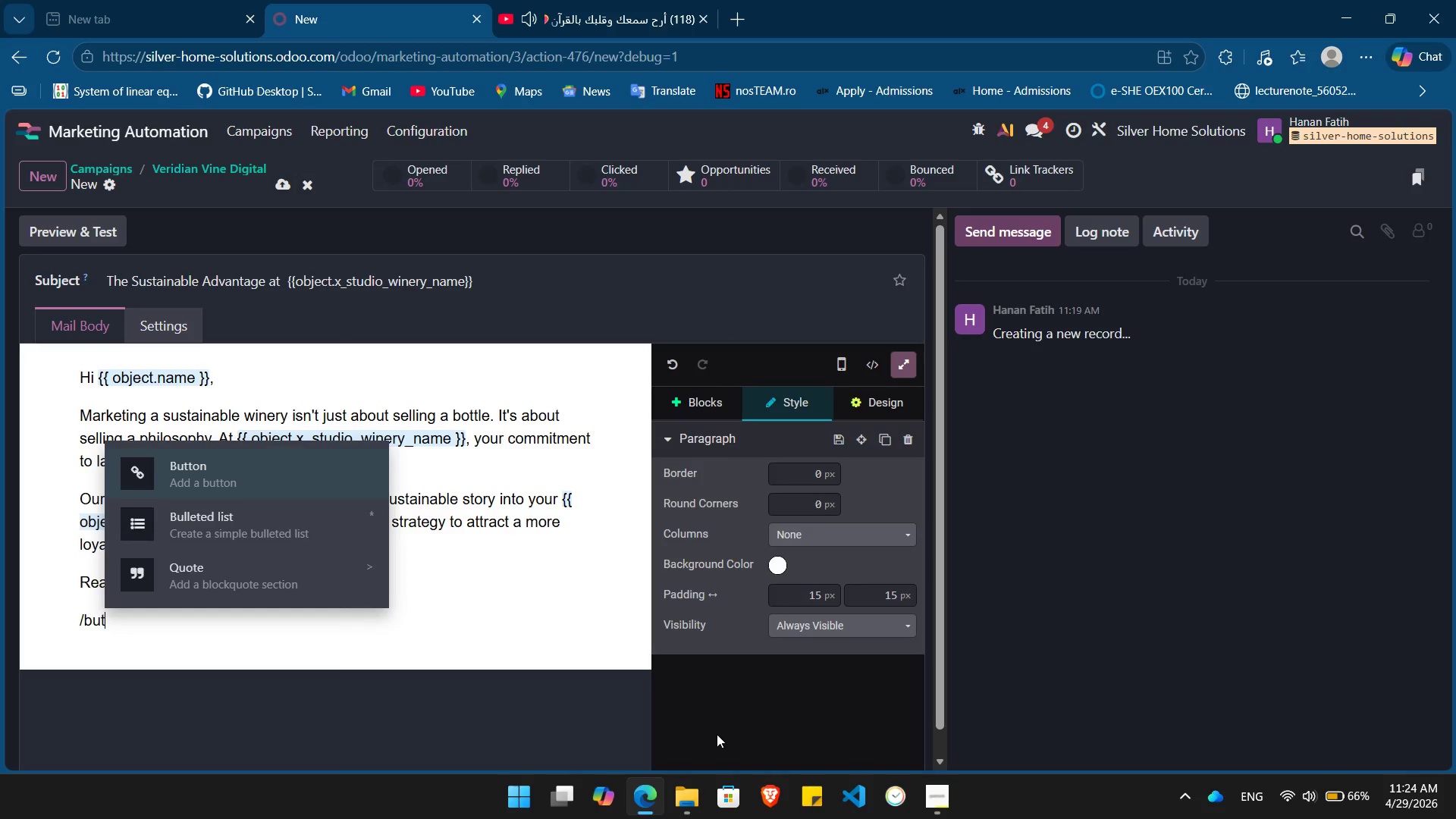 
key(Enter)
 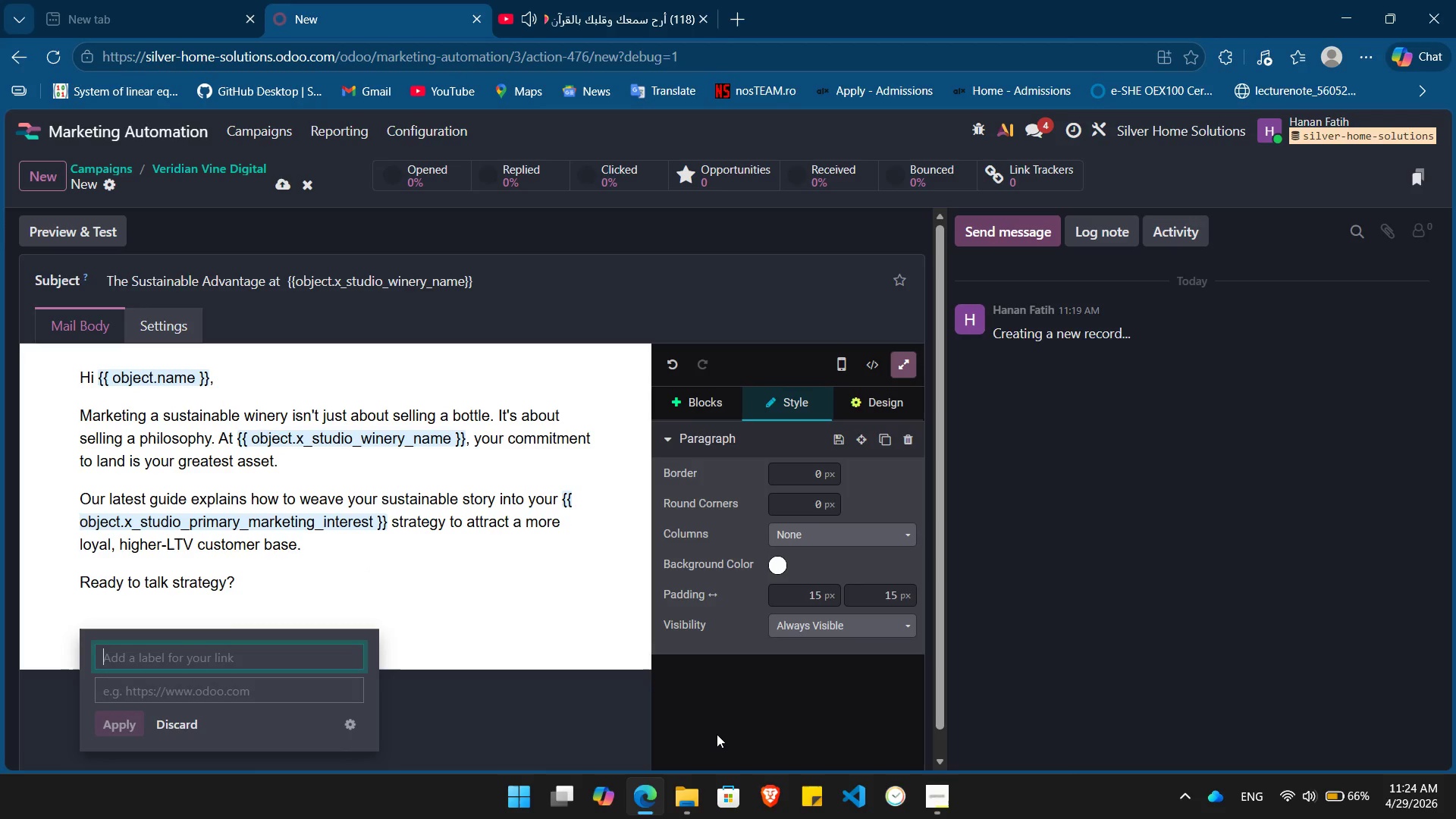 
wait(5.48)
 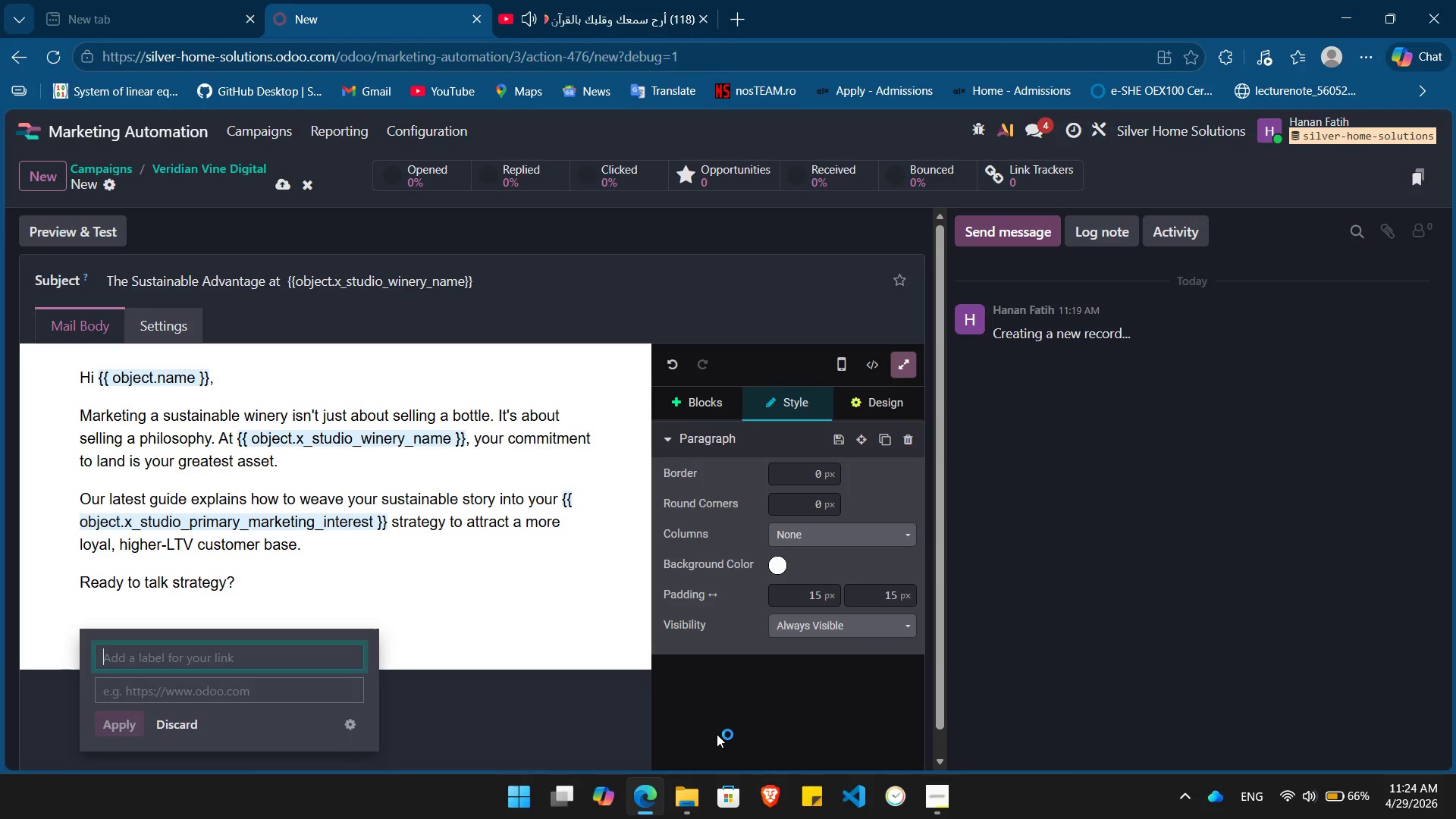 
type(Book Star)
key(Backspace)
key(Backspace)
type(rategy Talk)
key(Tab)
type(ht)
 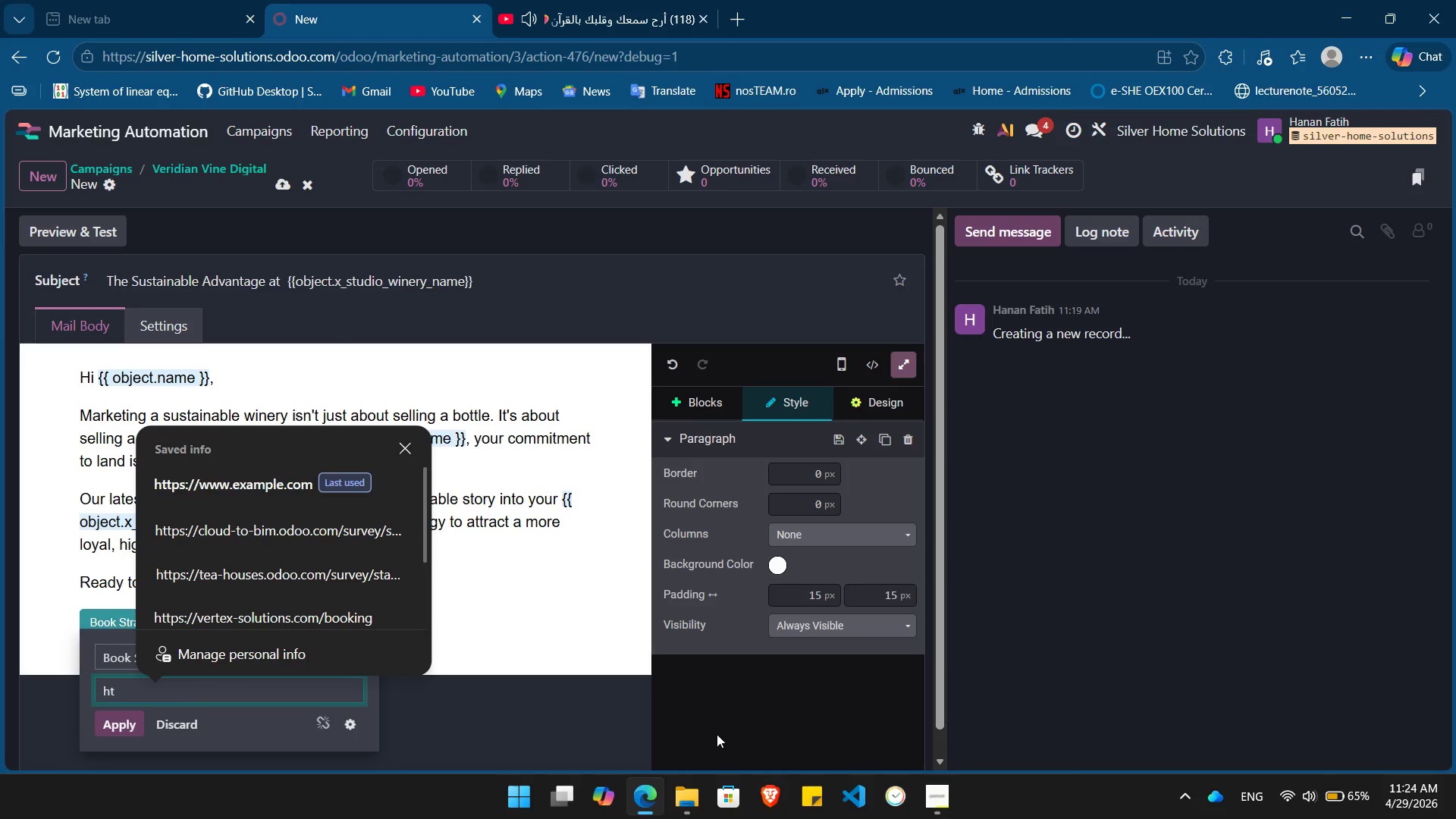 
key(ArrowDown)
 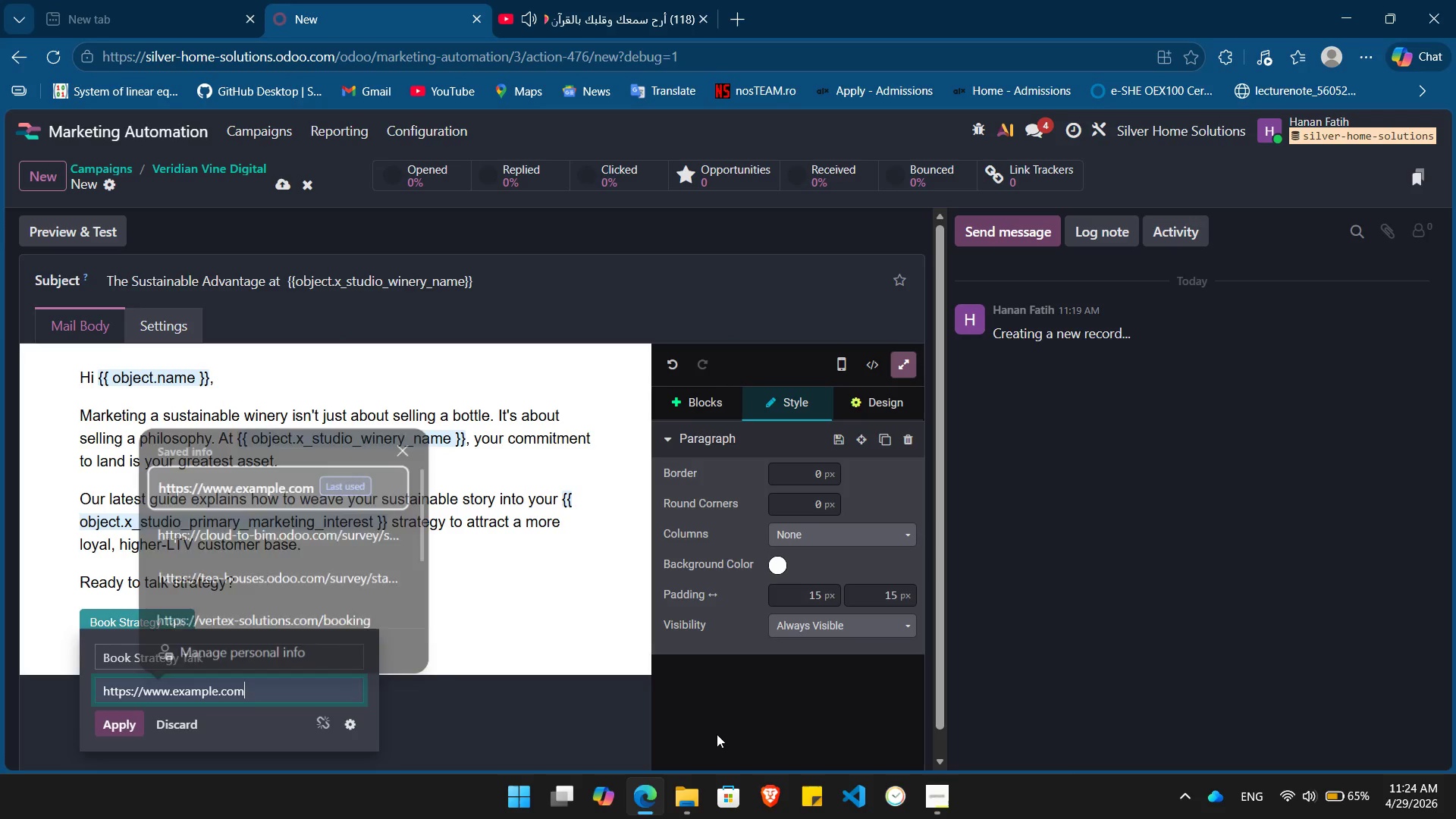 
key(Enter)
 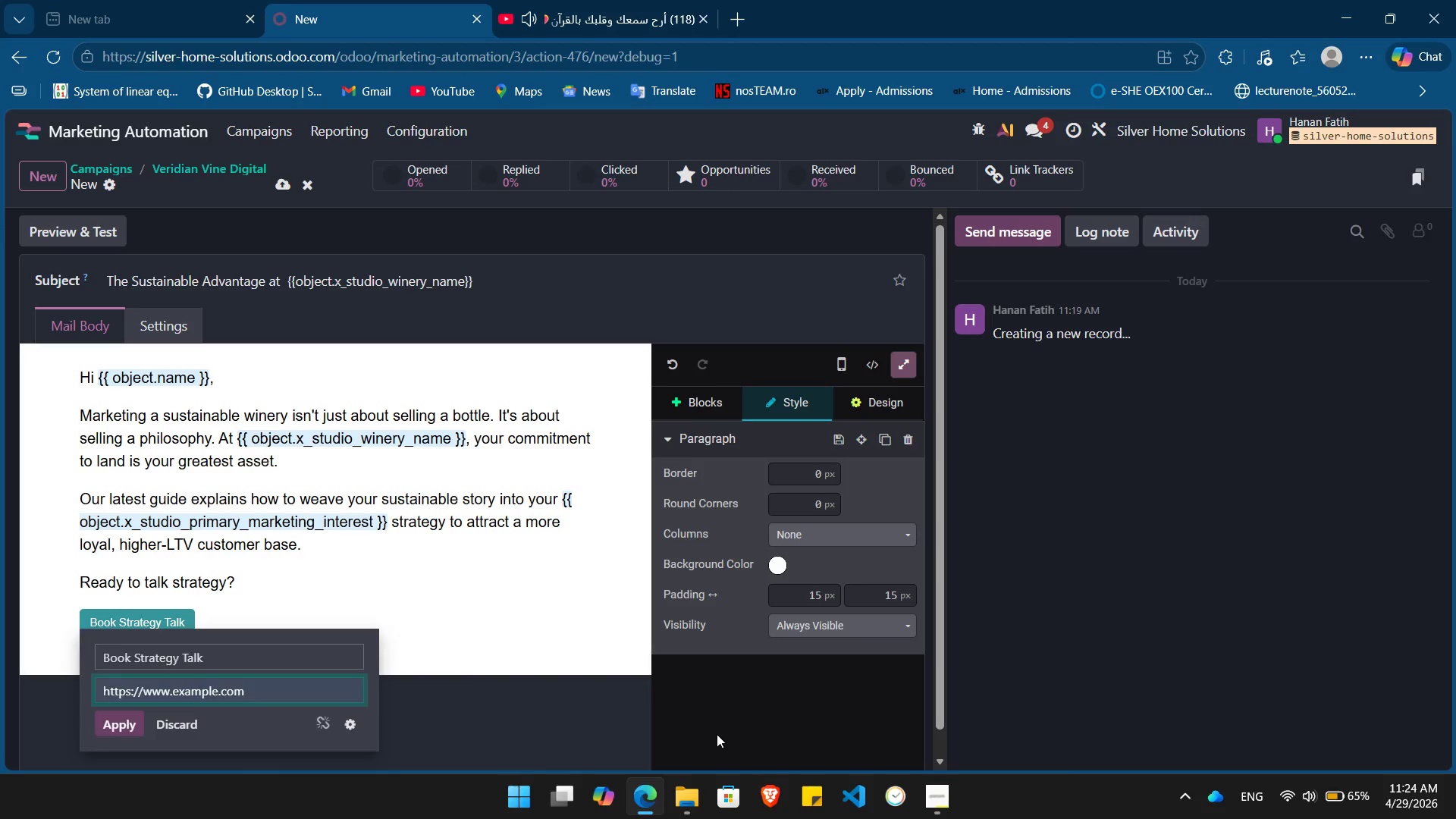 
key(Enter)
 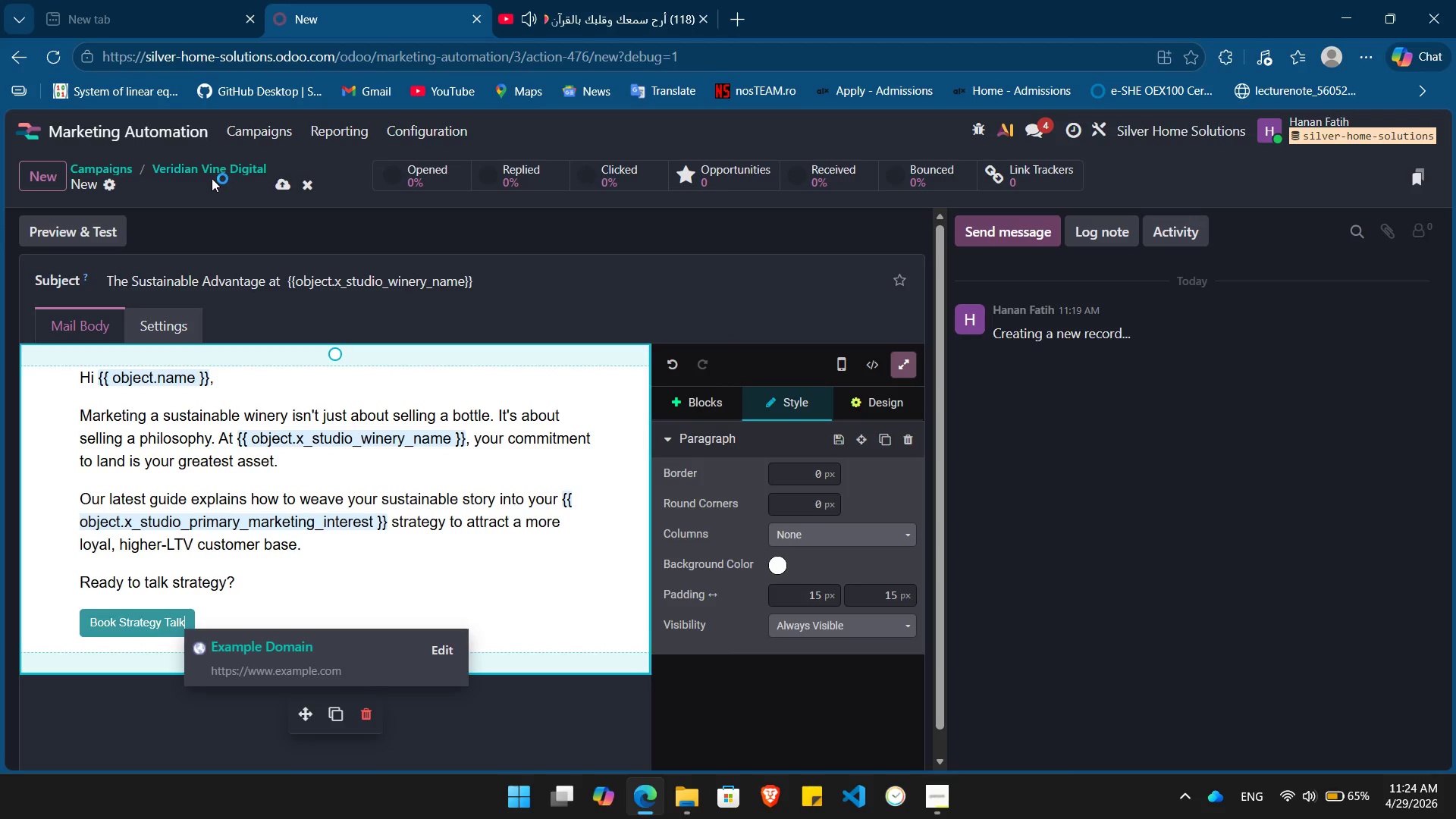 
left_click([201, 163])
 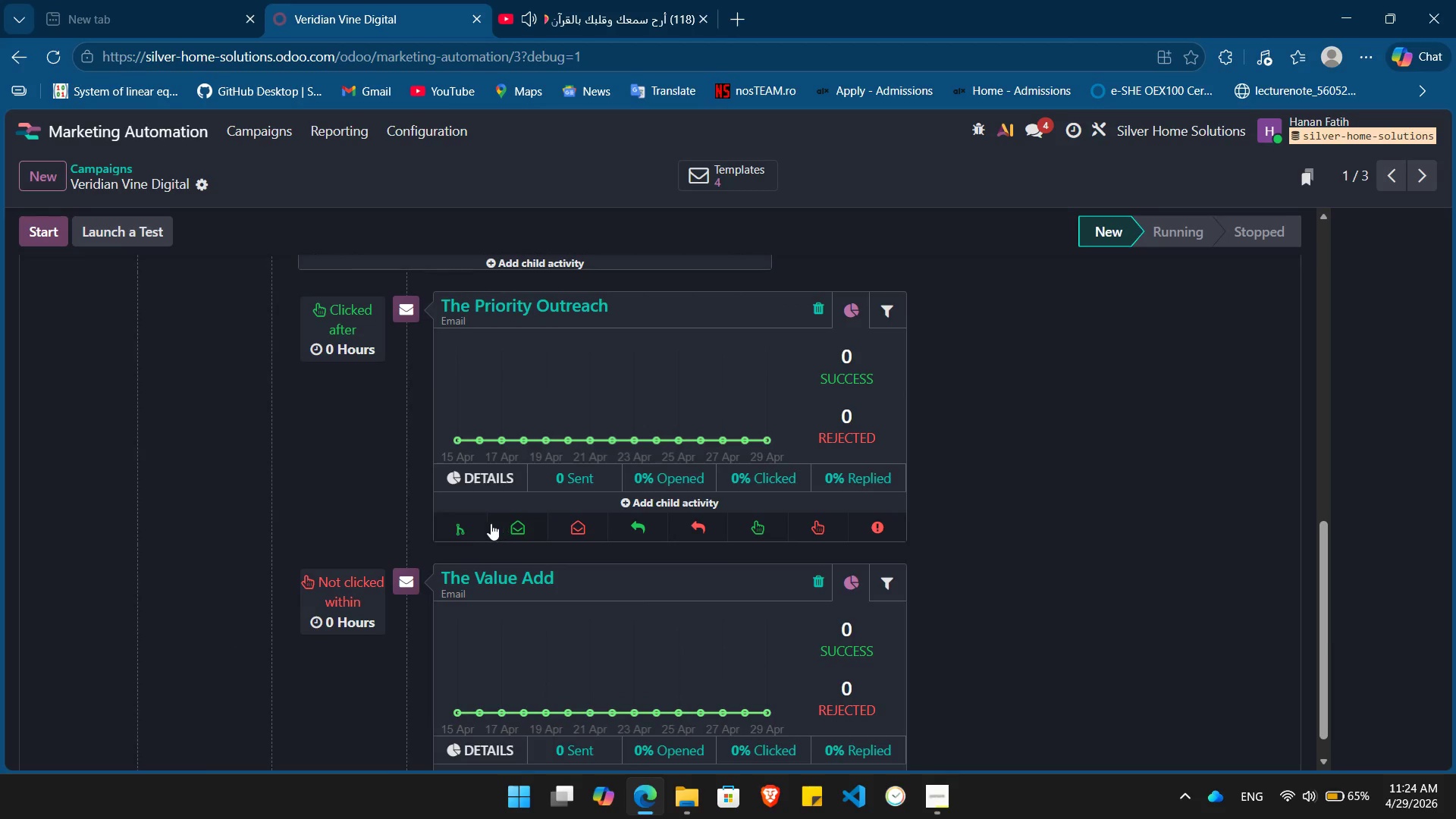 
wait(5.88)
 